 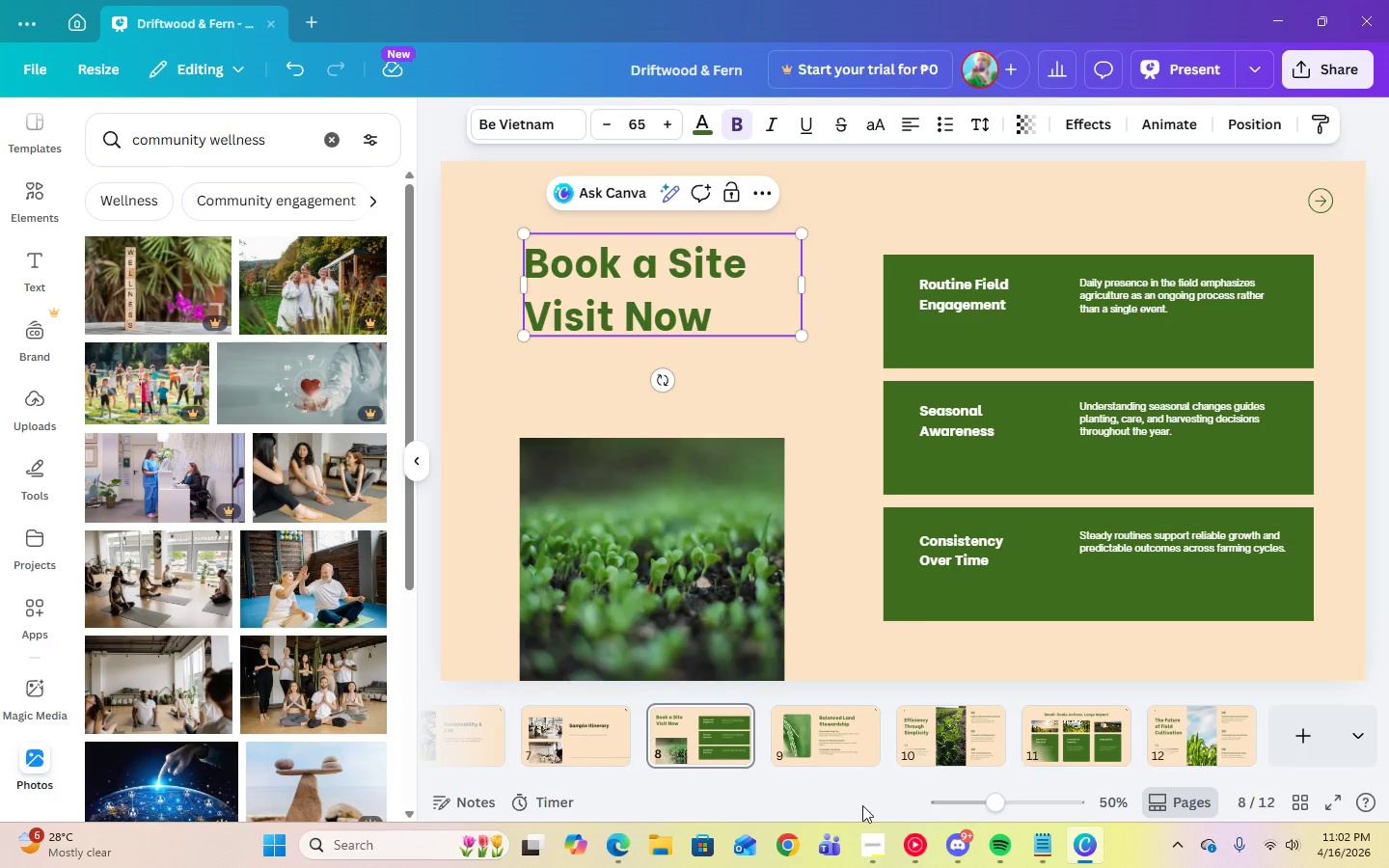 
double_click([676, 322])
 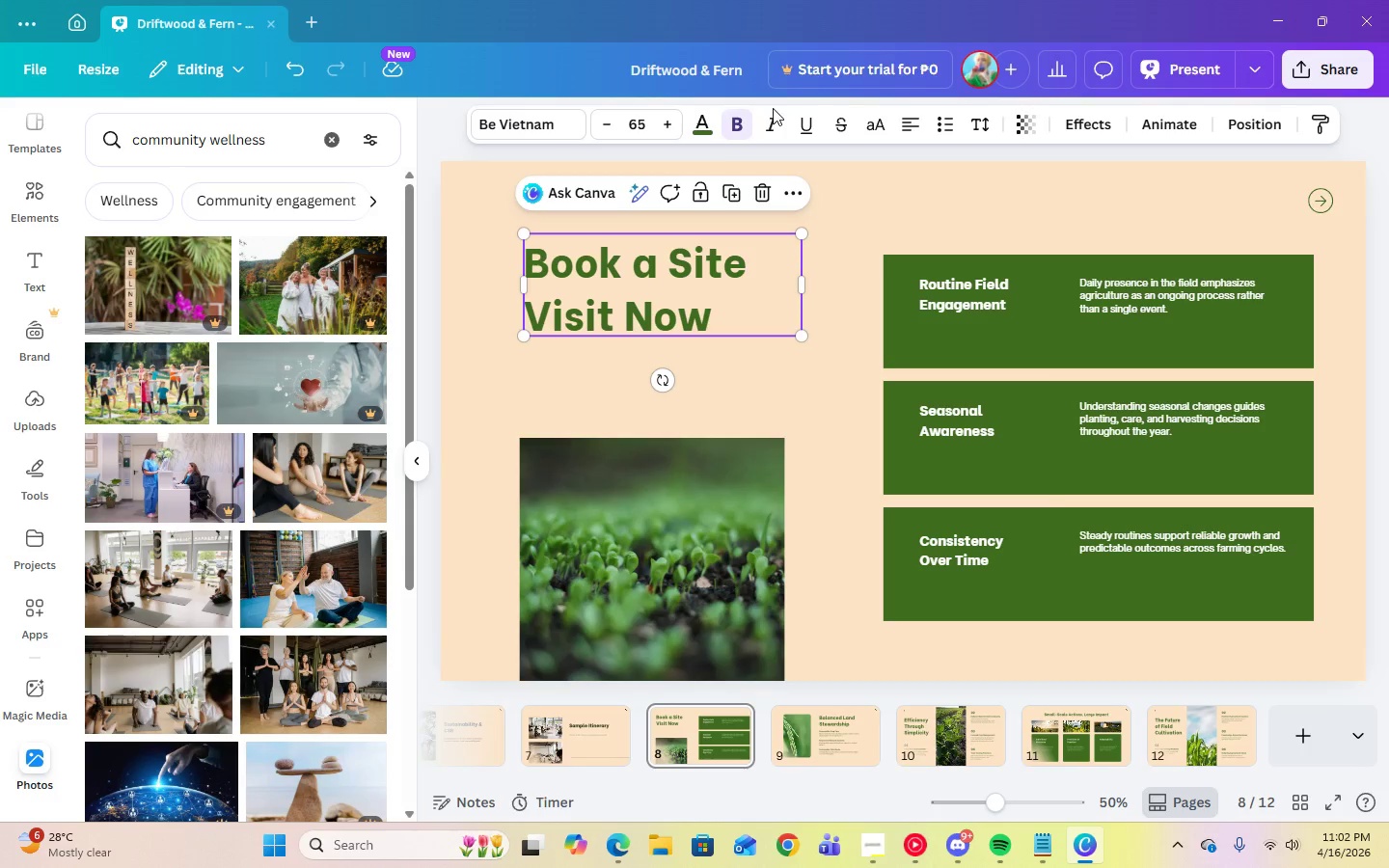 
left_click([705, 134])
 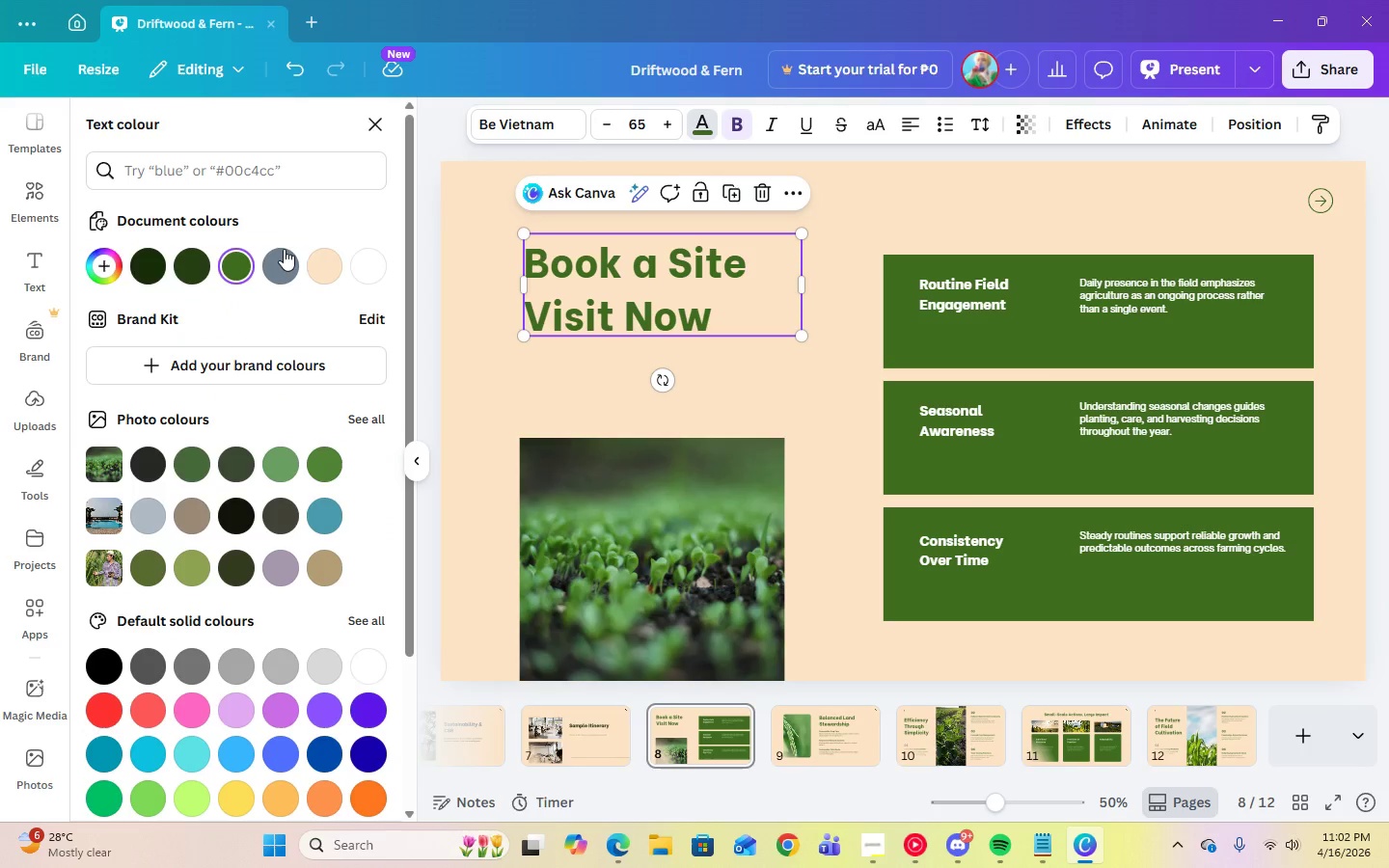 
left_click([284, 256])
 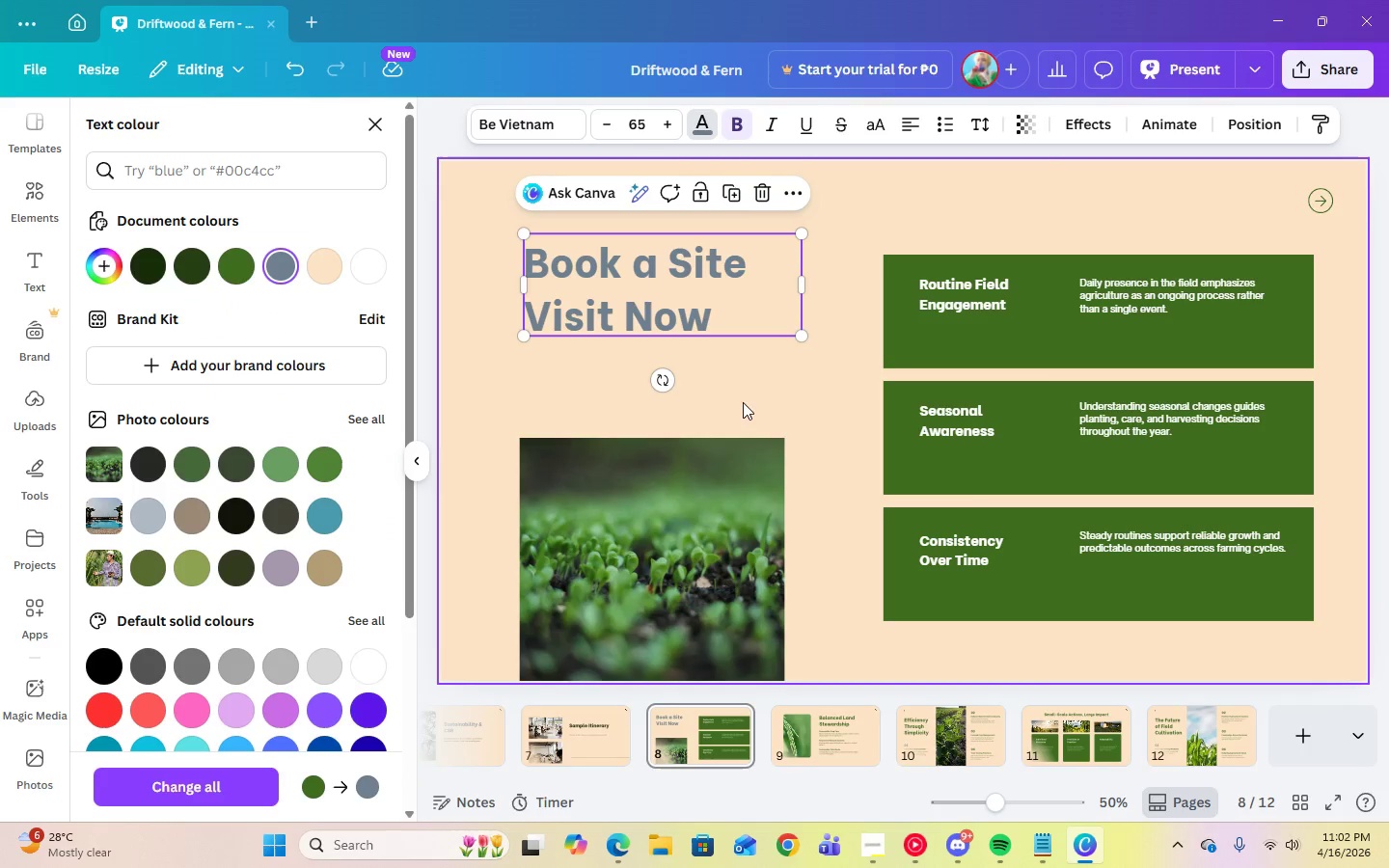 
left_click([755, 395])
 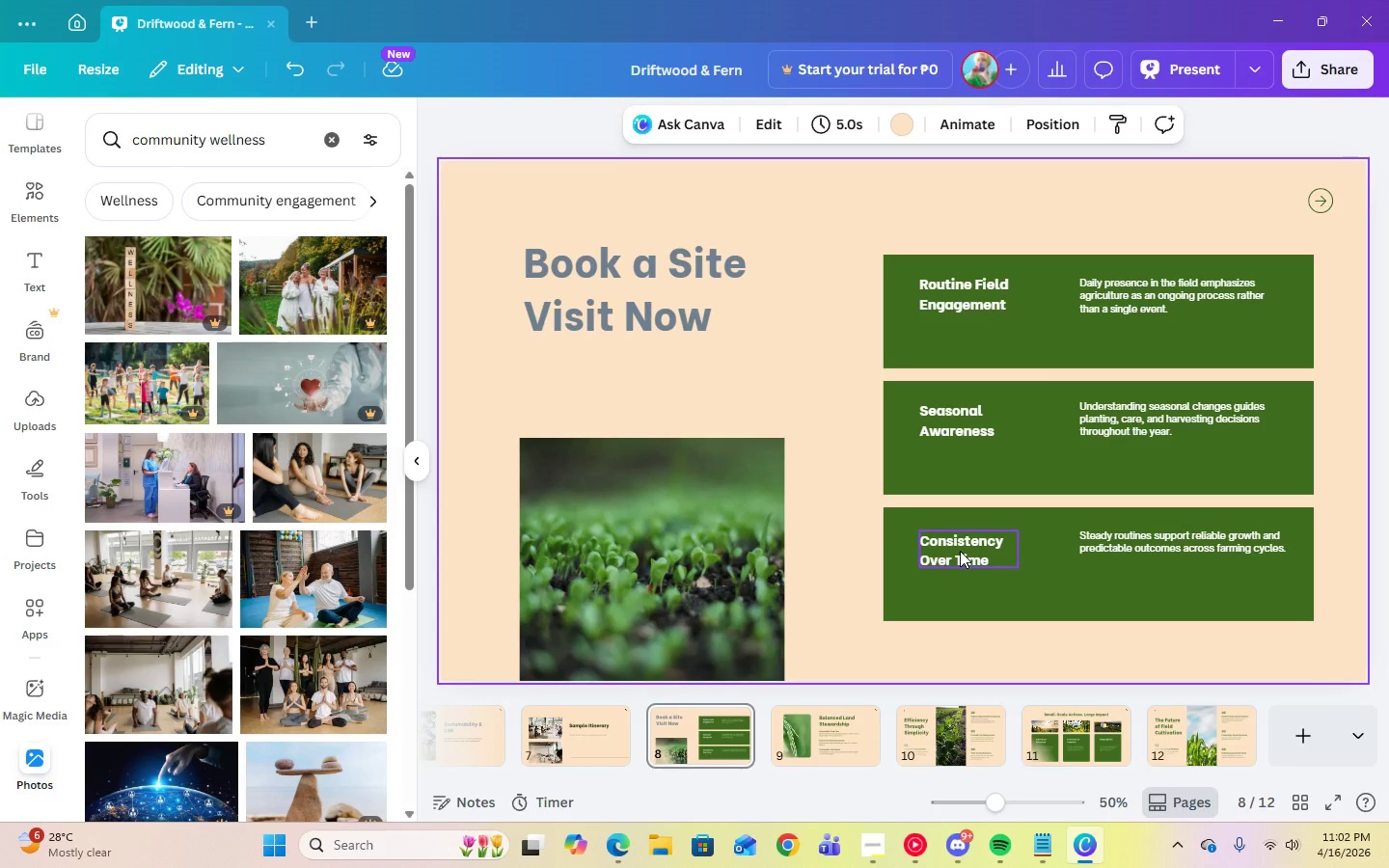 
left_click([960, 551])
 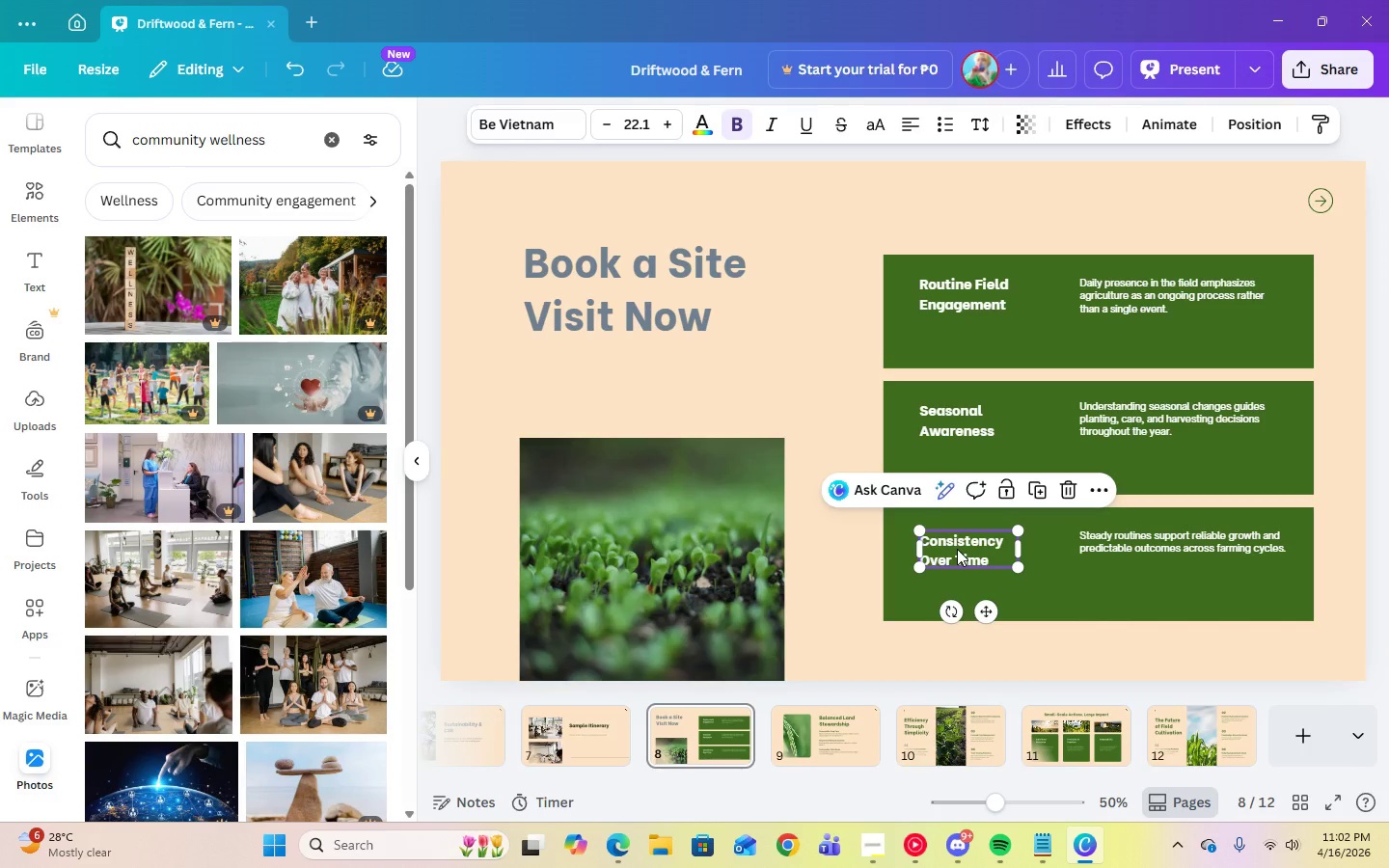 
key(Delete)
 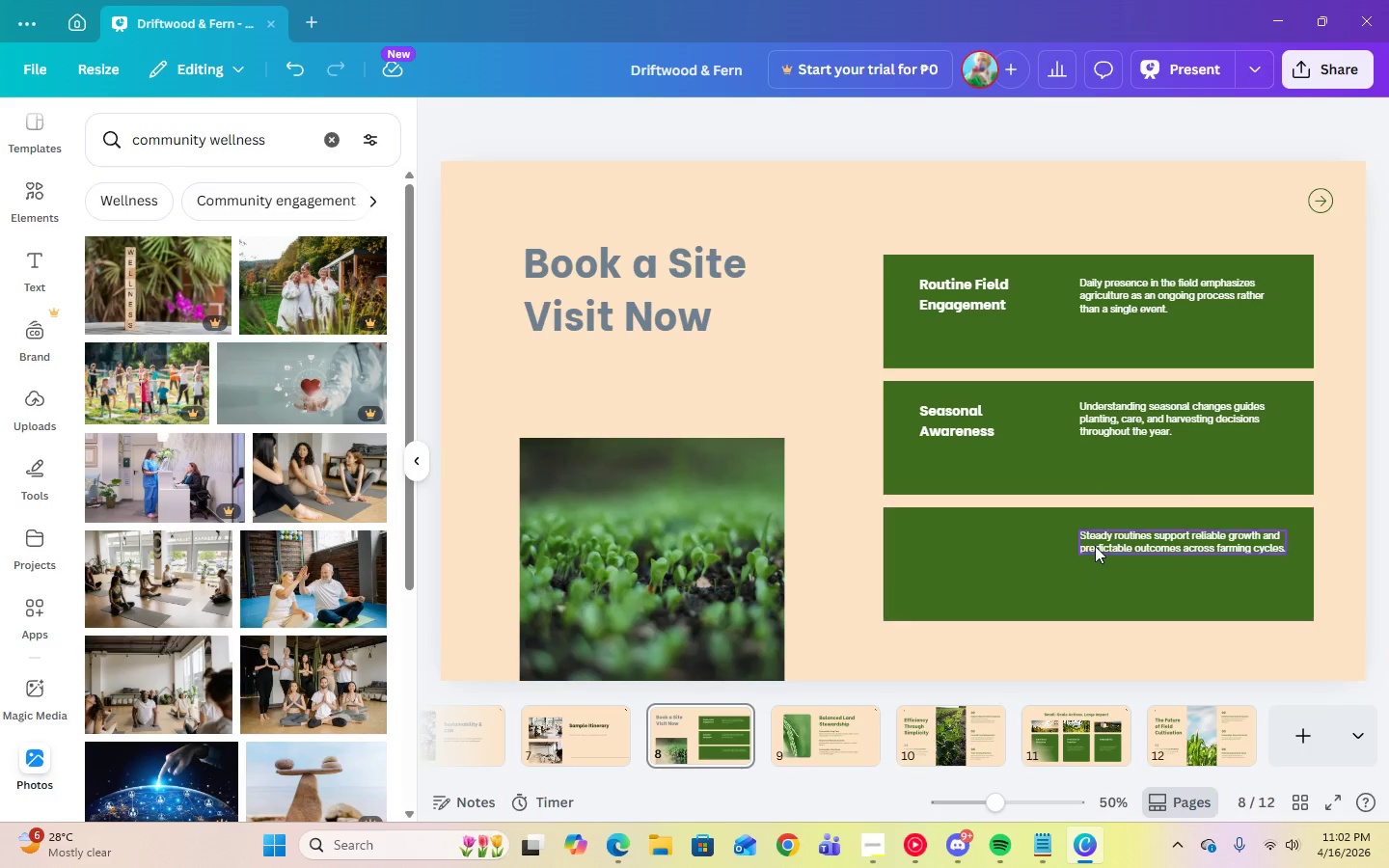 
left_click([1095, 544])
 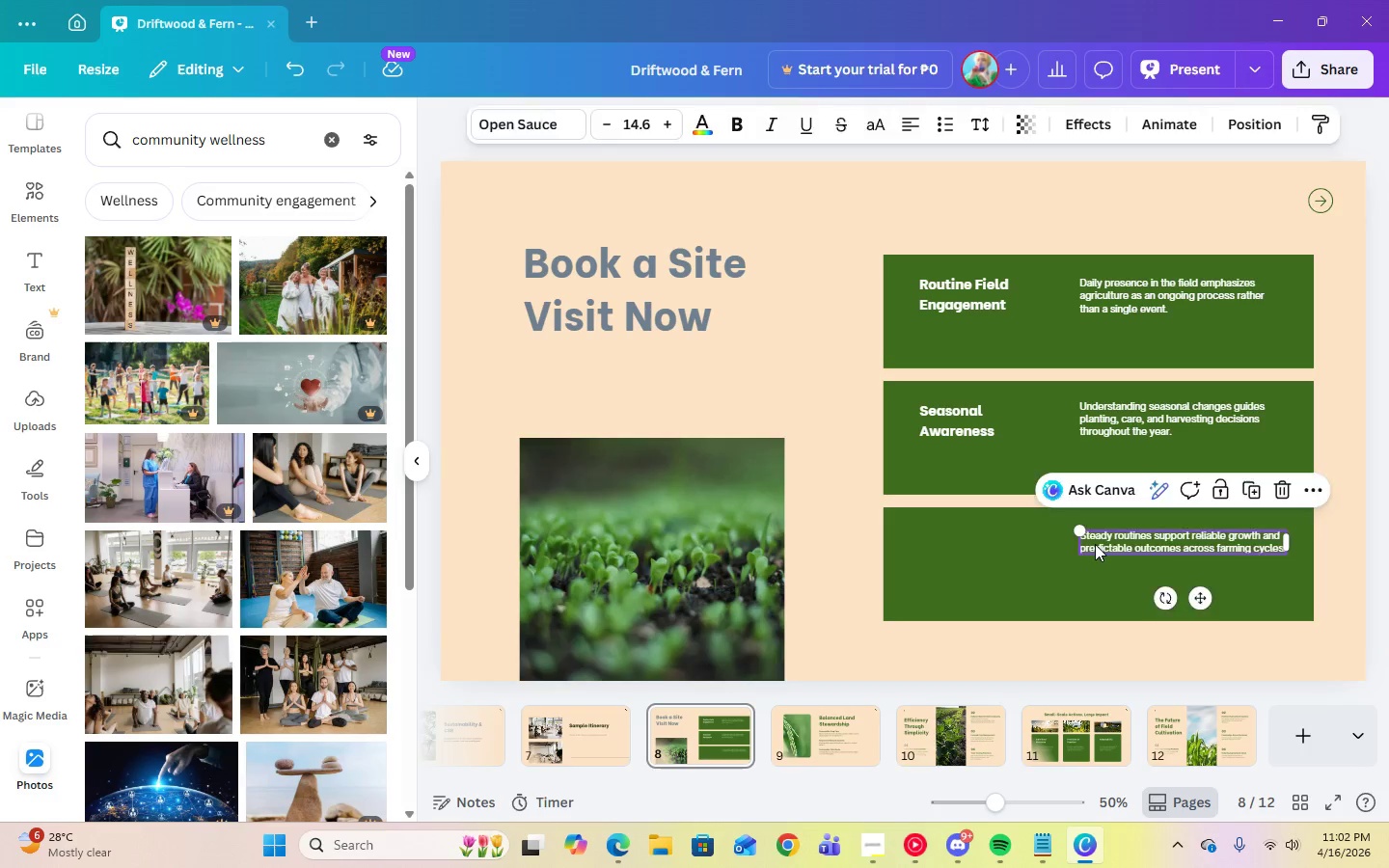 
key(Delete)
 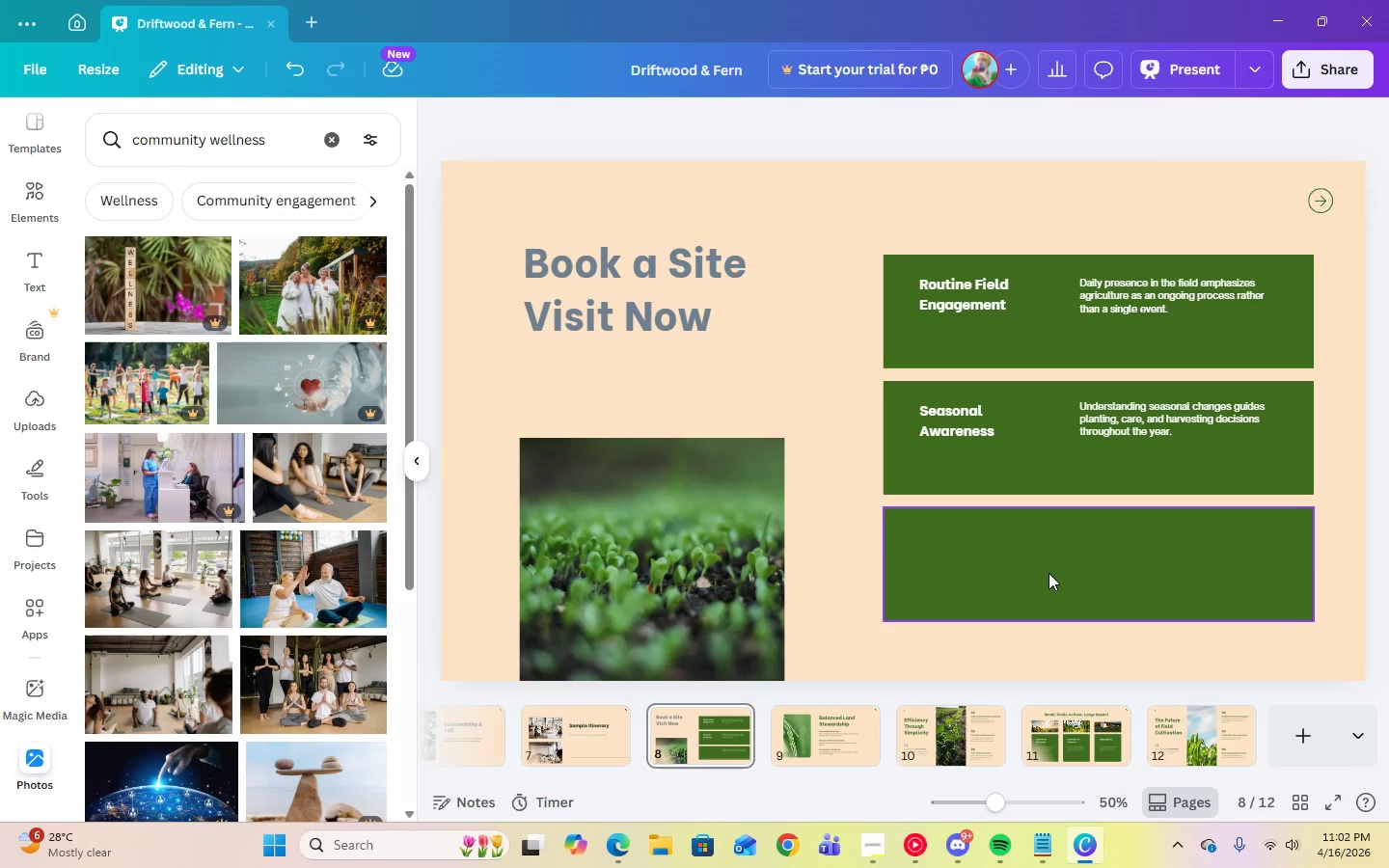 
double_click([1049, 573])
 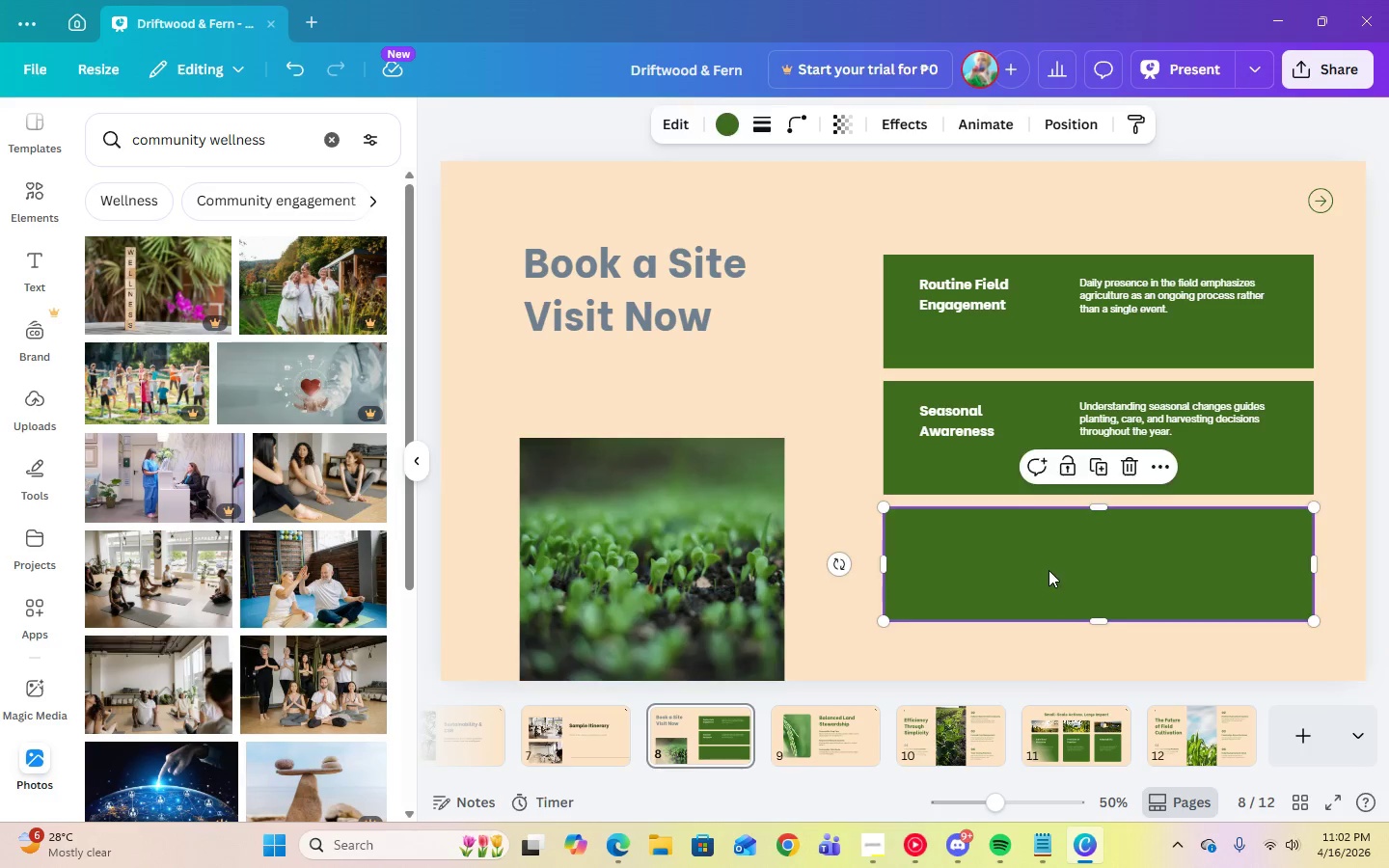 
key(Delete)
 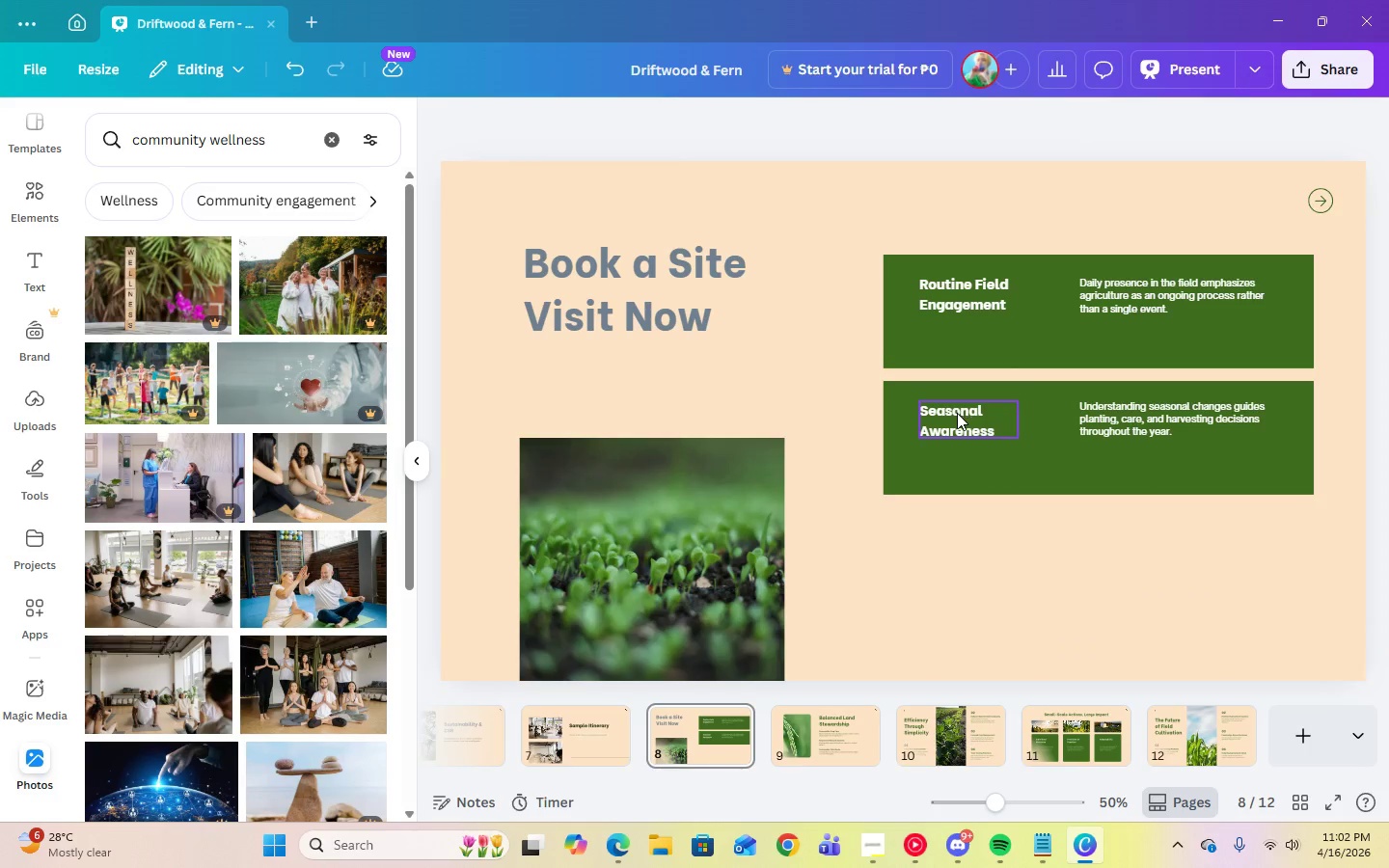 
left_click([957, 415])
 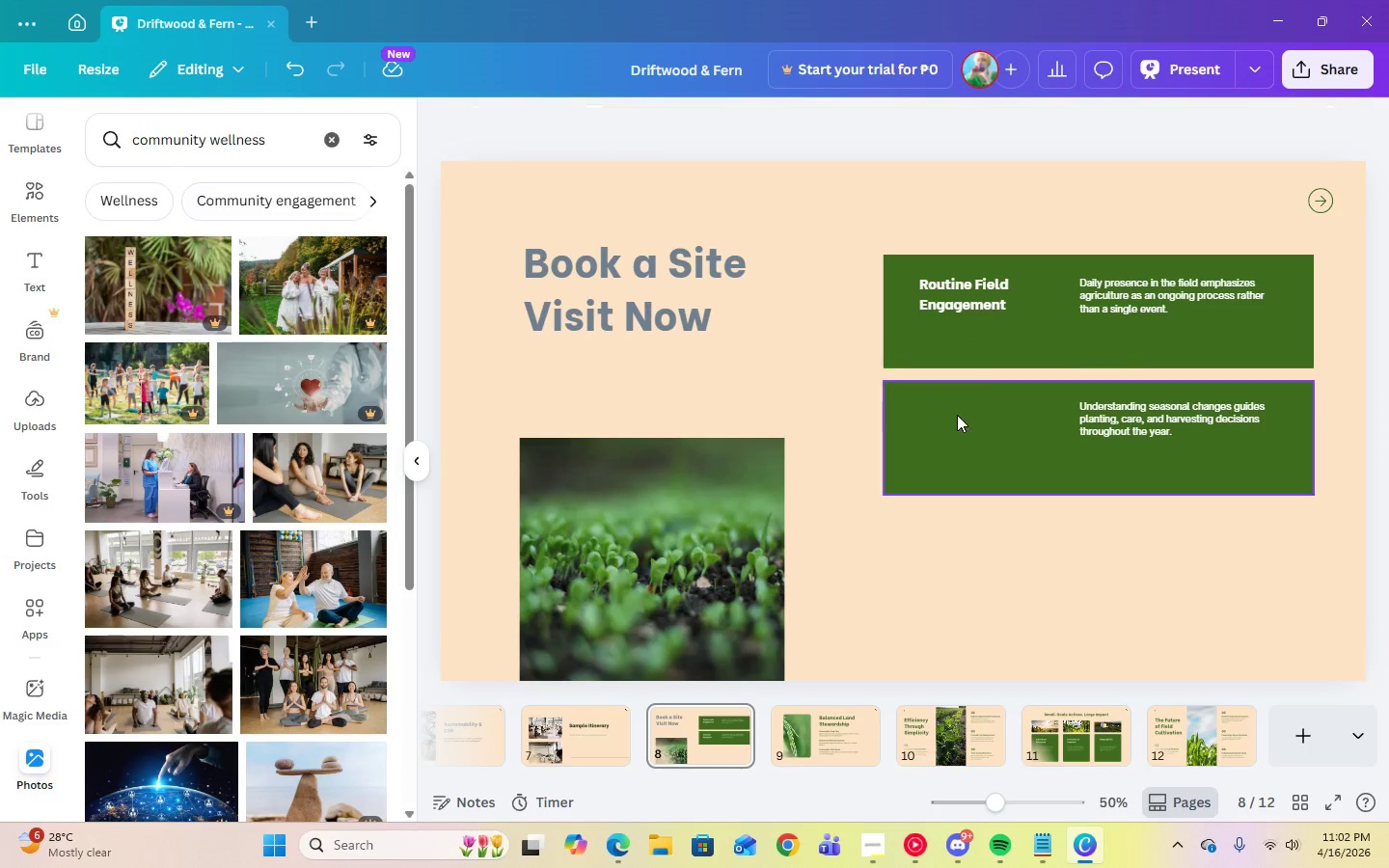 
key(Delete)
 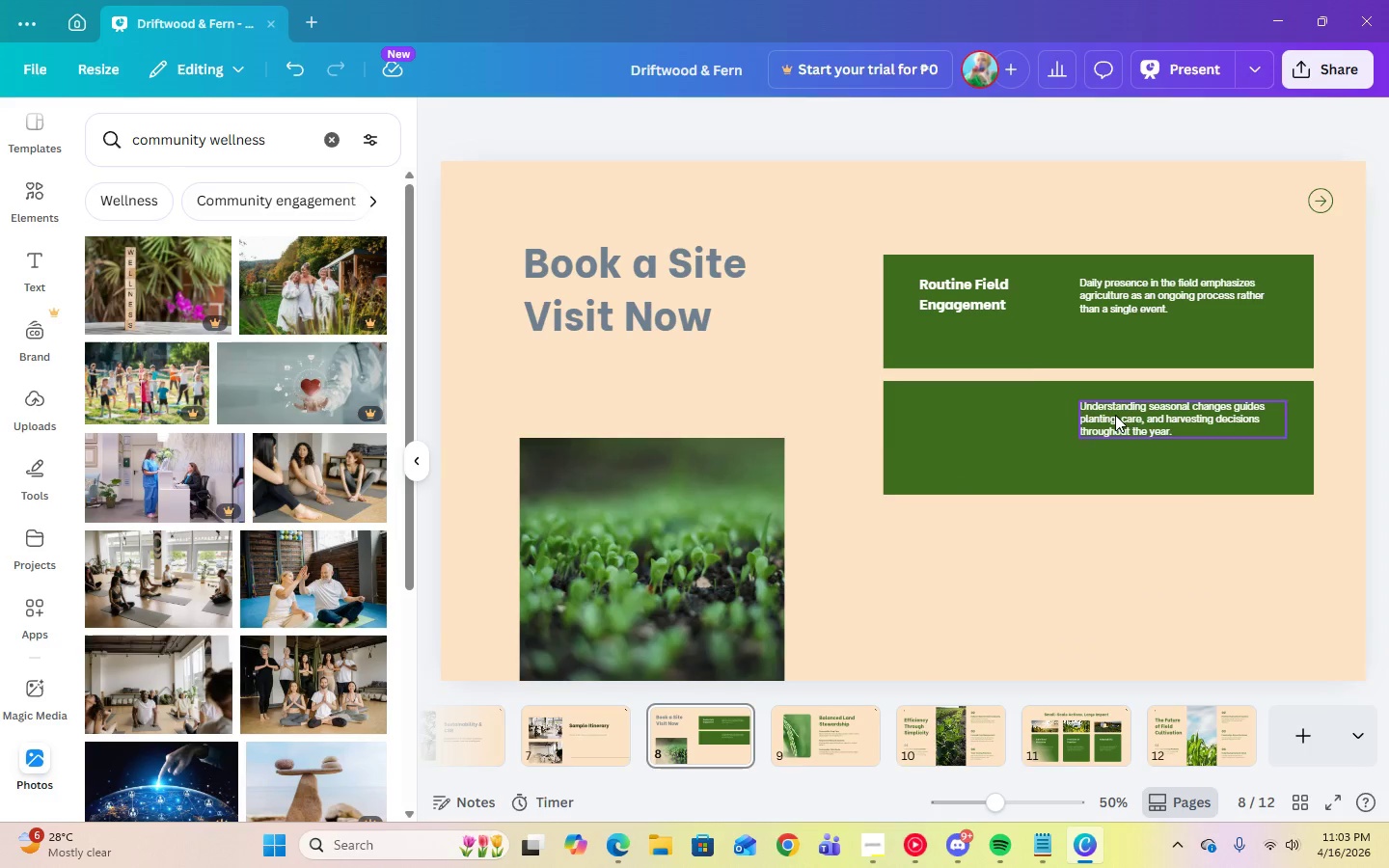 
left_click([1115, 415])
 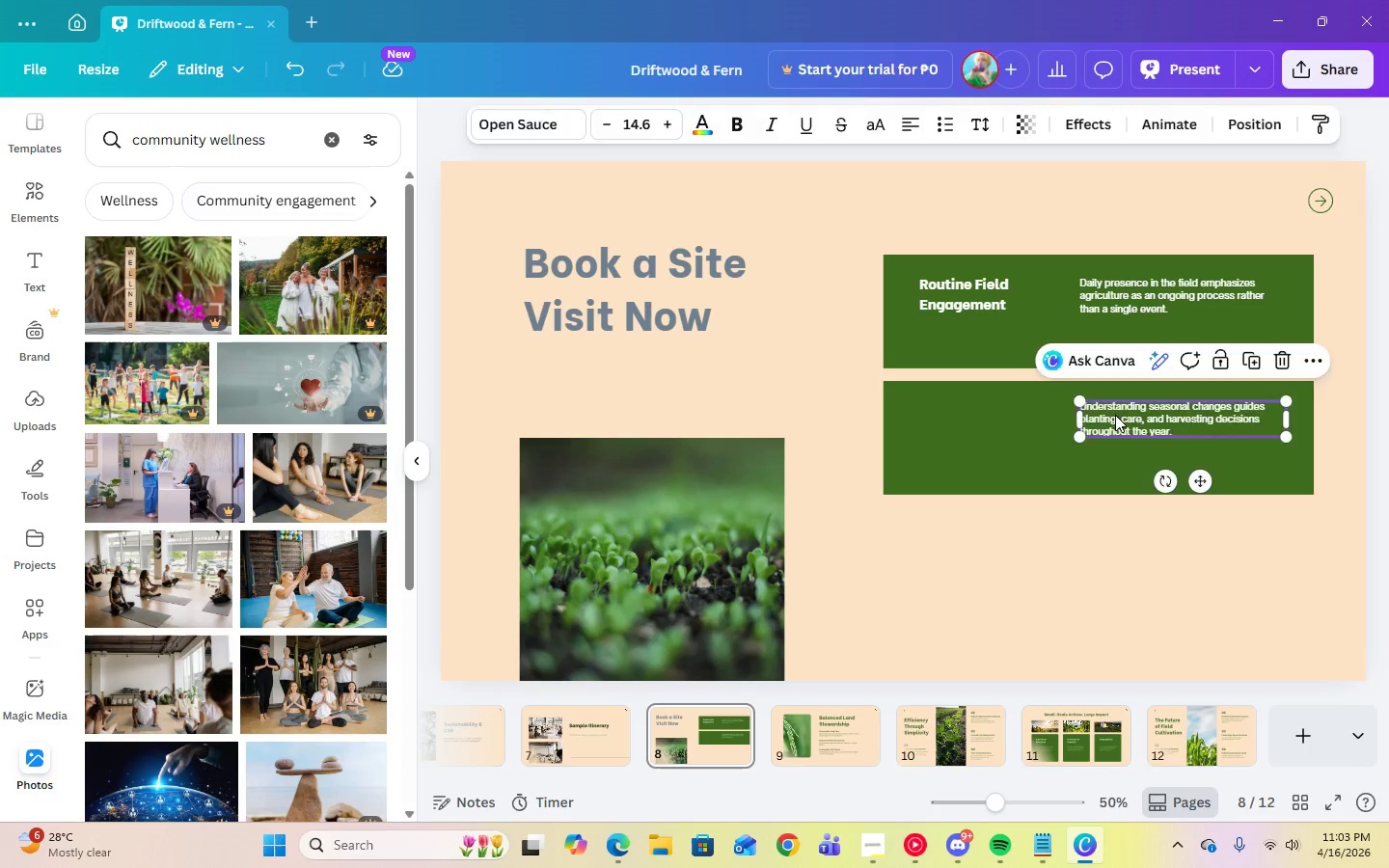 
key(Delete)
 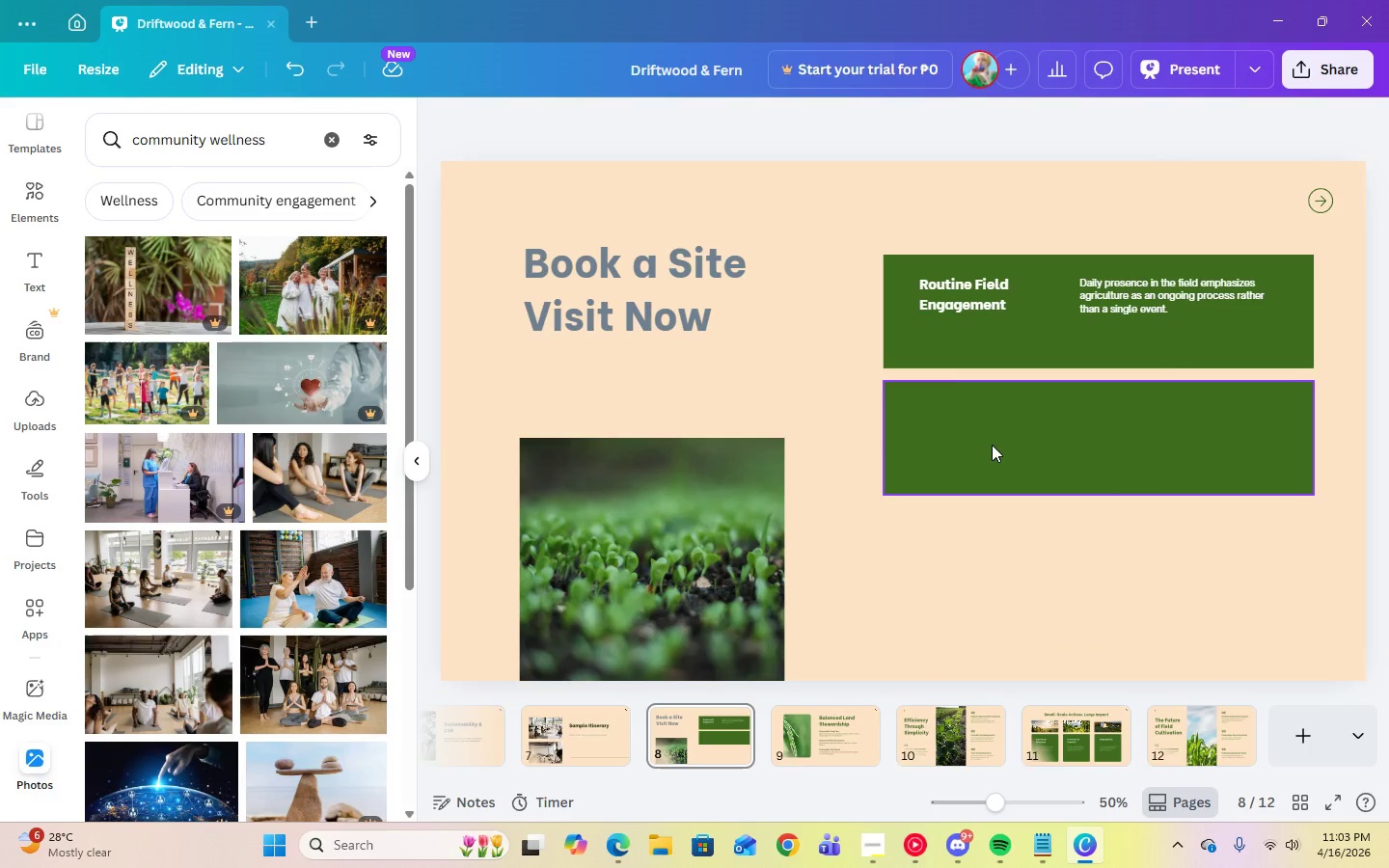 
left_click([992, 445])
 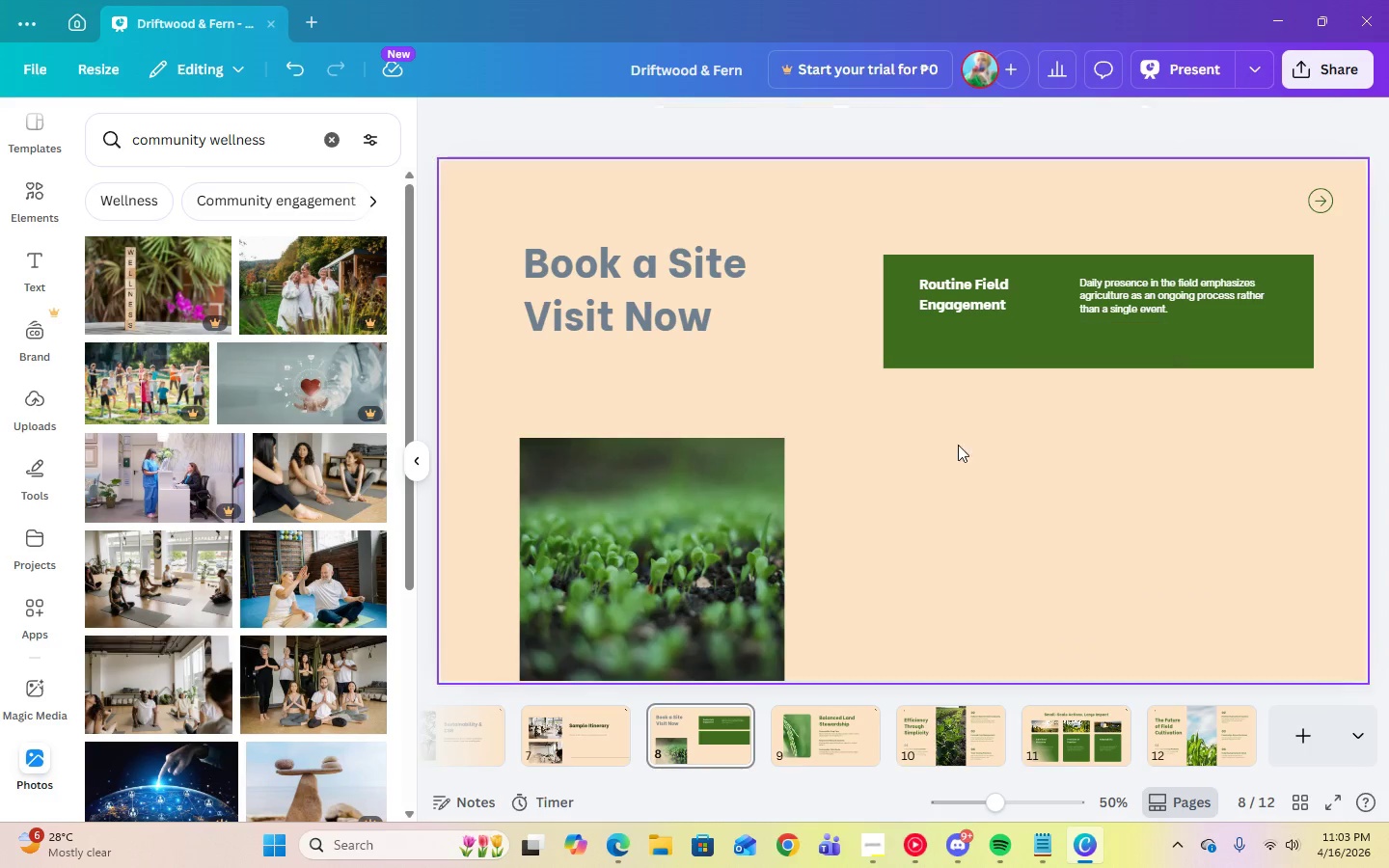 
key(Delete)
 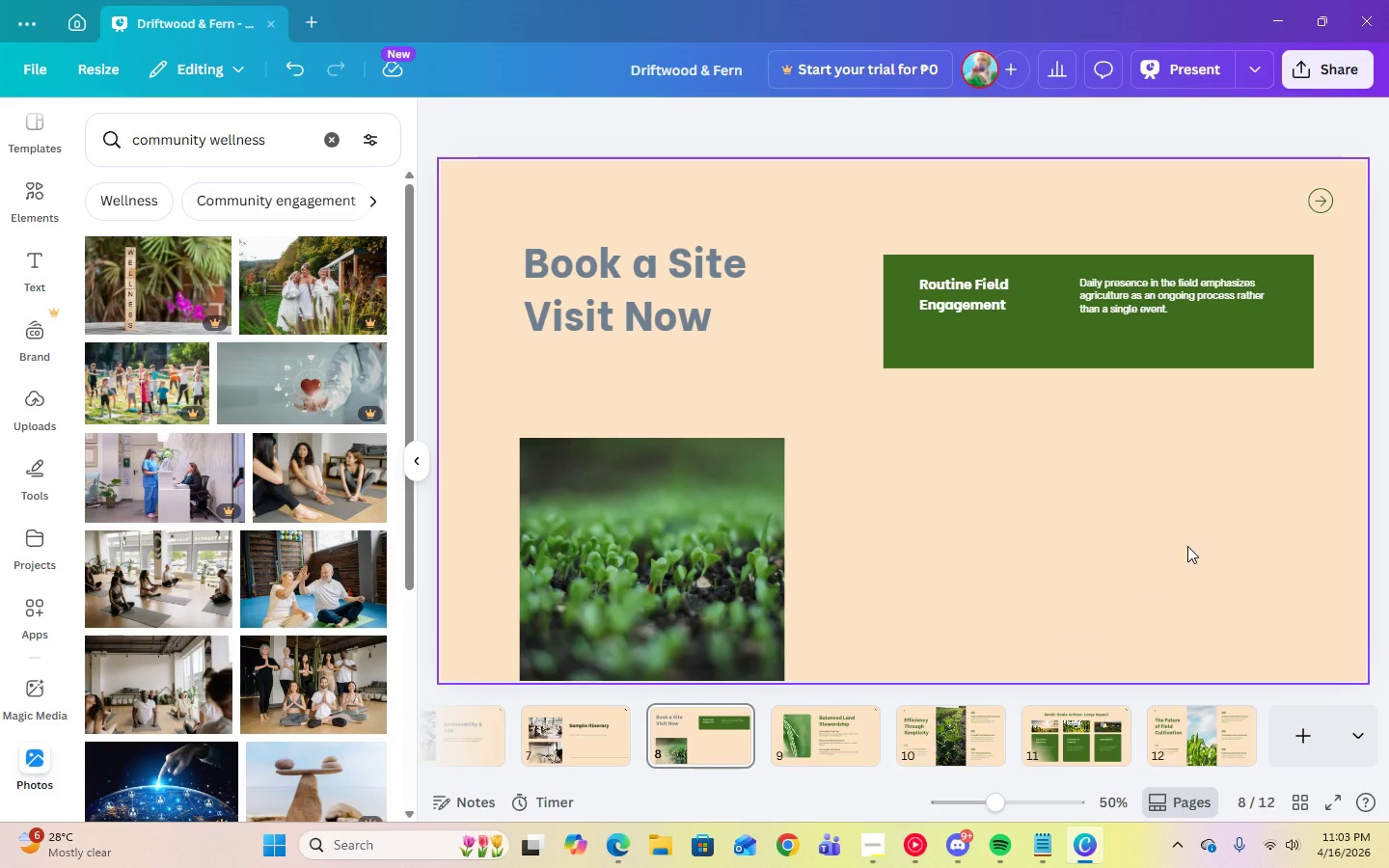 
left_click([1284, 845])
 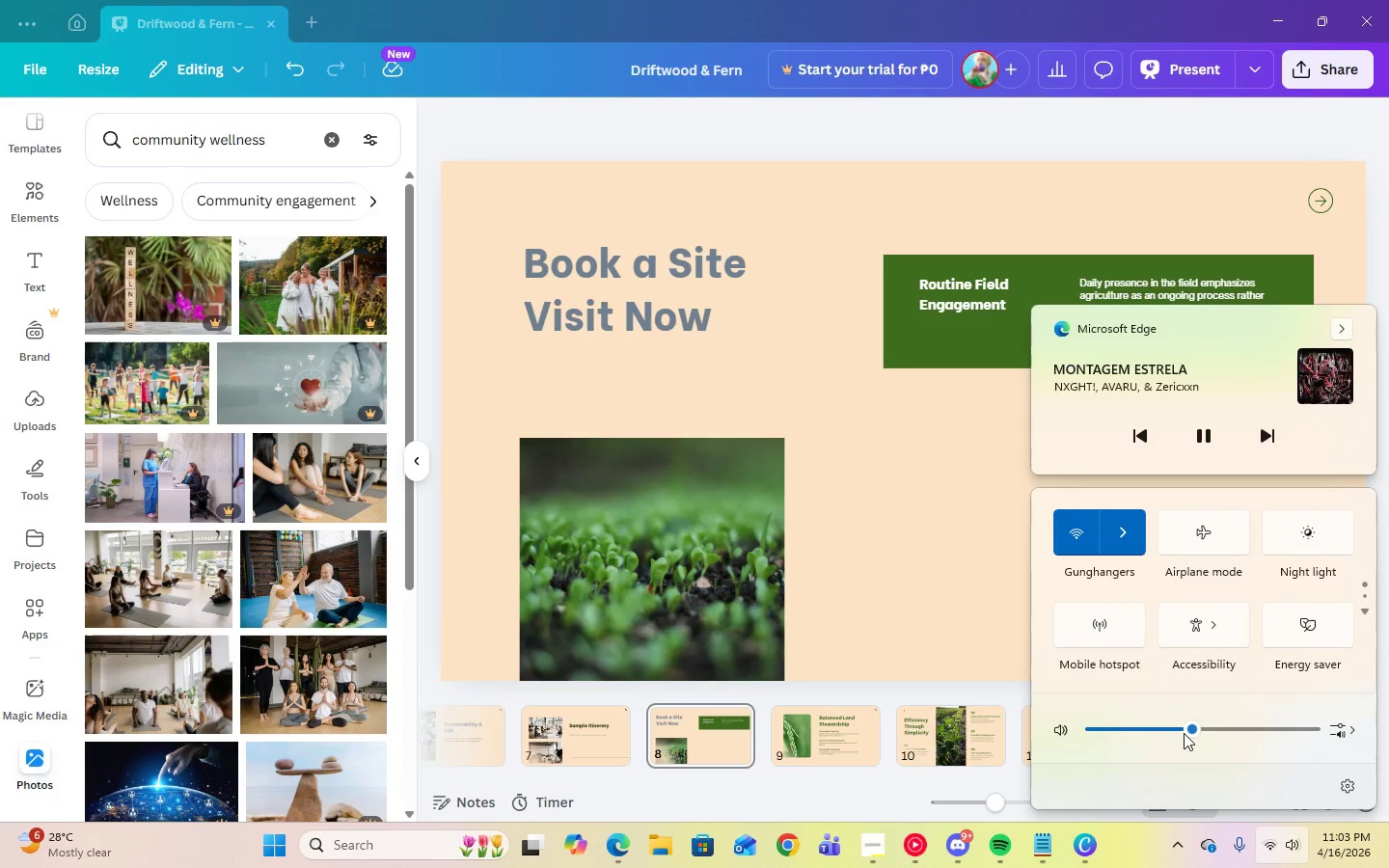 
left_click_drag(start_coordinate=[1189, 731], to_coordinate=[1222, 740])
 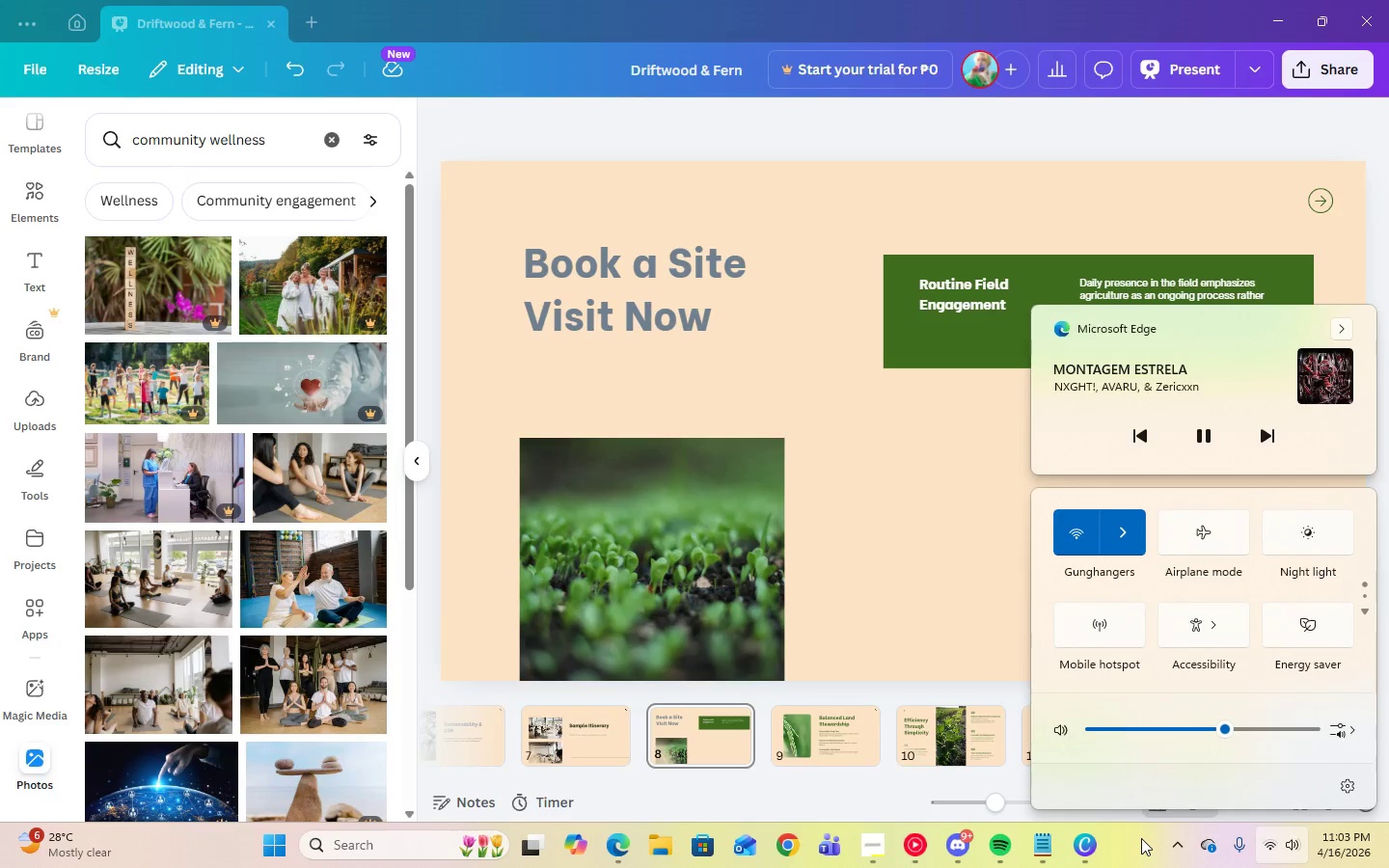 
left_click([1141, 838])
 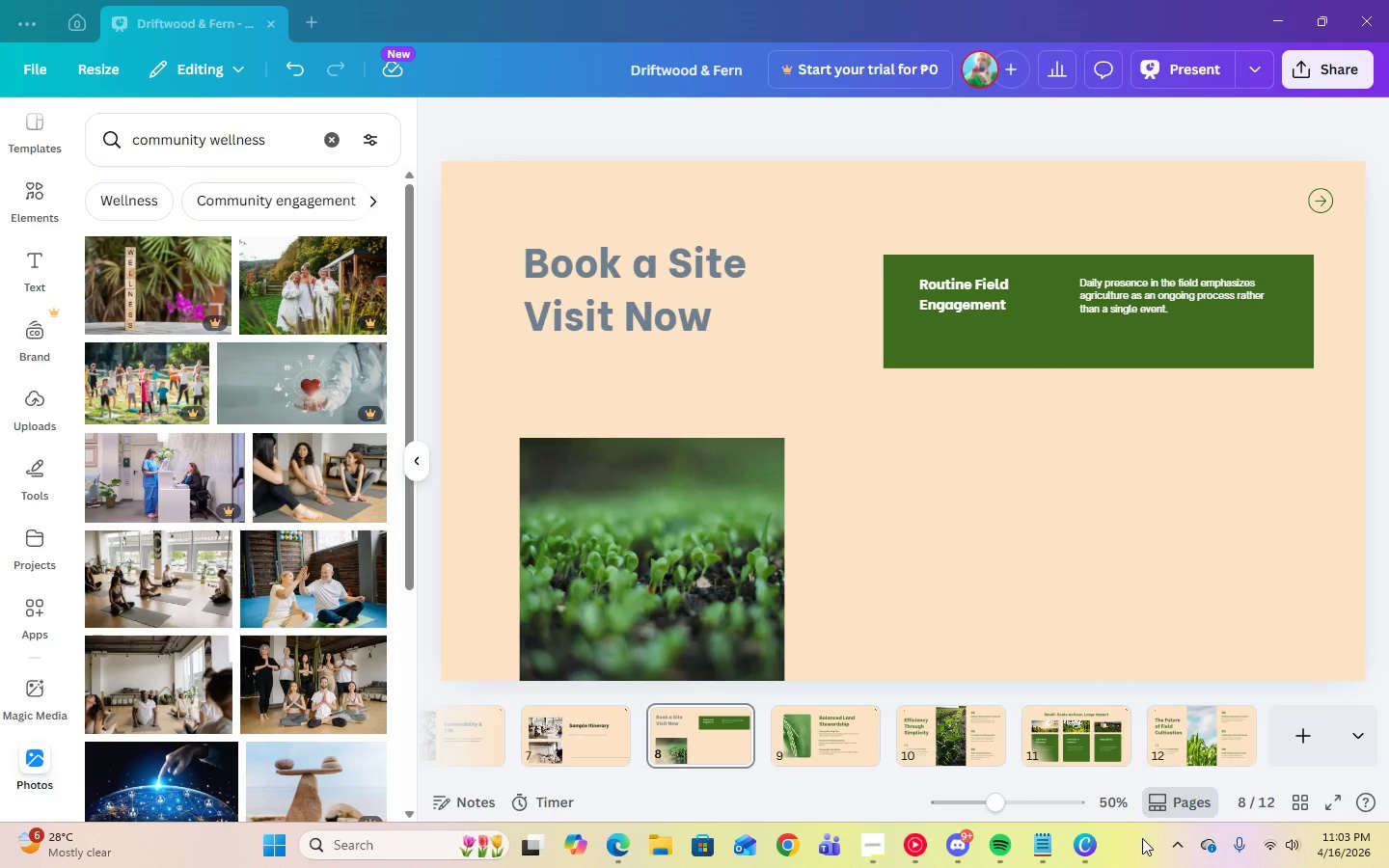 
wait(8.05)
 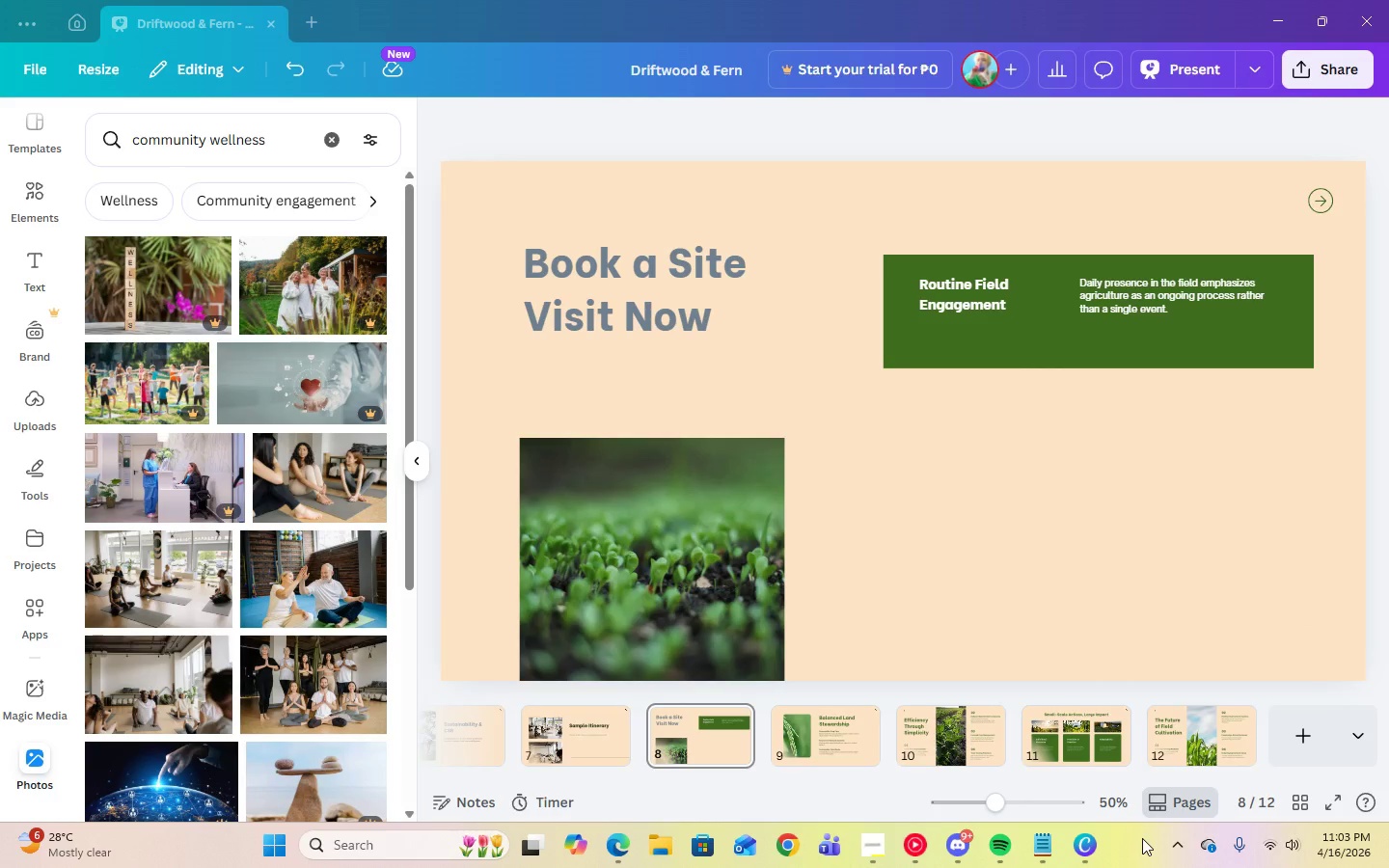 
left_click([531, 743])
 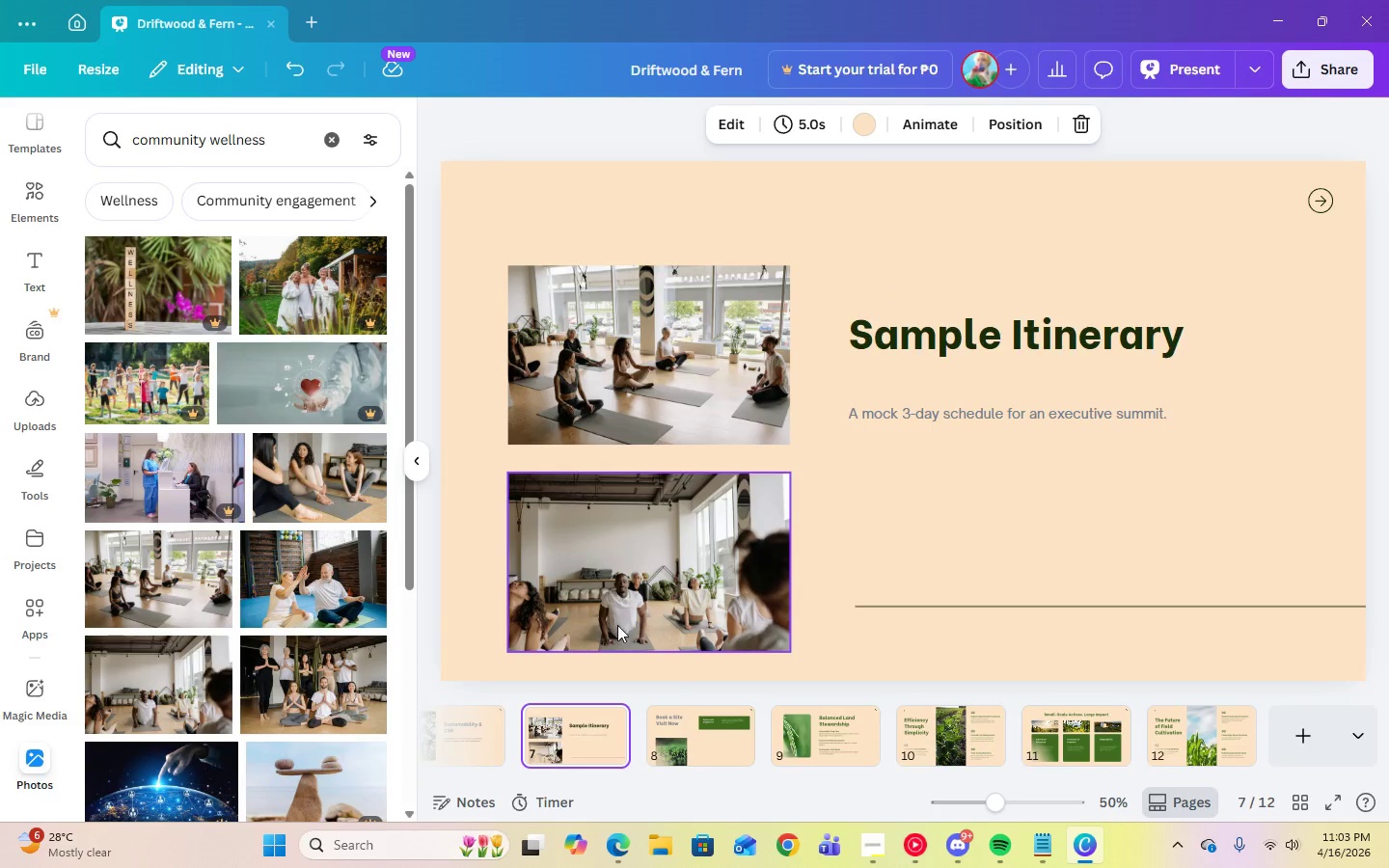 
left_click([467, 740])
 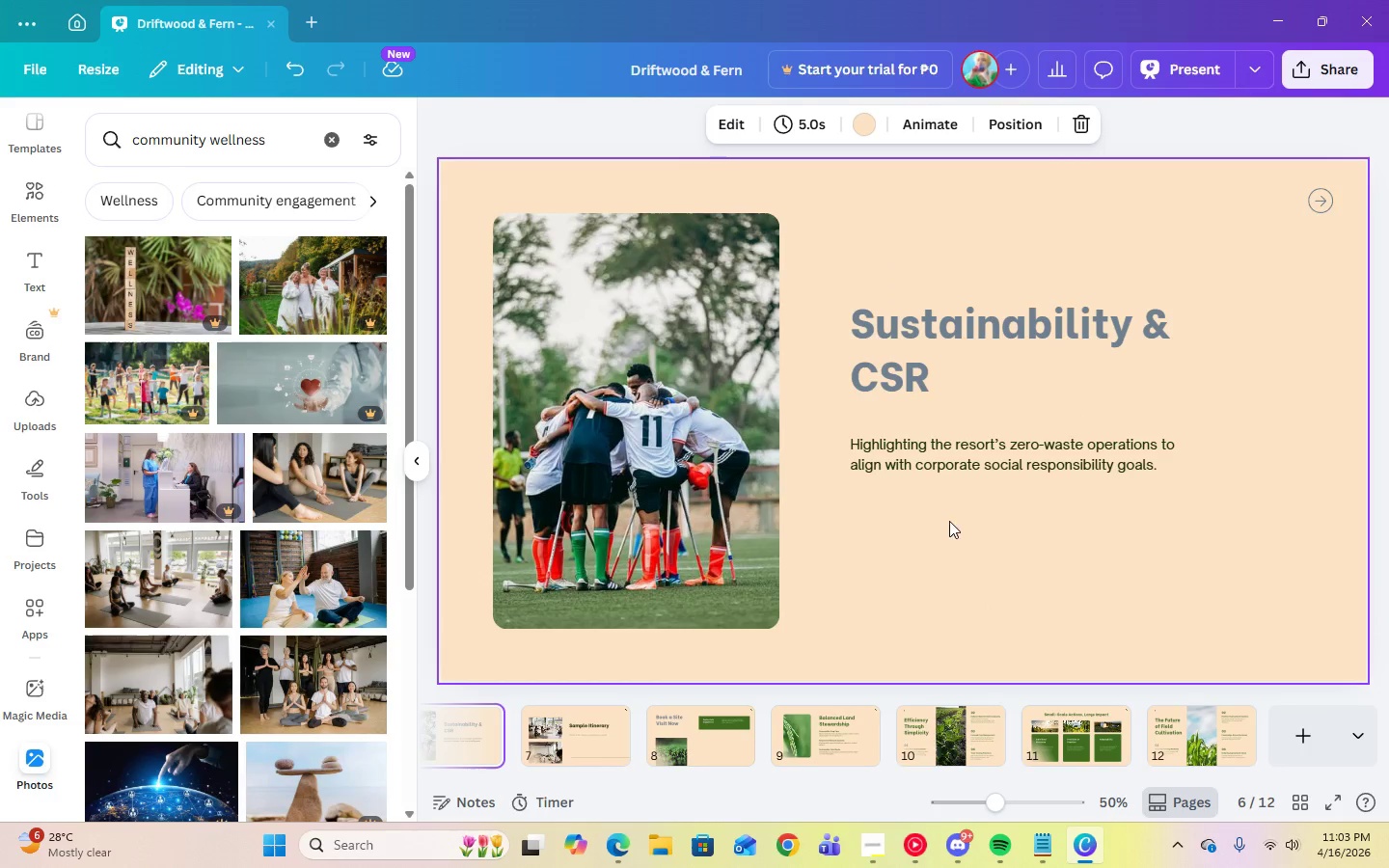 
left_click([955, 472])
 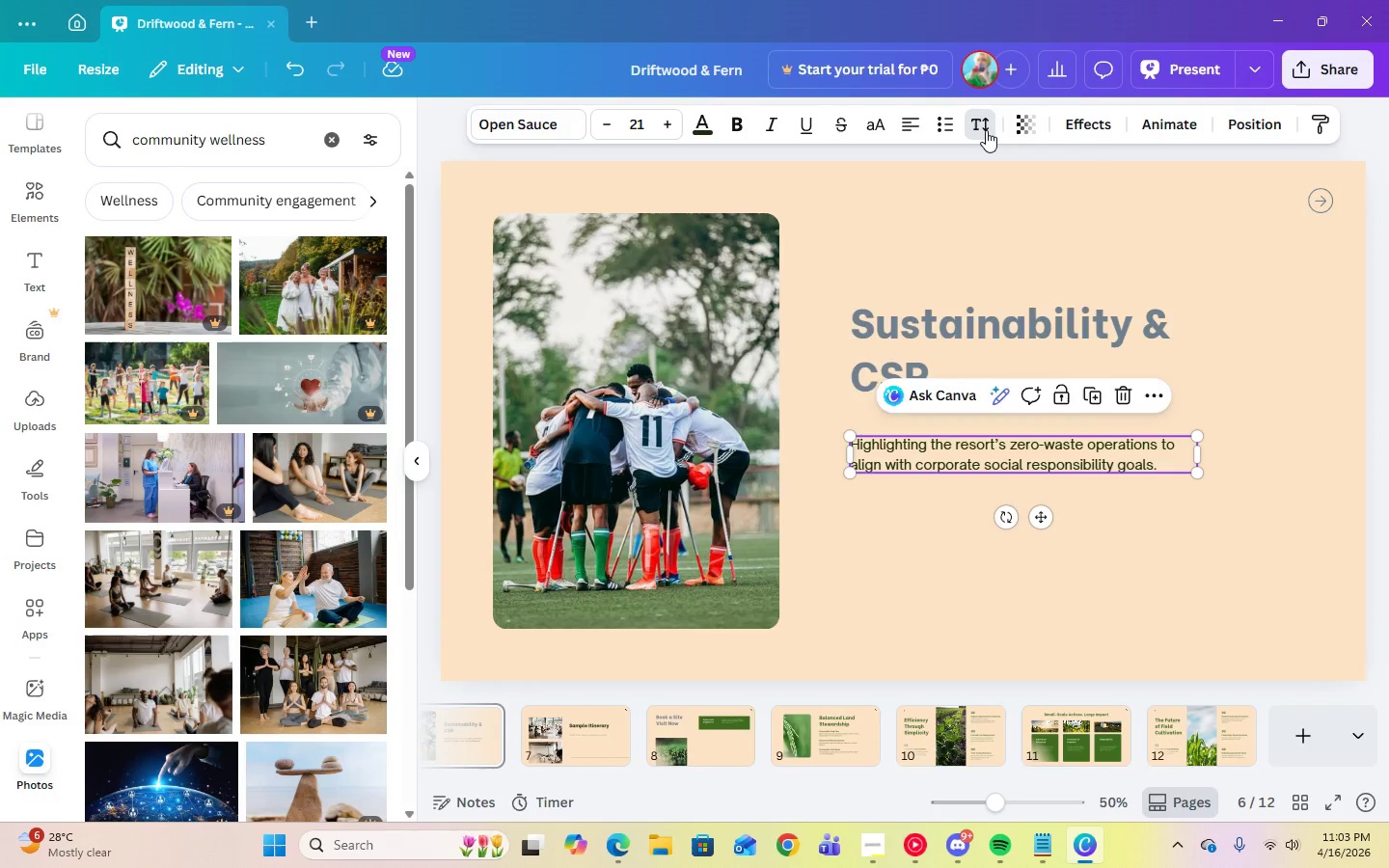 
double_click([986, 130])
 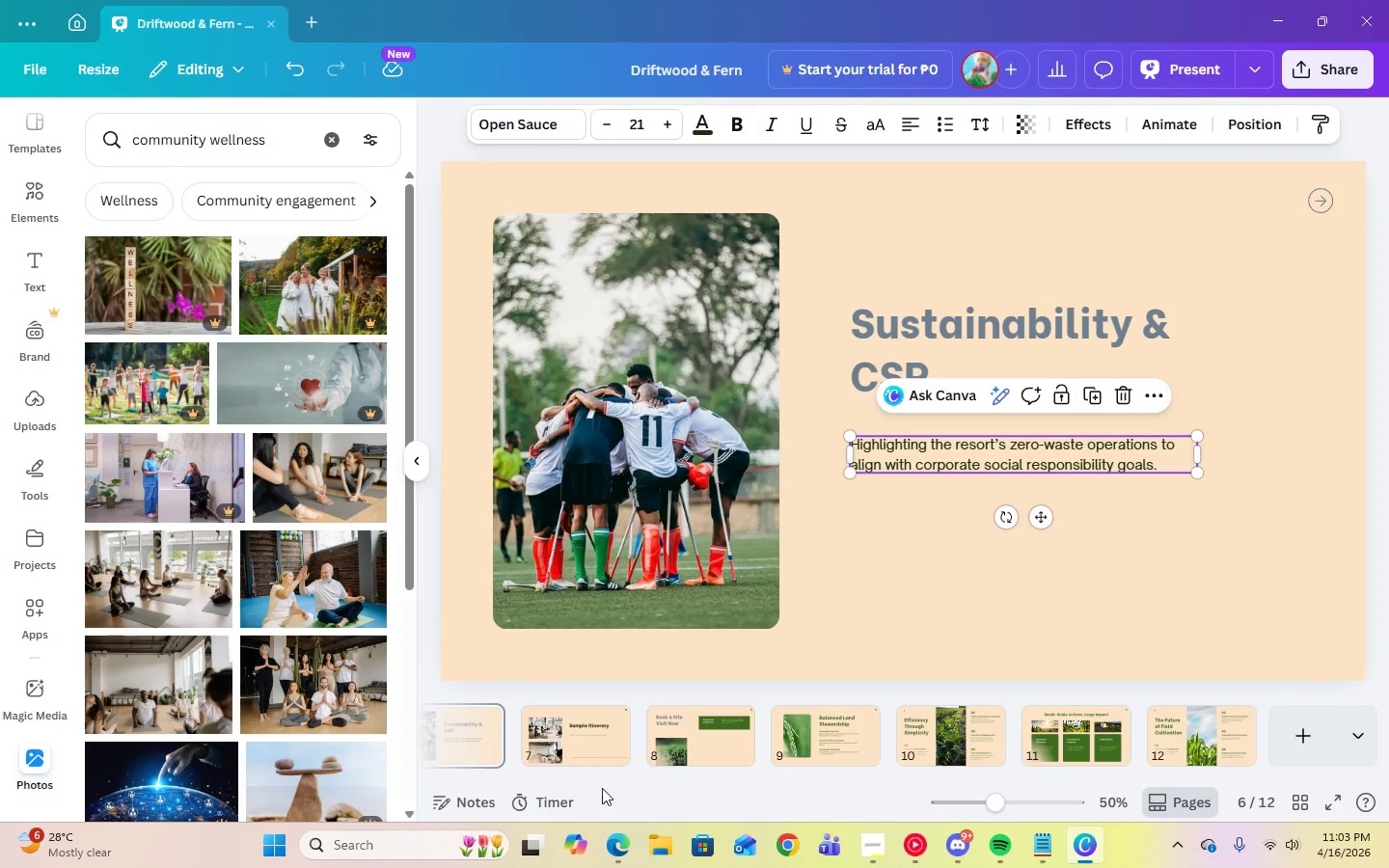 
left_click([602, 749])
 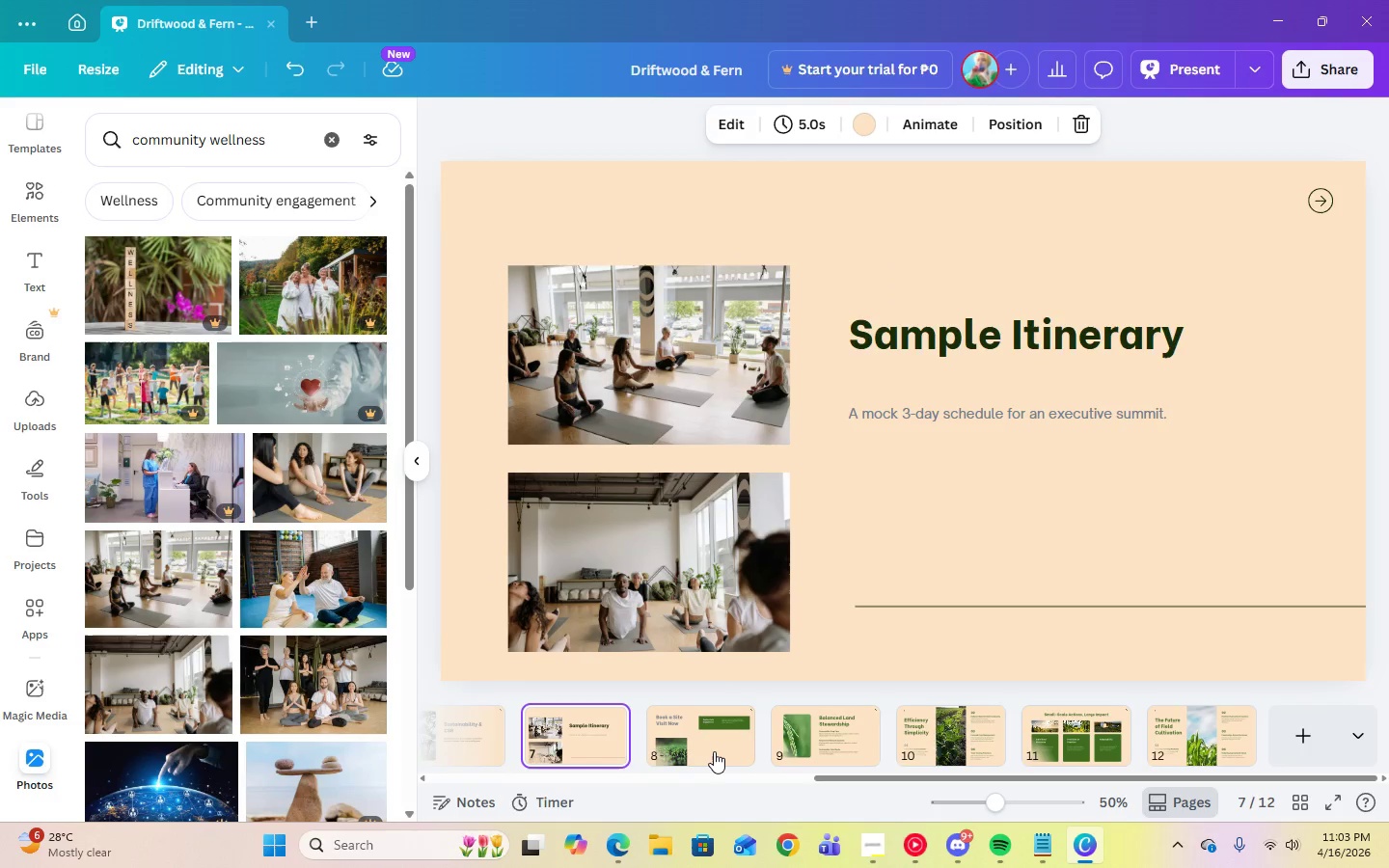 
left_click([714, 751])
 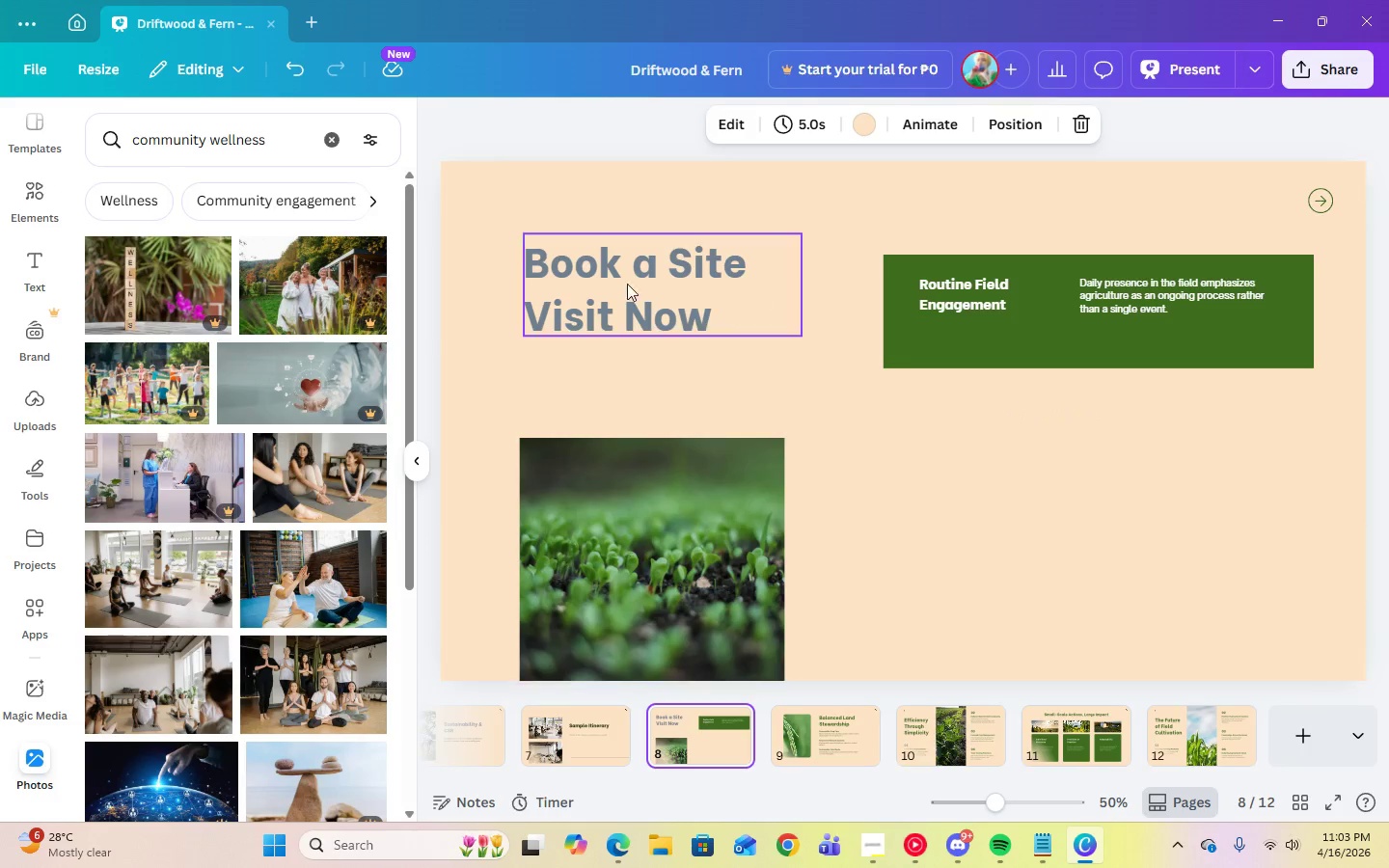 
left_click([627, 304])
 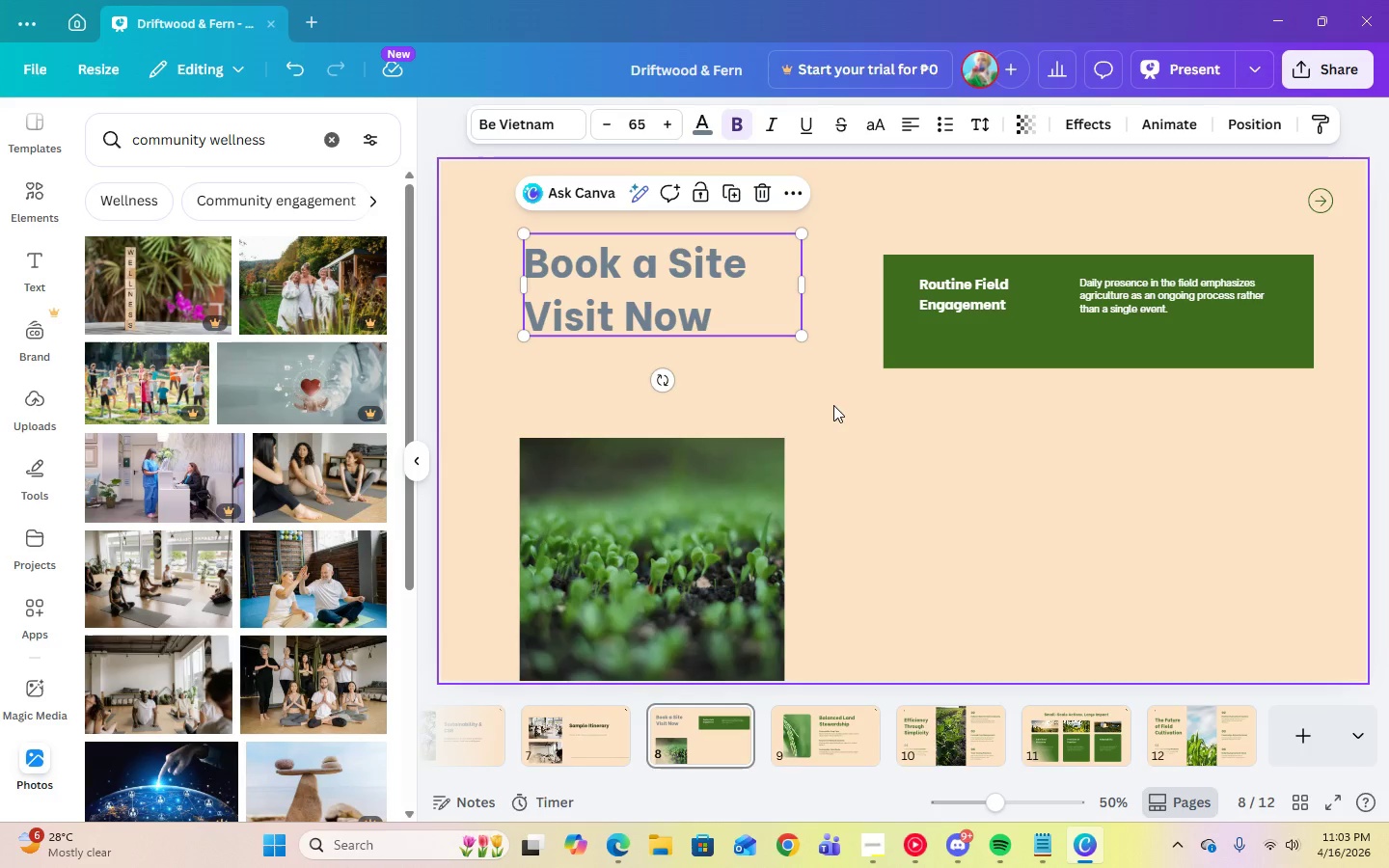 
left_click([843, 414])
 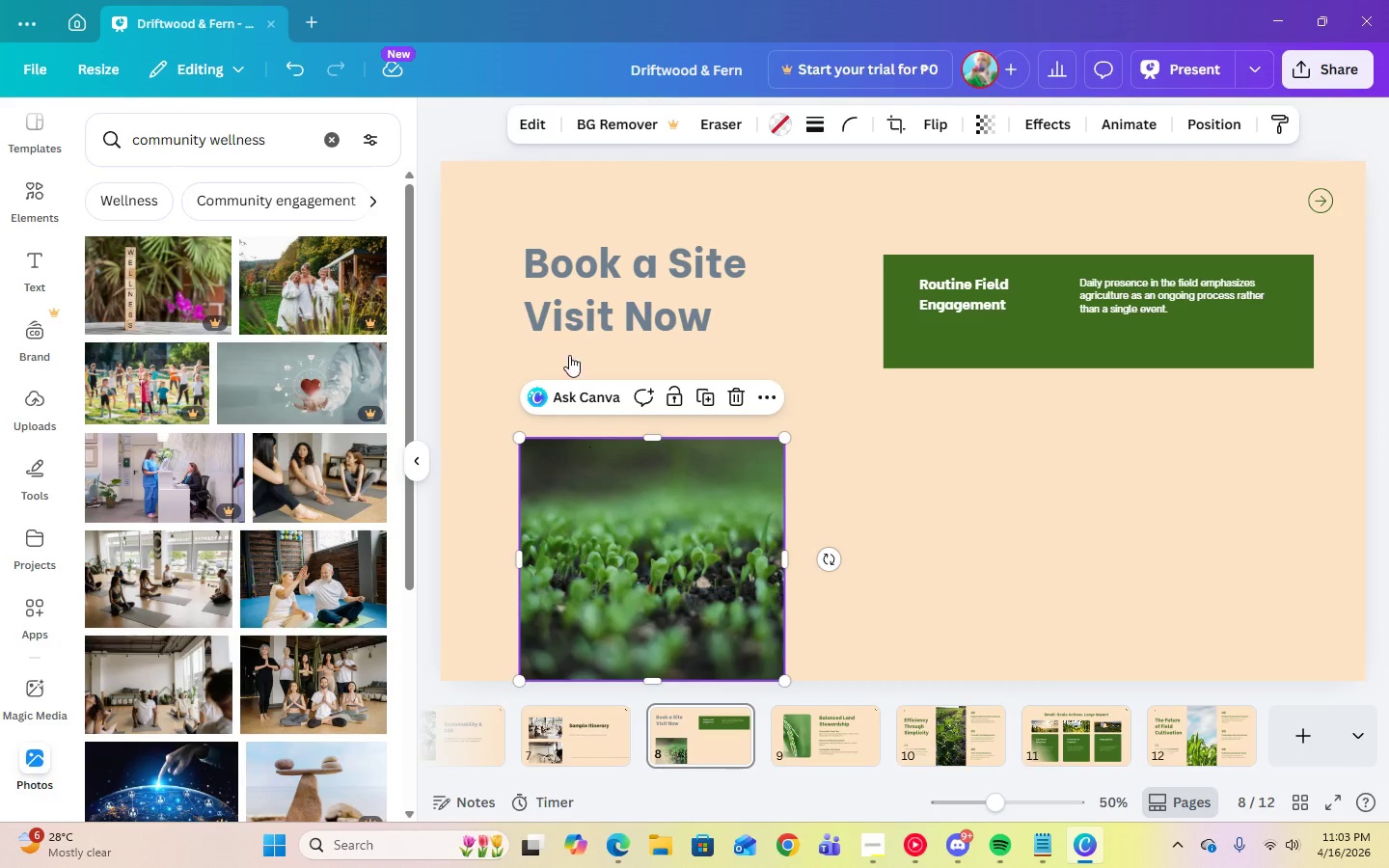 
double_click([568, 285])
 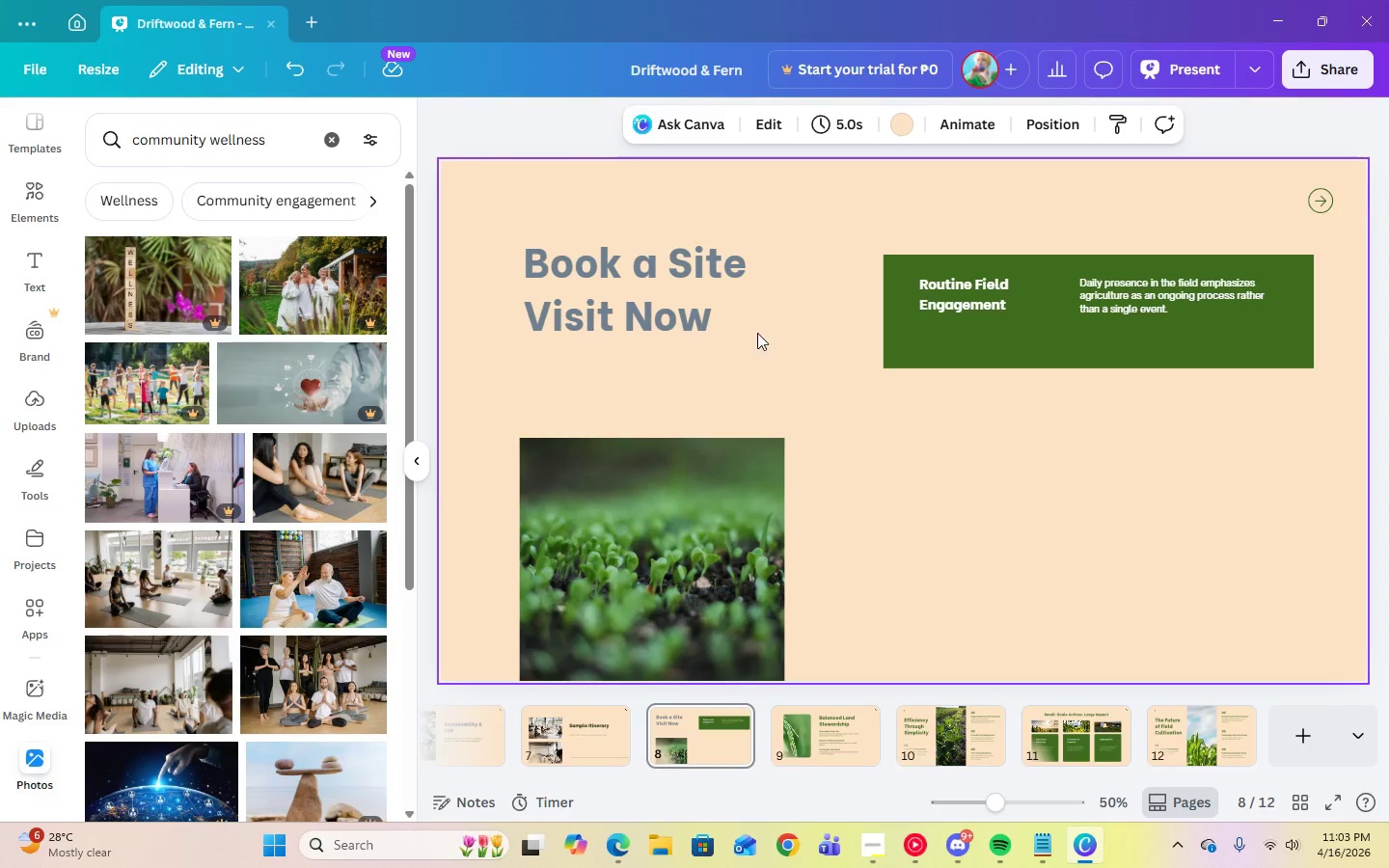 
double_click([640, 292])
 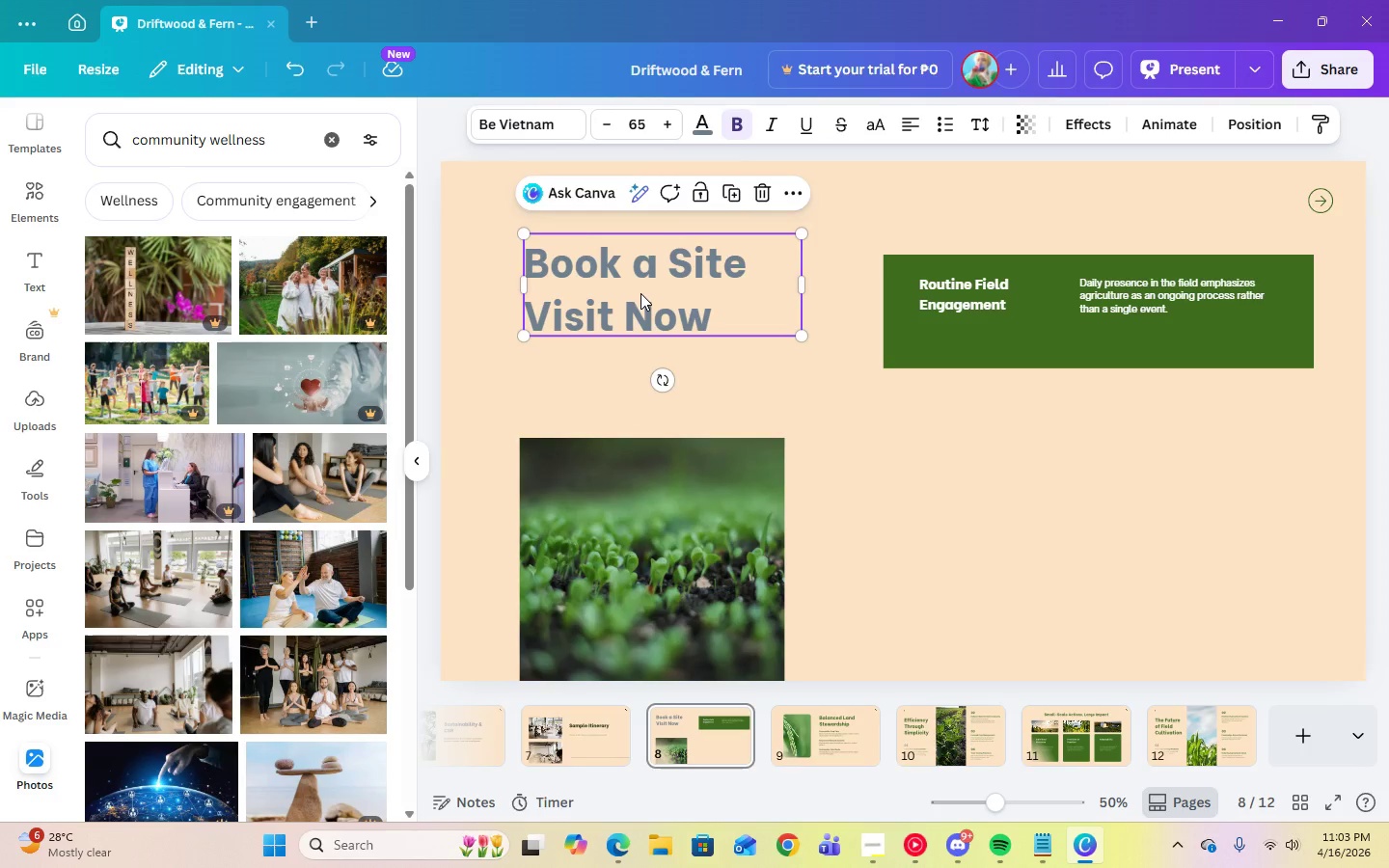 
left_click_drag(start_coordinate=[640, 292], to_coordinate=[640, 312])
 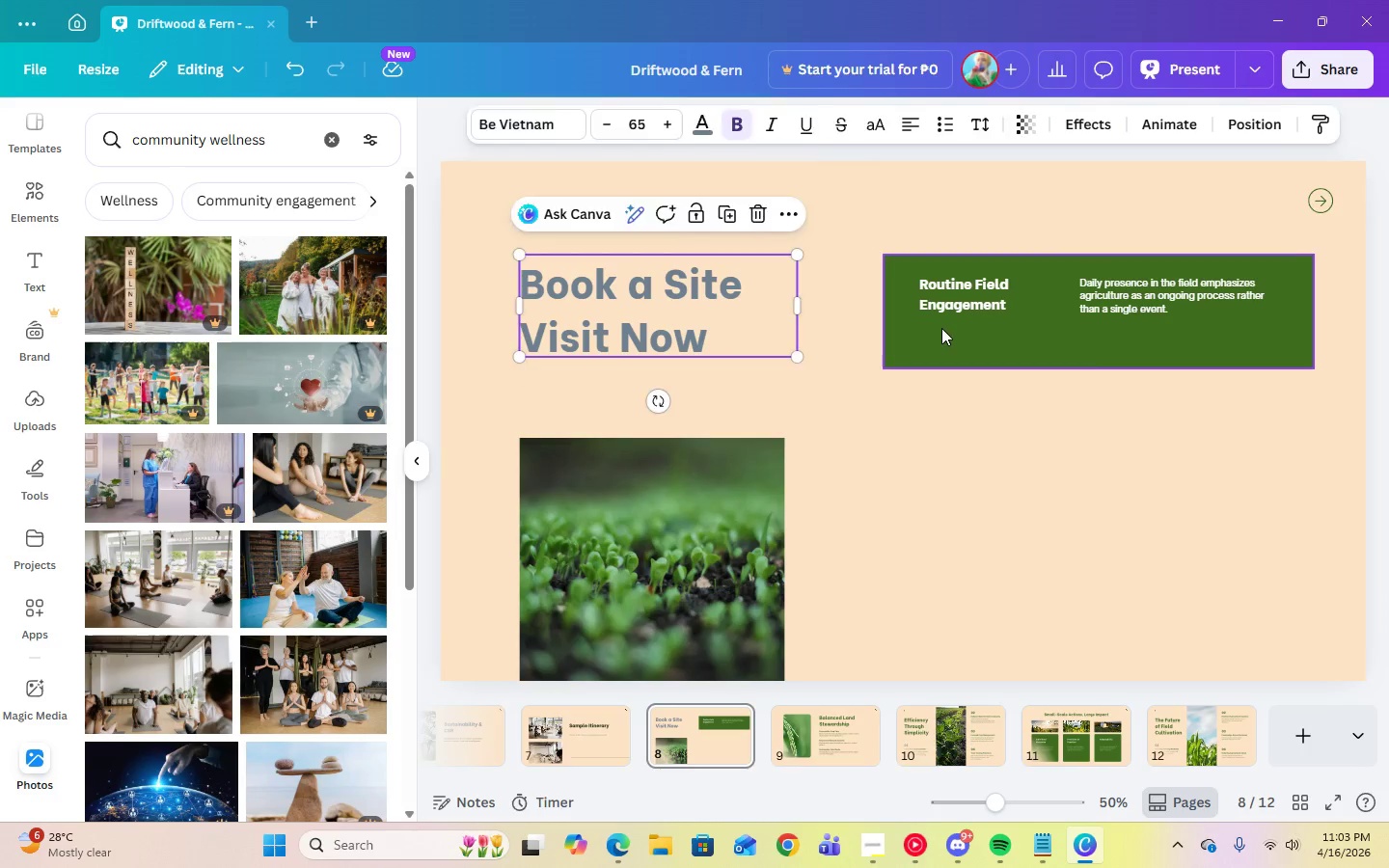 
left_click([941, 329])
 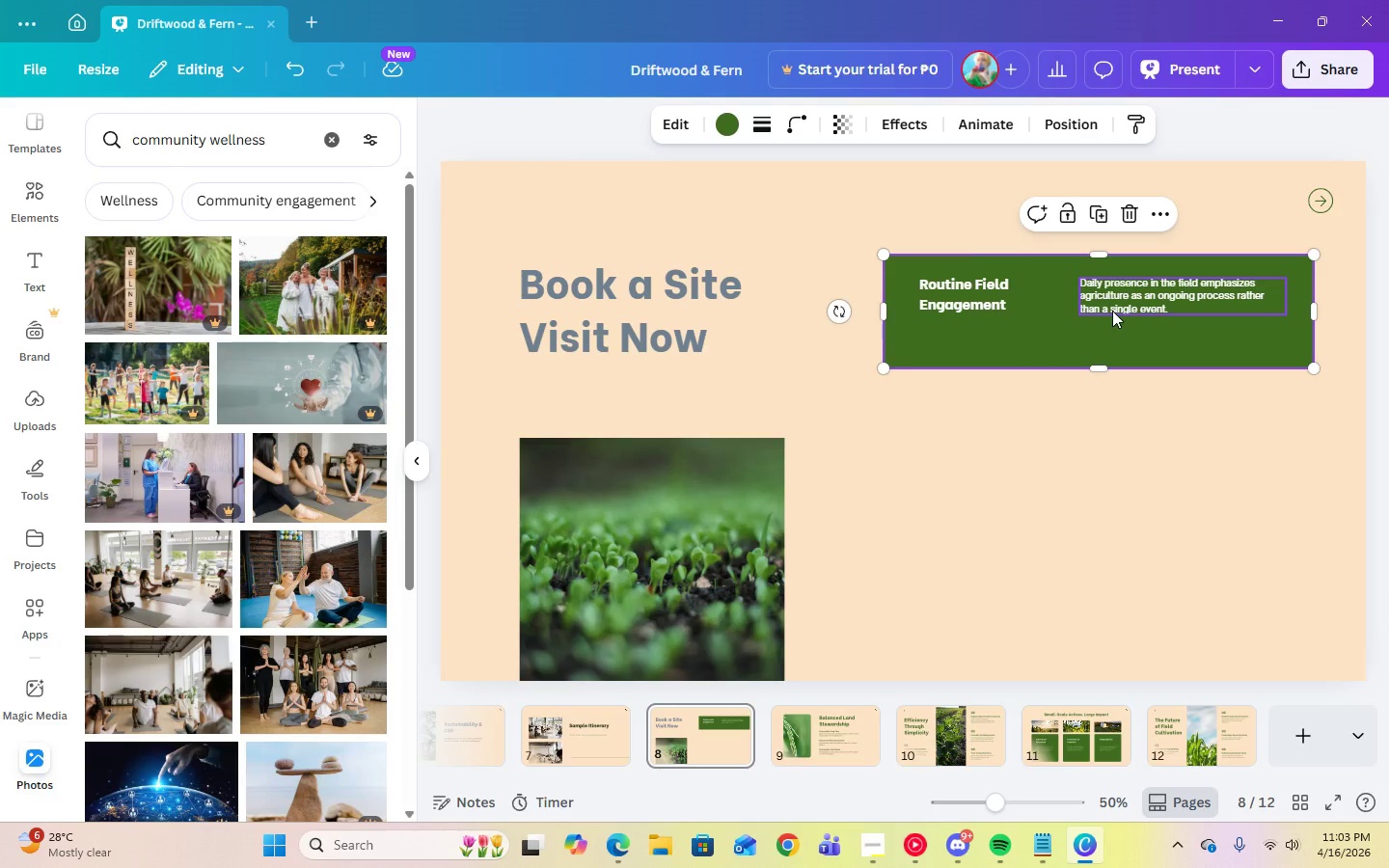 
wait(6.09)
 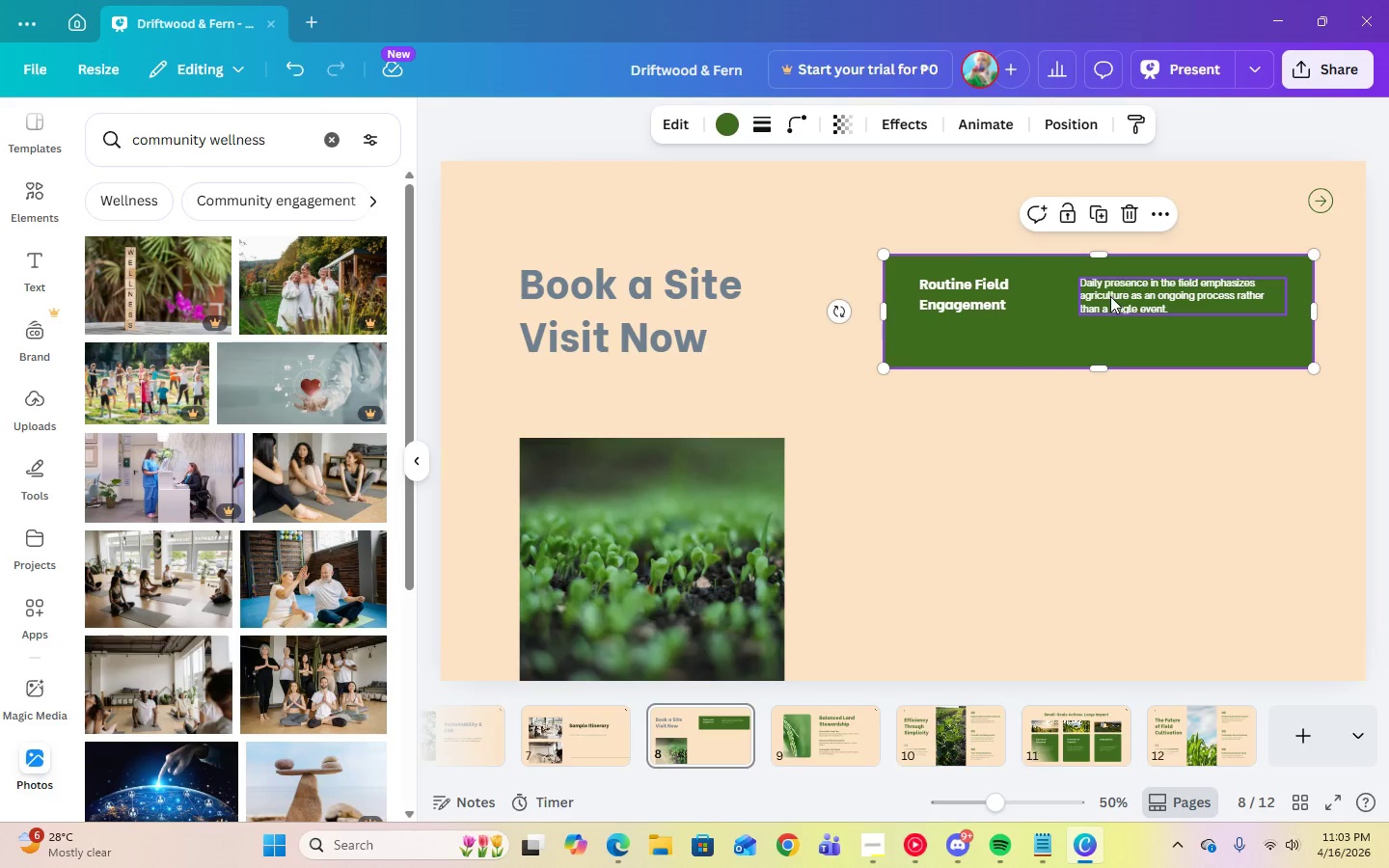 
left_click([956, 312])
 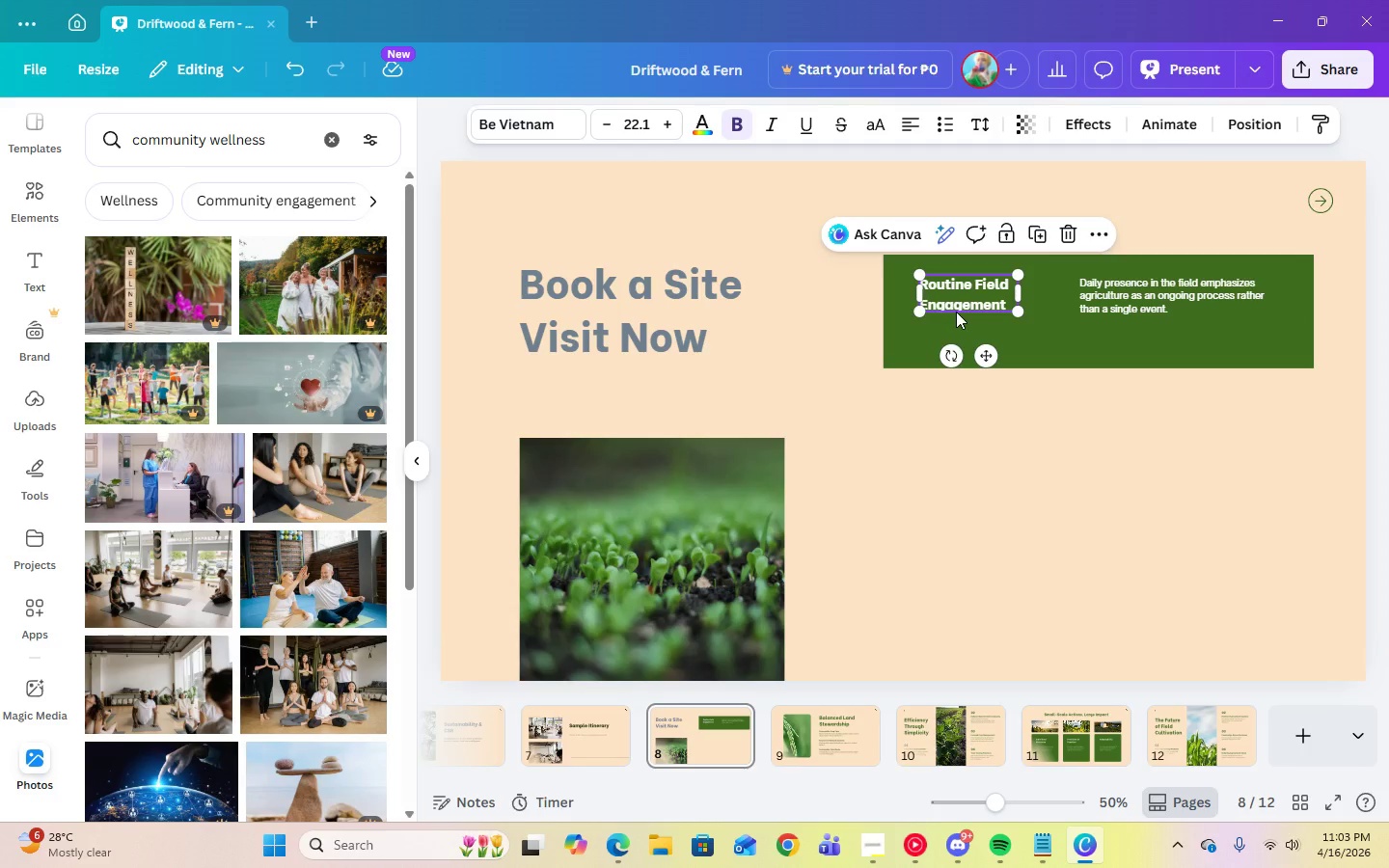 
key(Delete)
 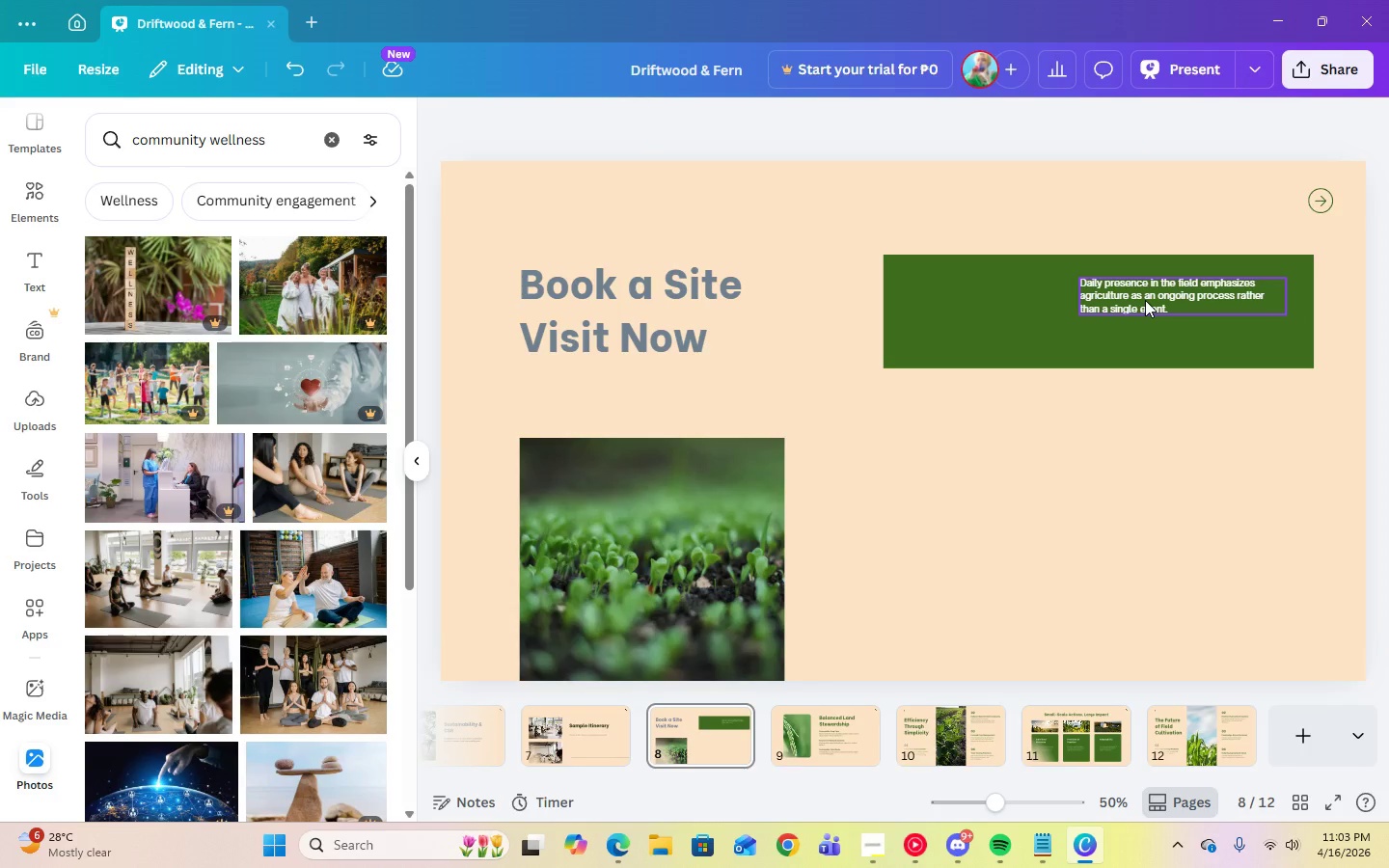 
left_click([1145, 300])
 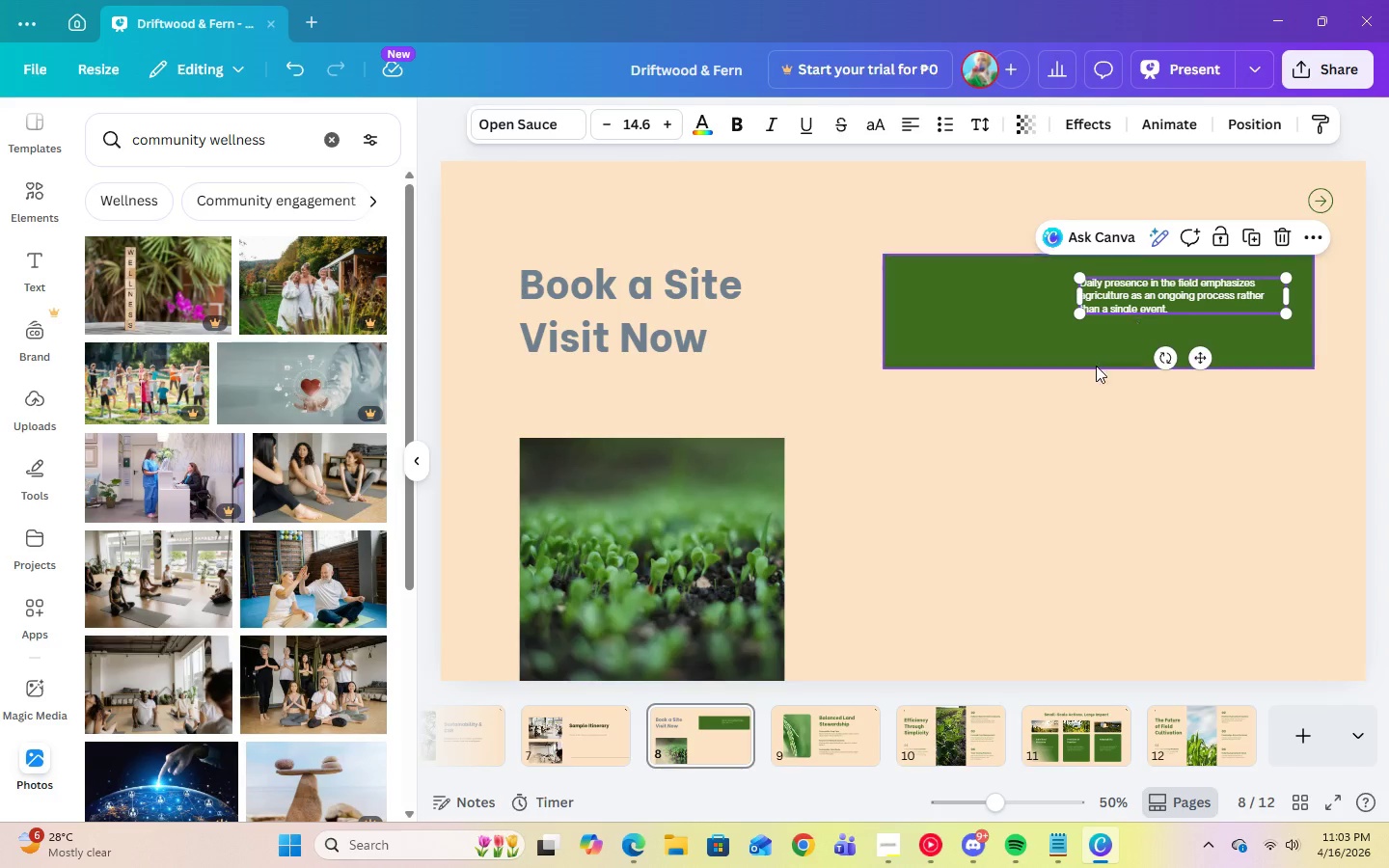 
left_click([701, 522])
 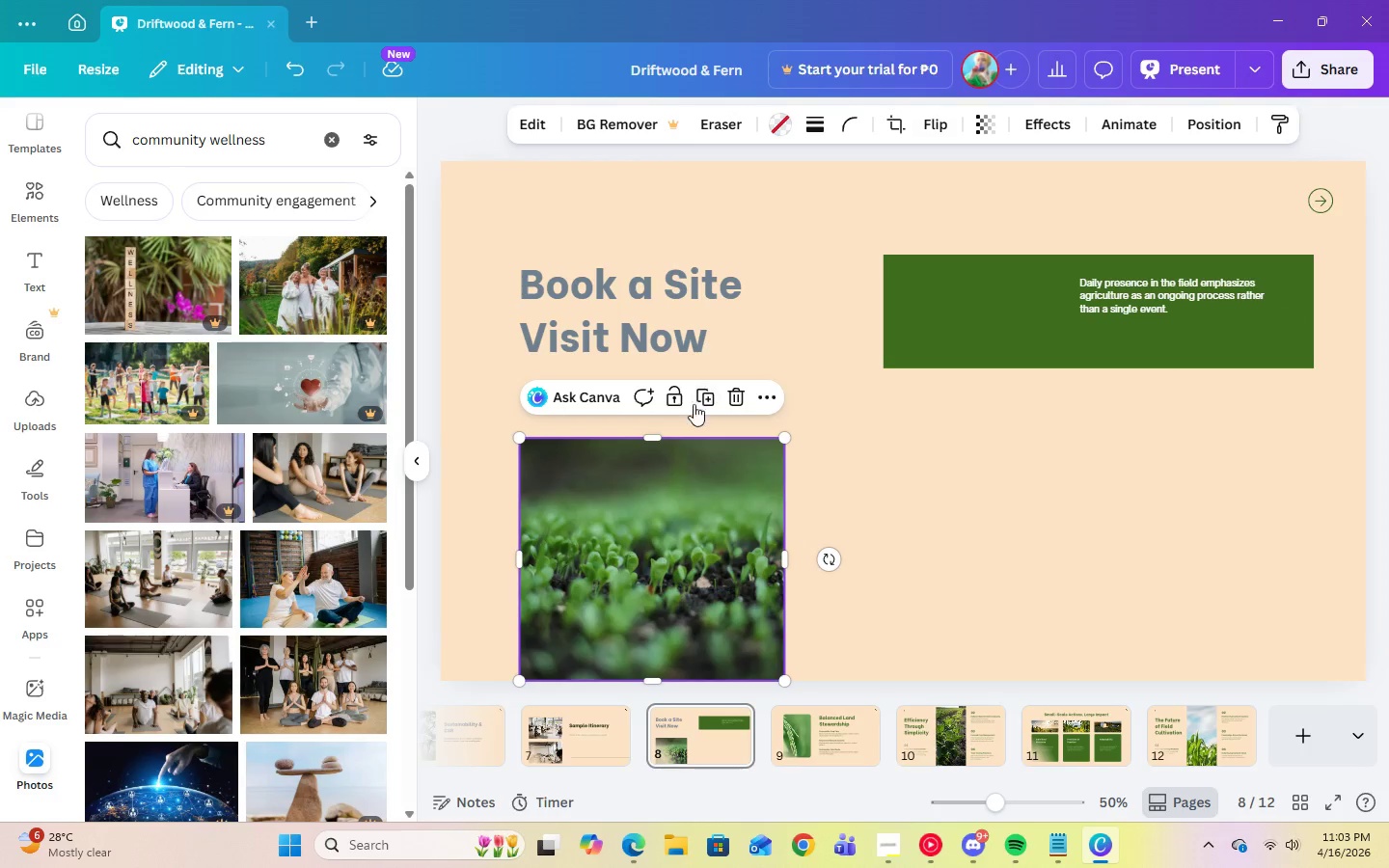 
left_click([703, 399])
 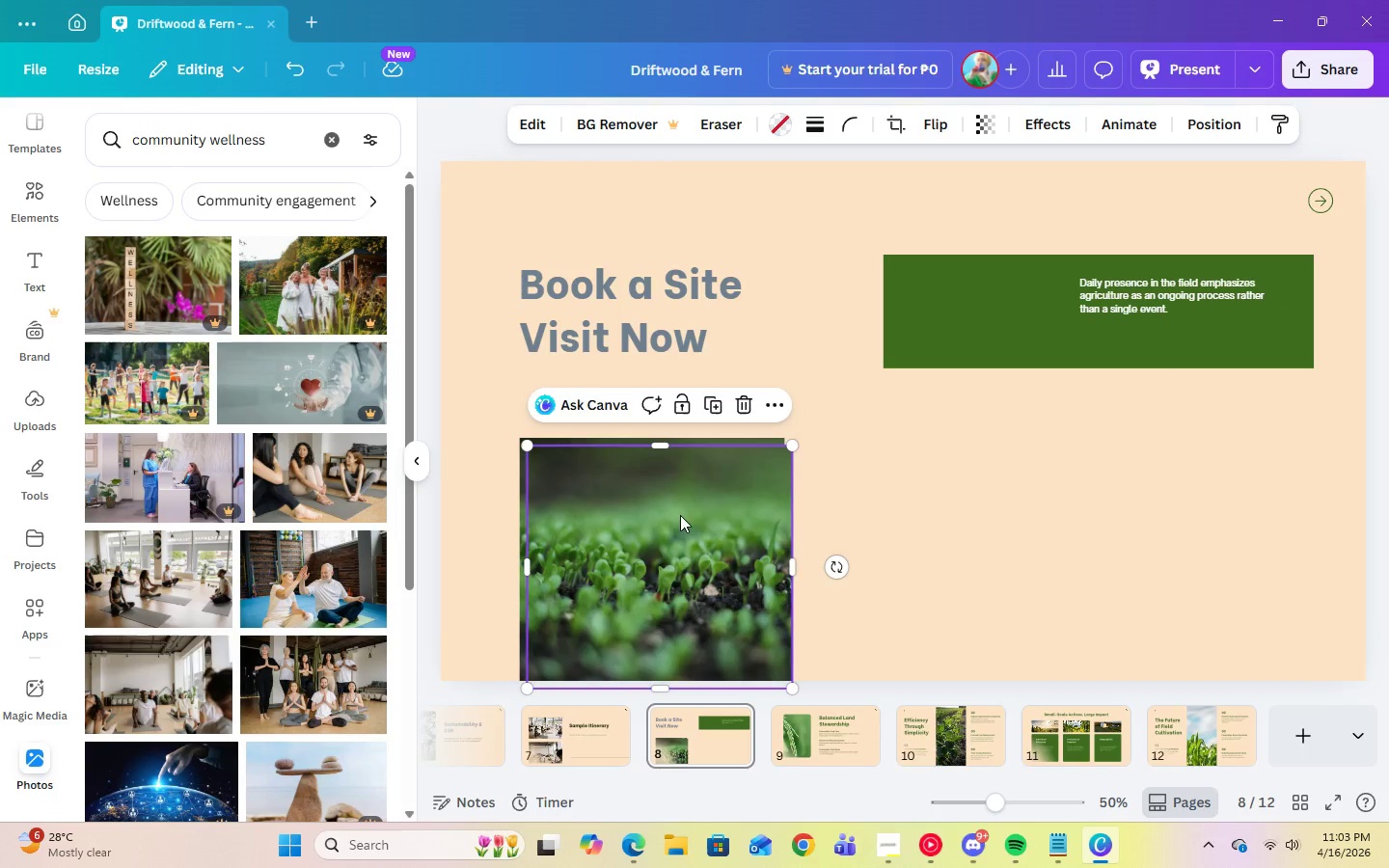 
left_click_drag(start_coordinate=[680, 515], to_coordinate=[968, 503])
 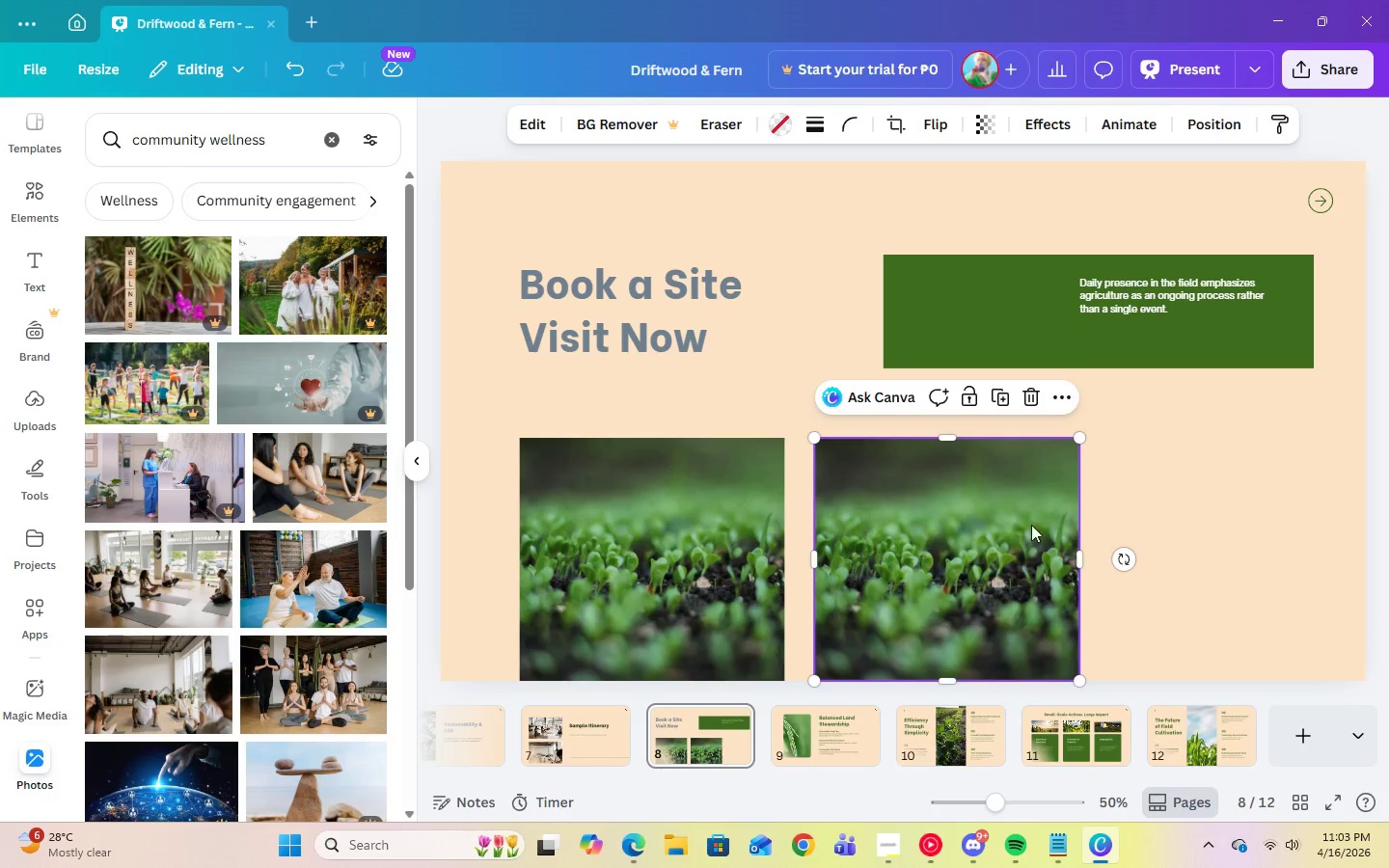 
left_click([1026, 402])
 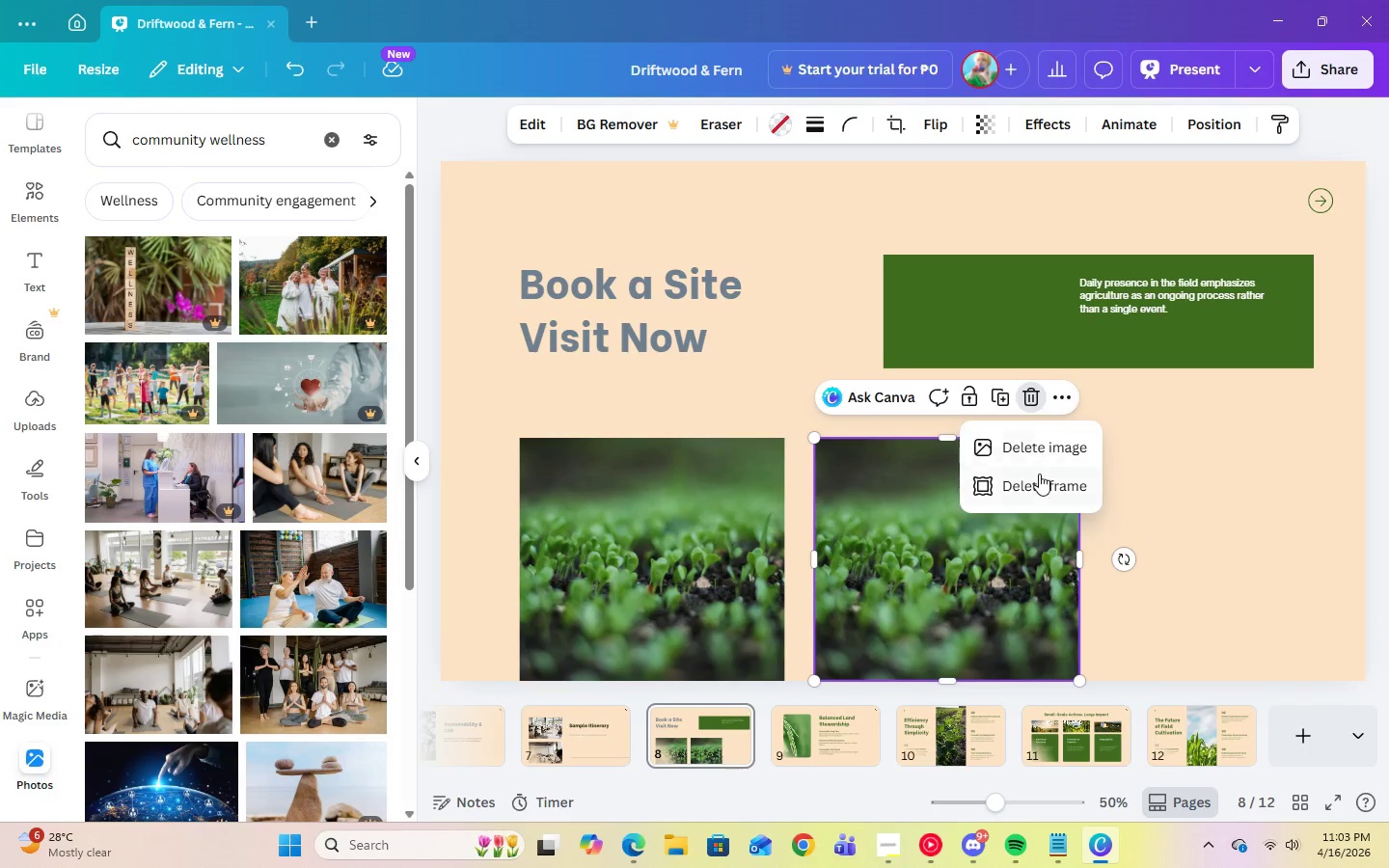 
left_click([1048, 482])
 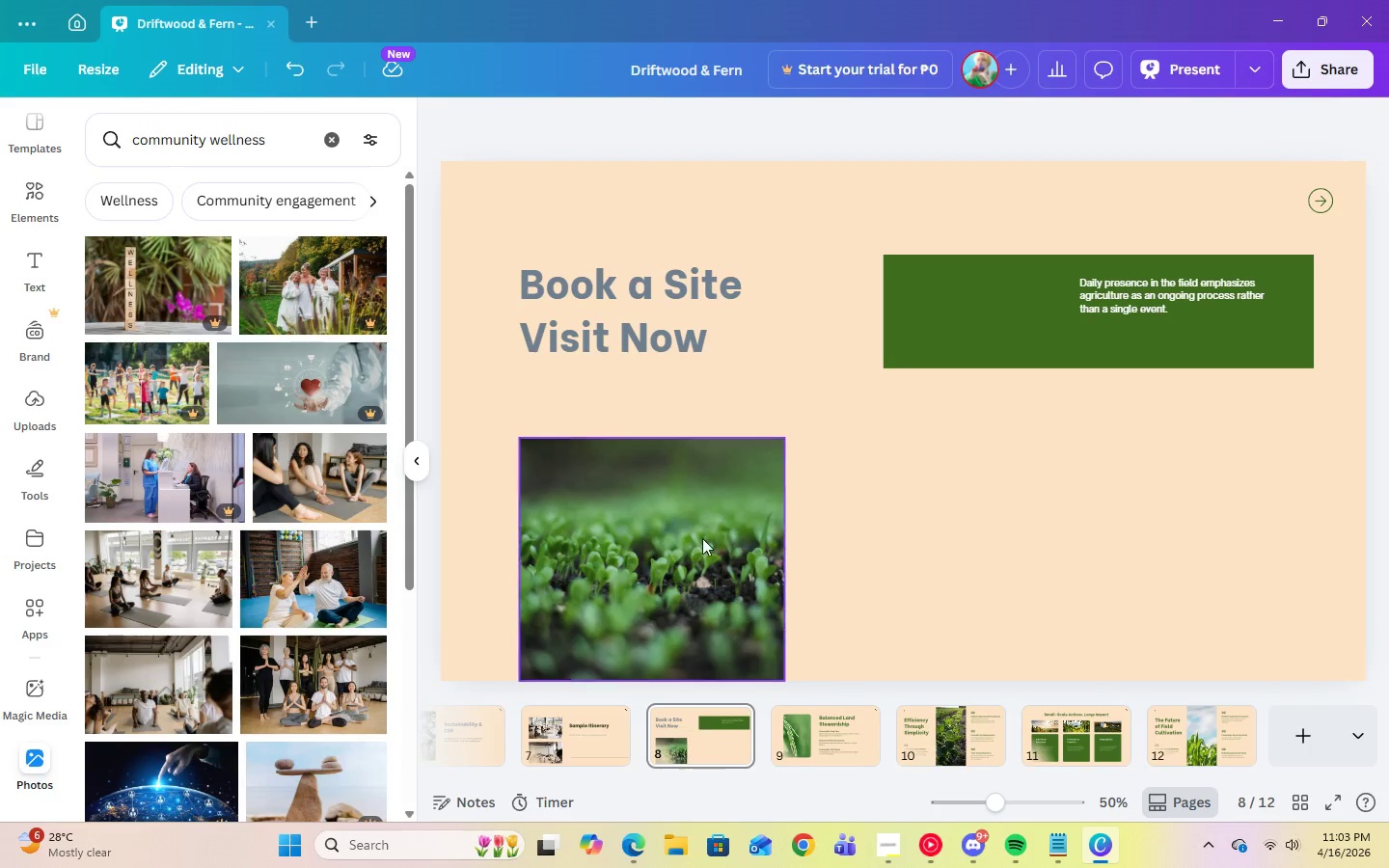 
left_click([701, 538])
 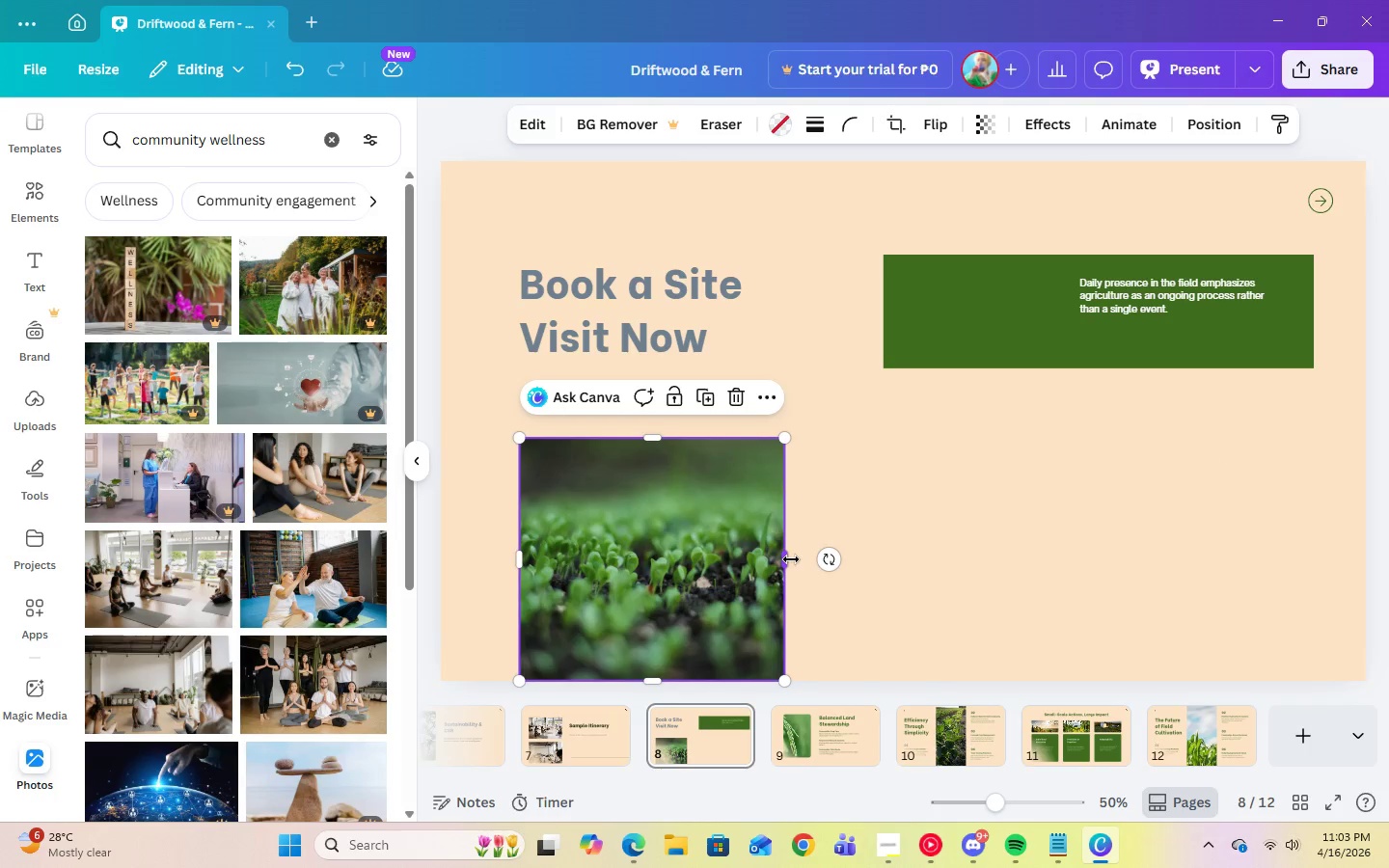 
left_click_drag(start_coordinate=[790, 559], to_coordinate=[890, 559])
 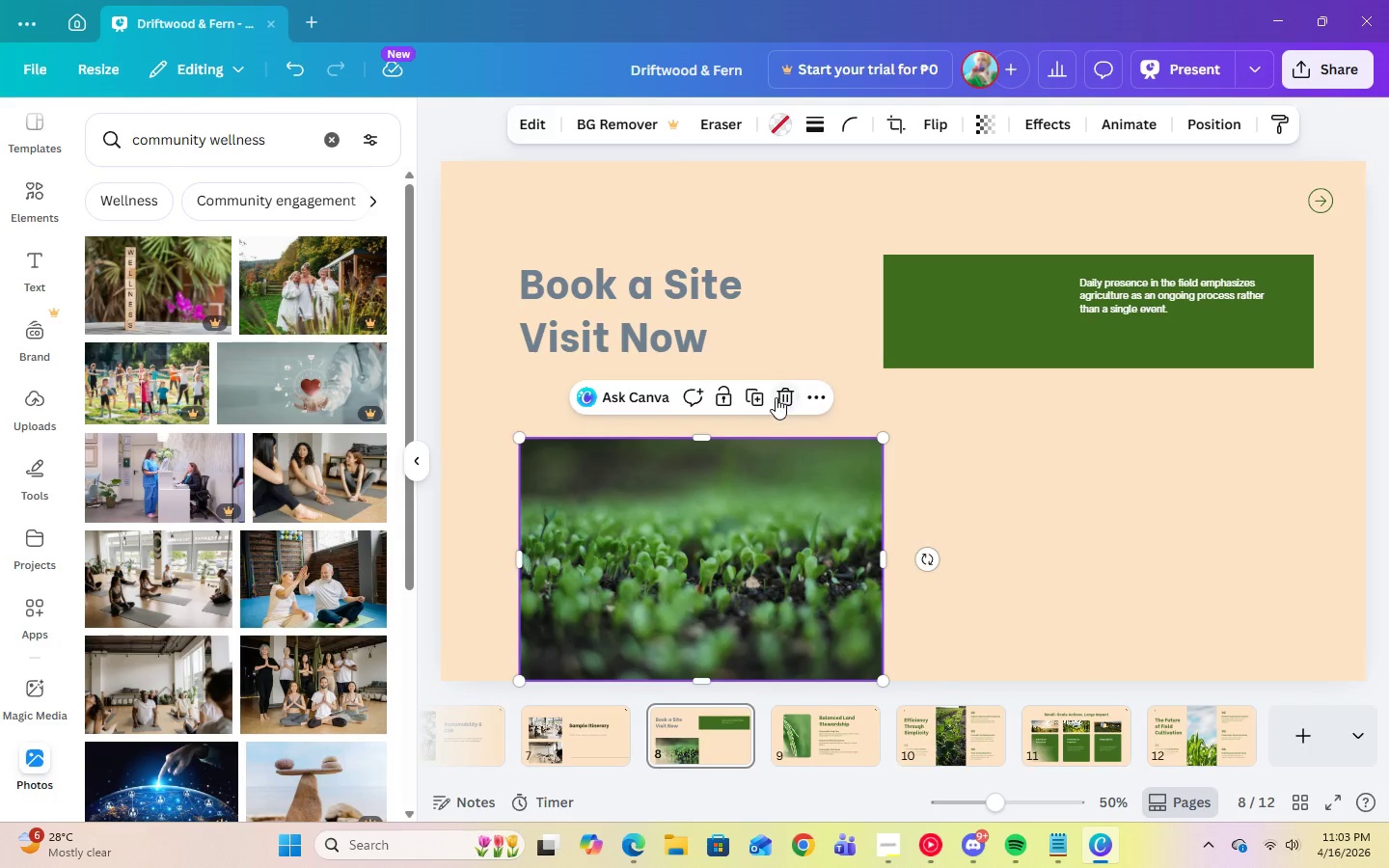 
left_click([760, 397])
 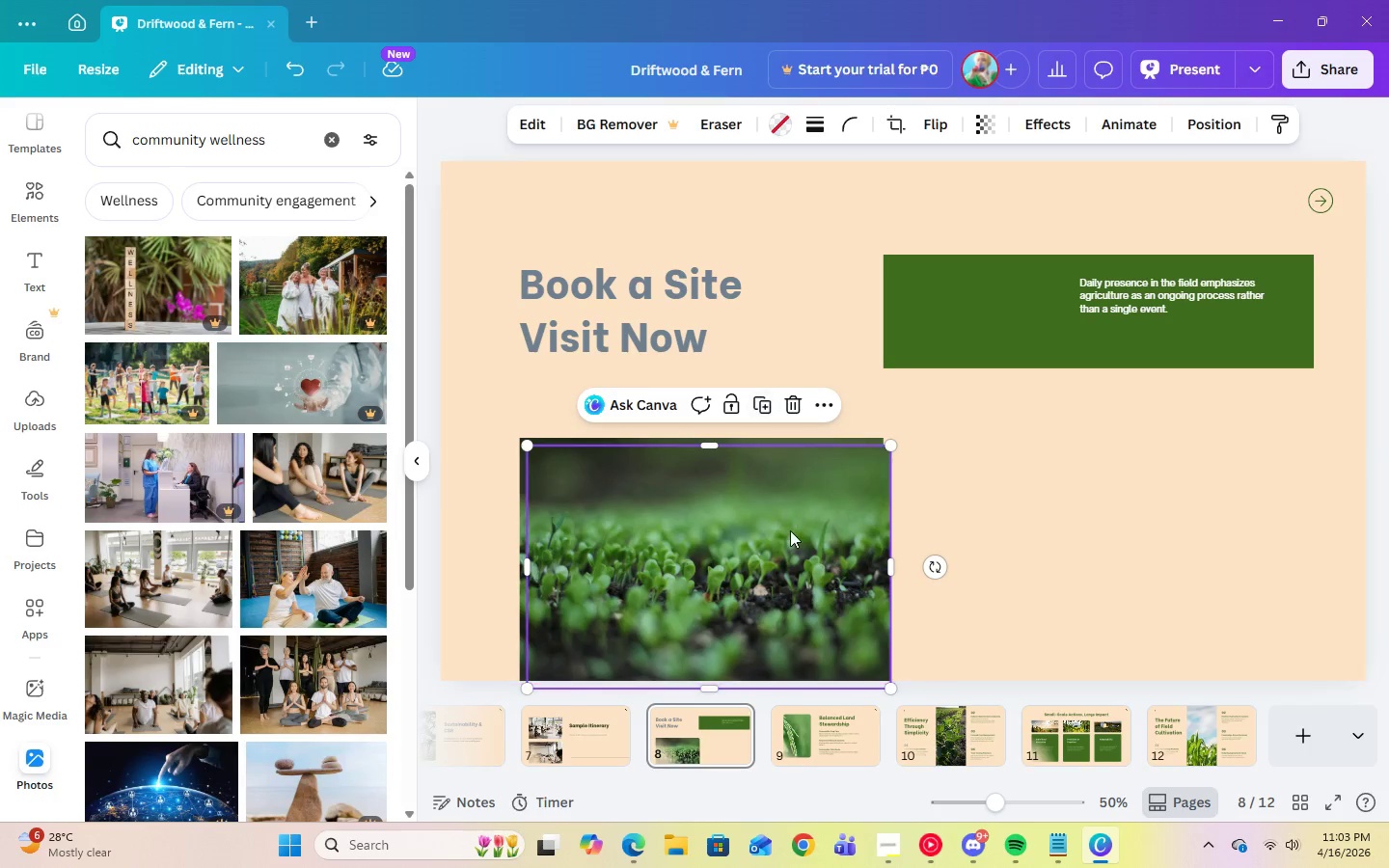 
left_click_drag(start_coordinate=[790, 530], to_coordinate=[1209, 526])
 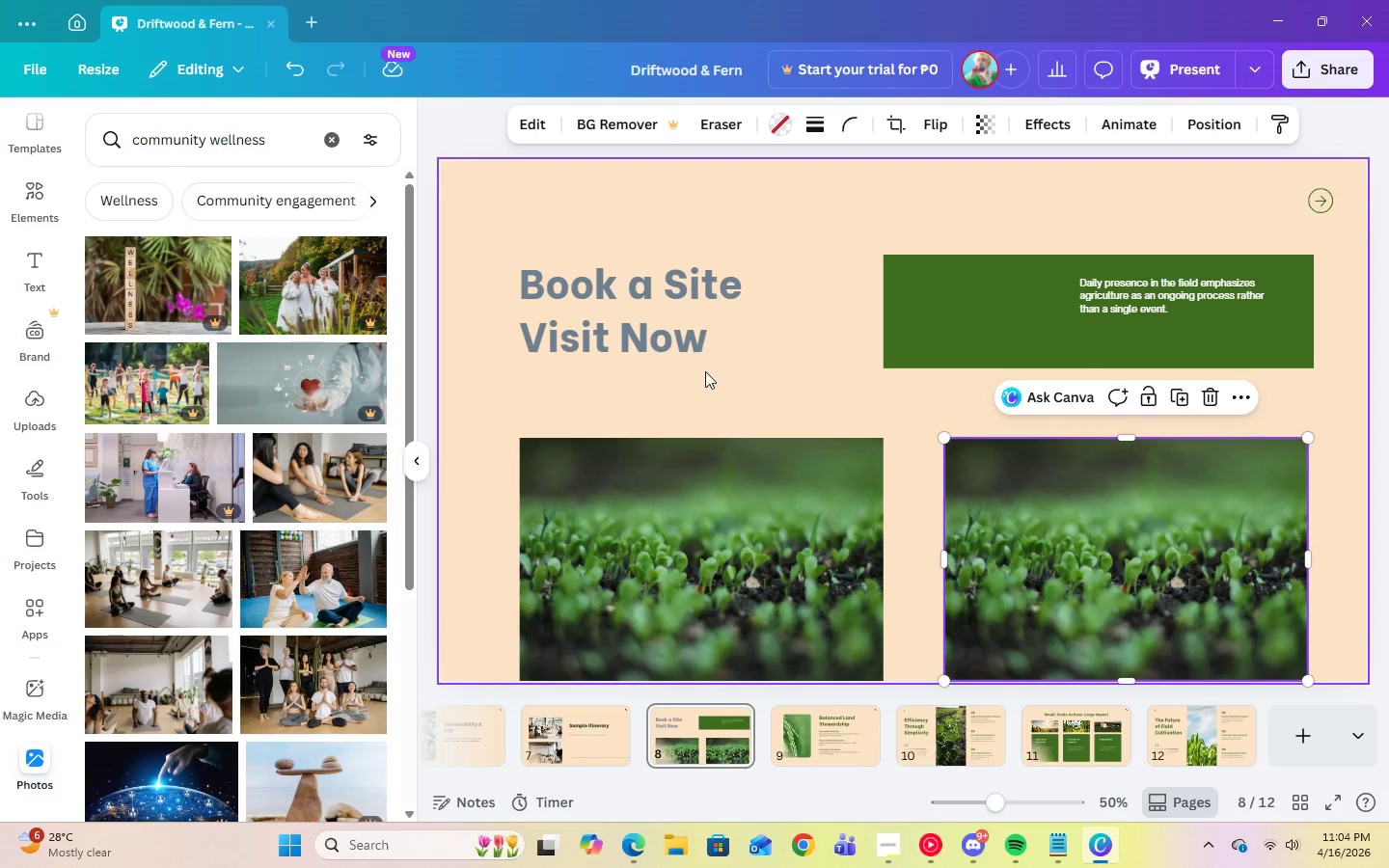 
left_click([706, 371])
 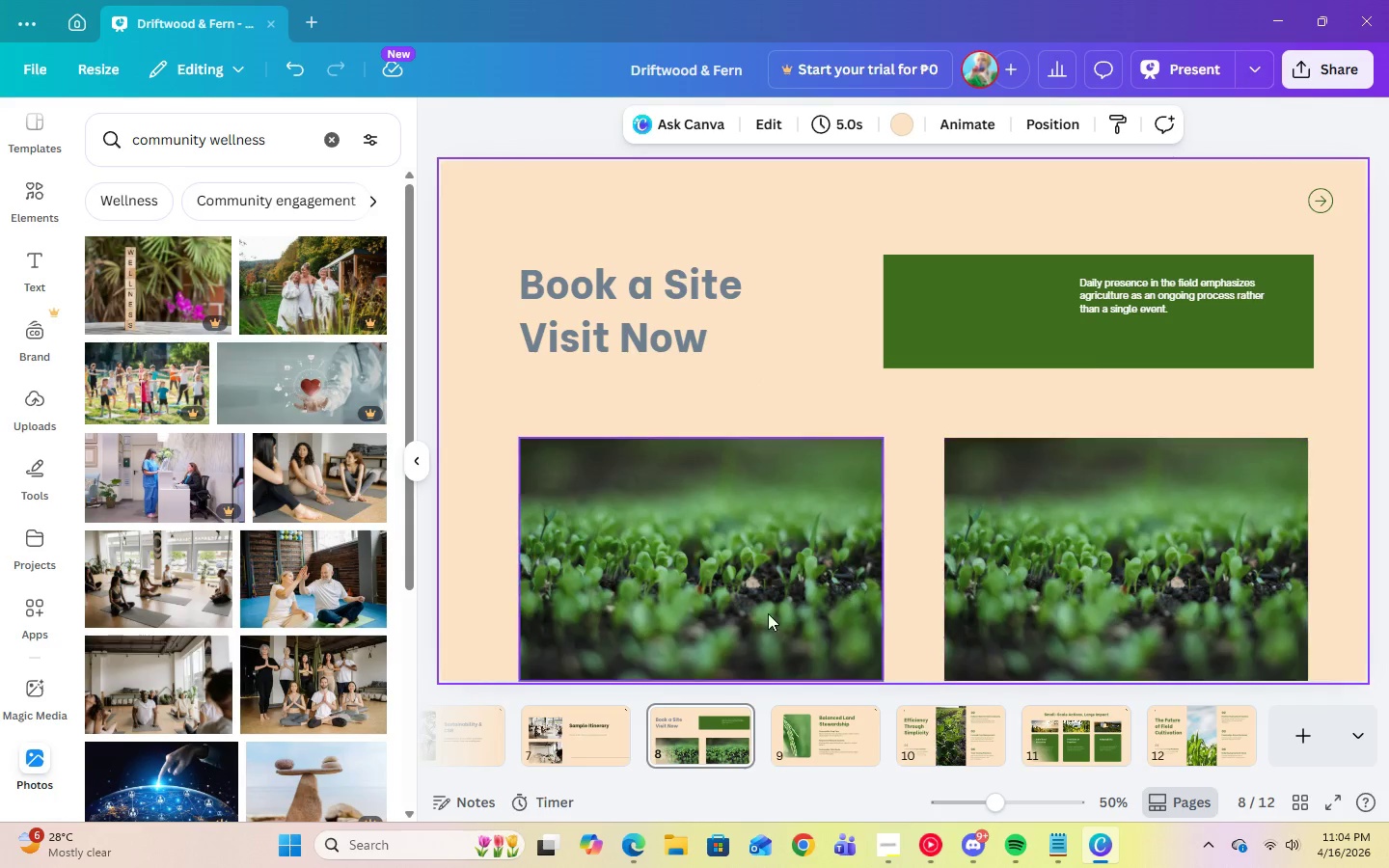 
left_click([750, 611])
 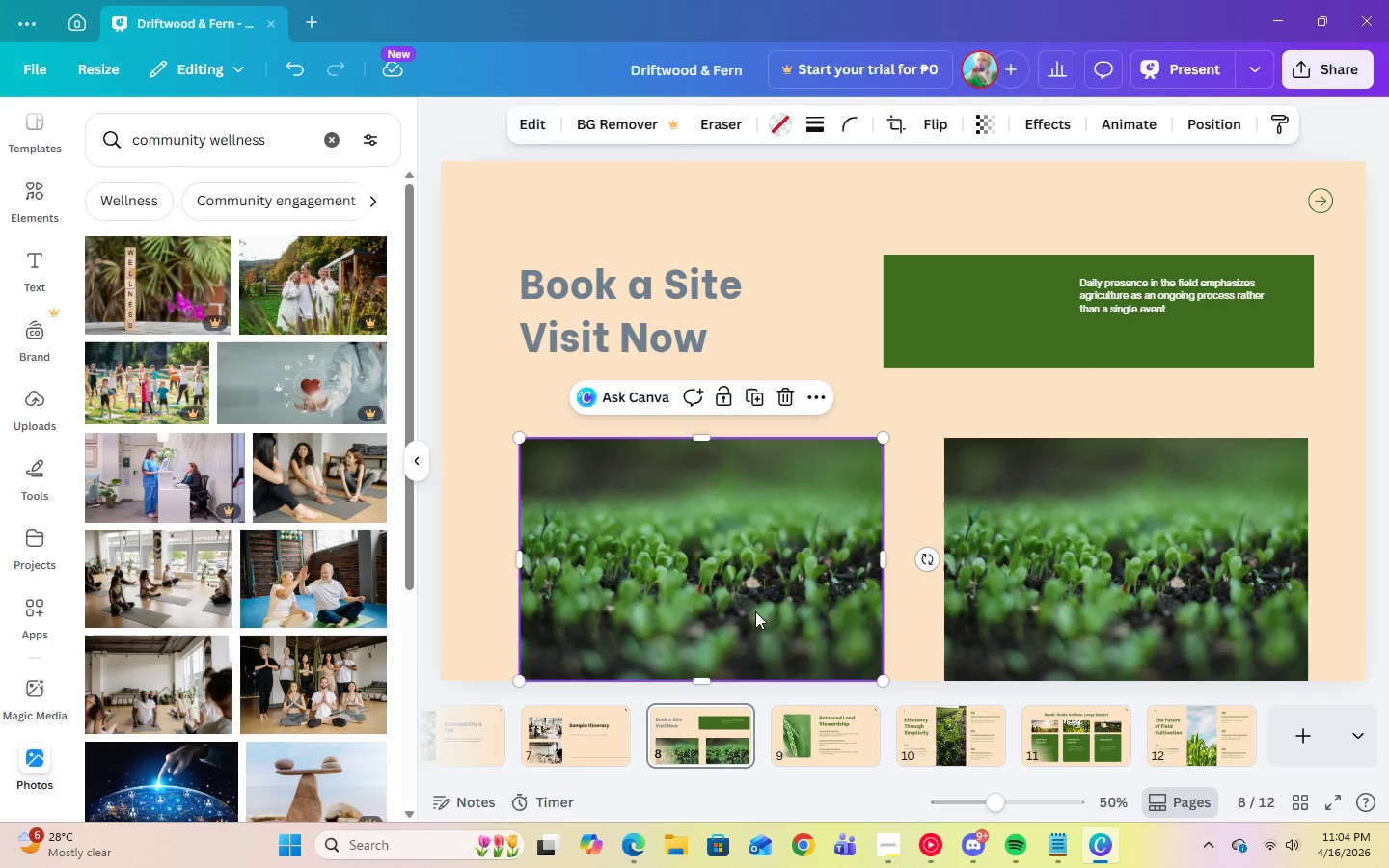 
key(Delete)
 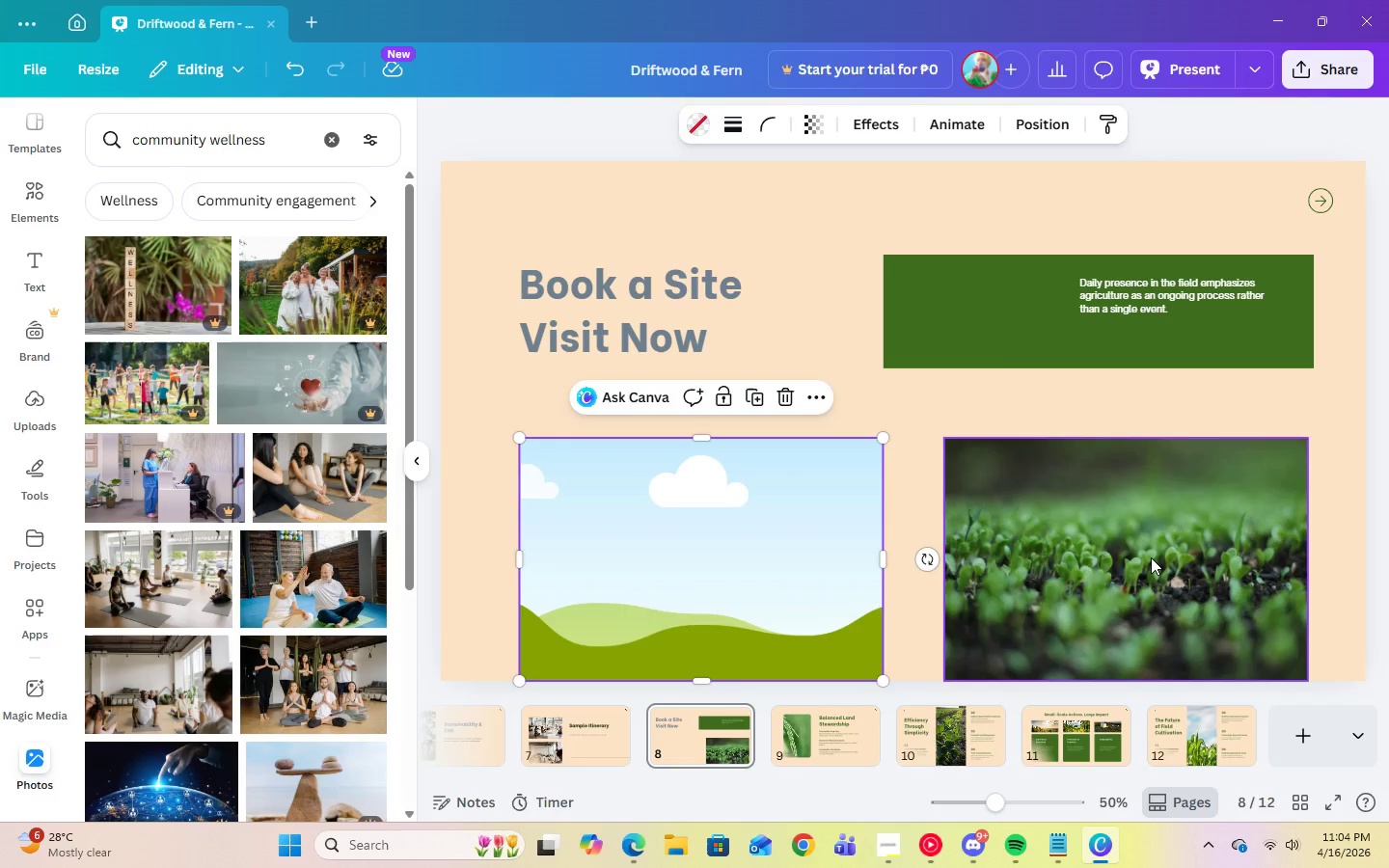 
left_click([1151, 557])
 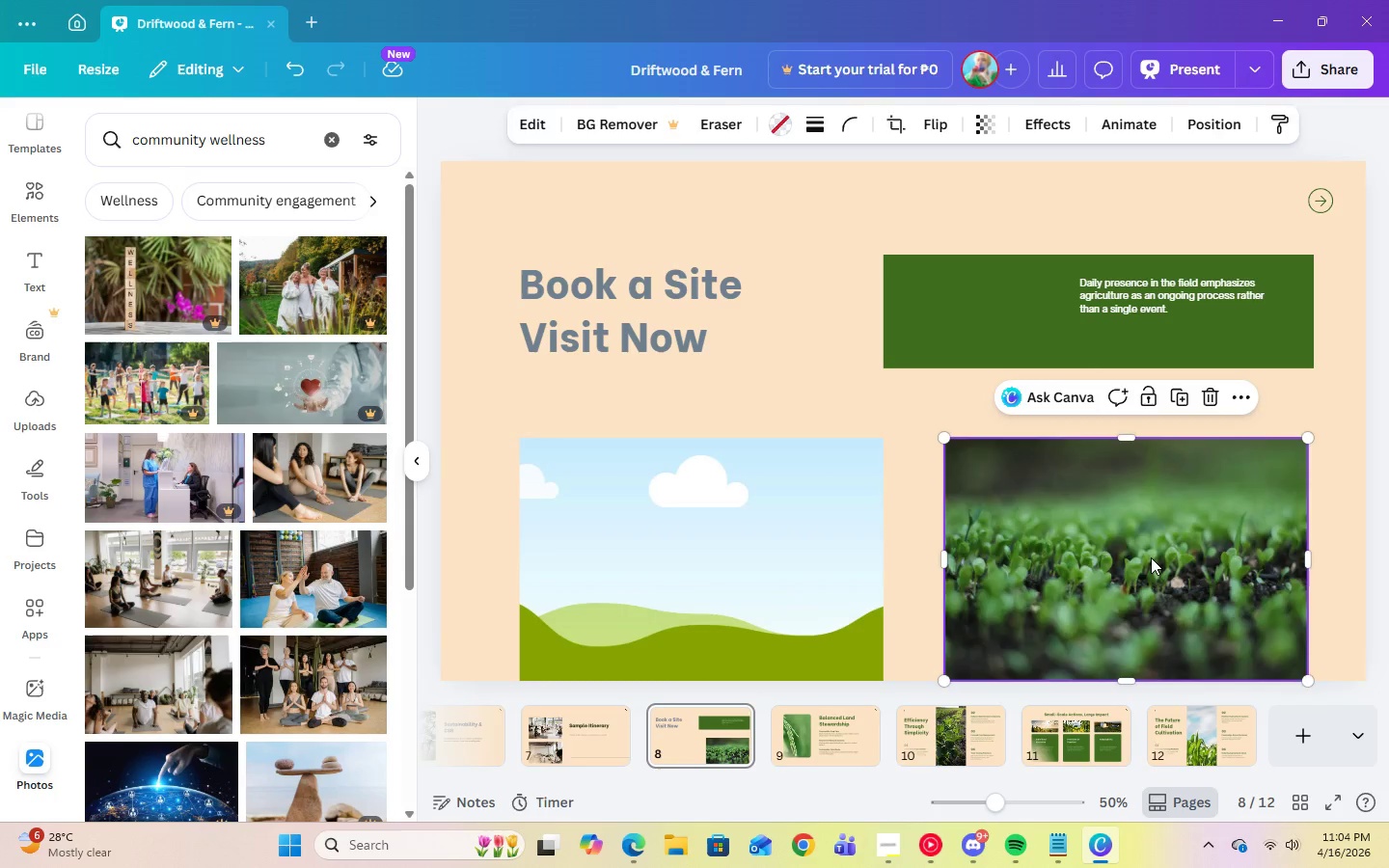 
key(Delete)
 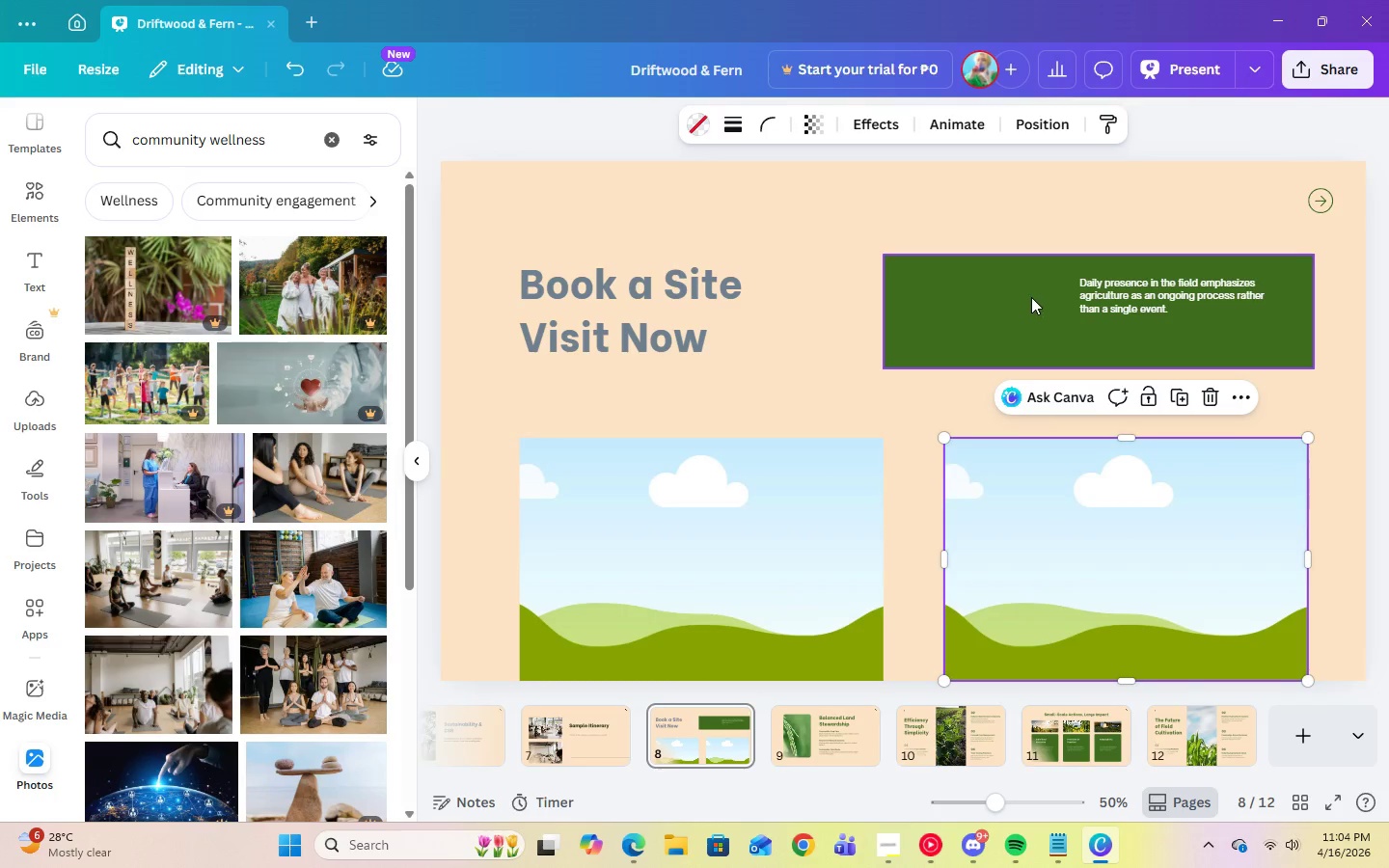 
left_click([1031, 297])
 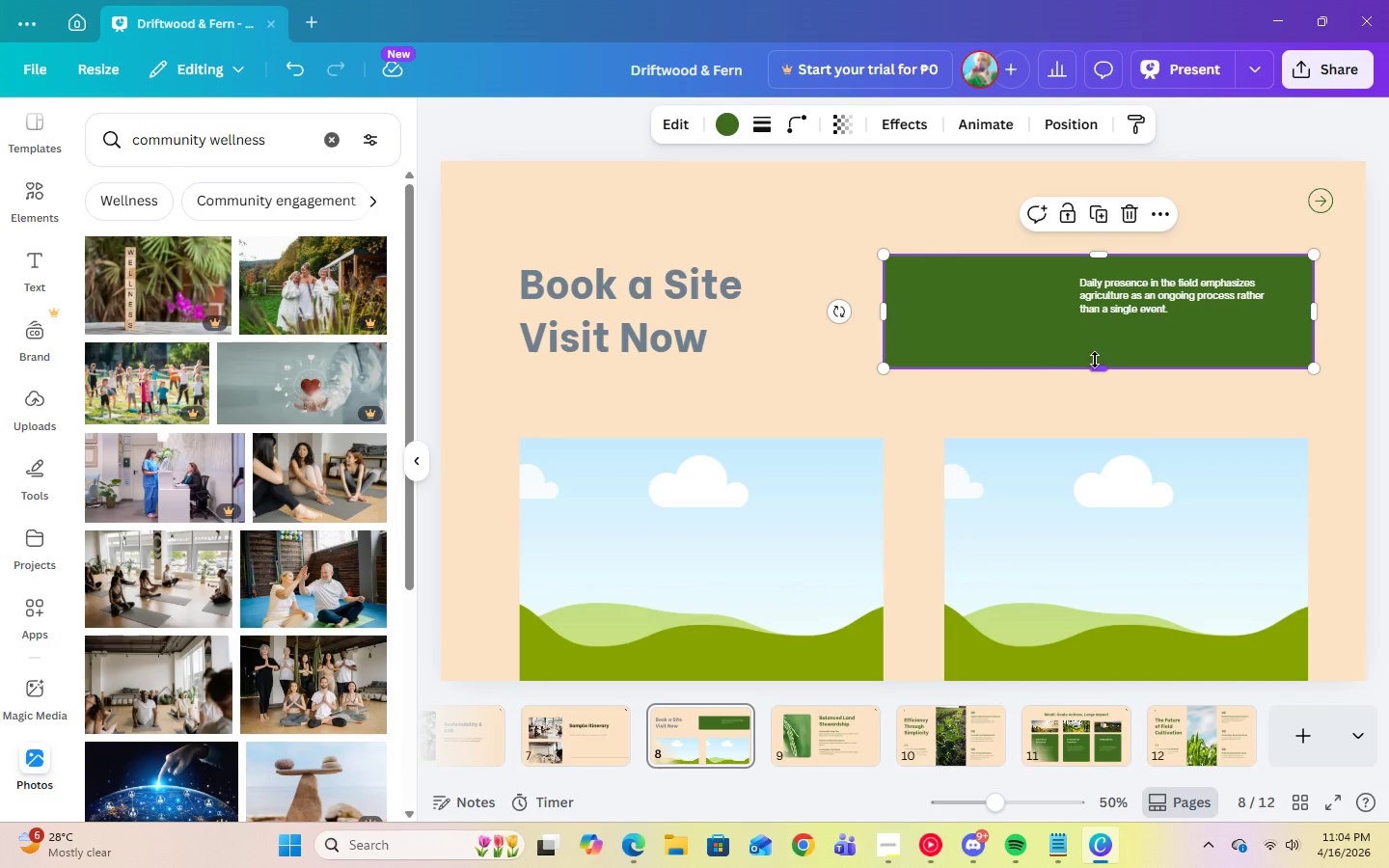 
left_click([1111, 305])
 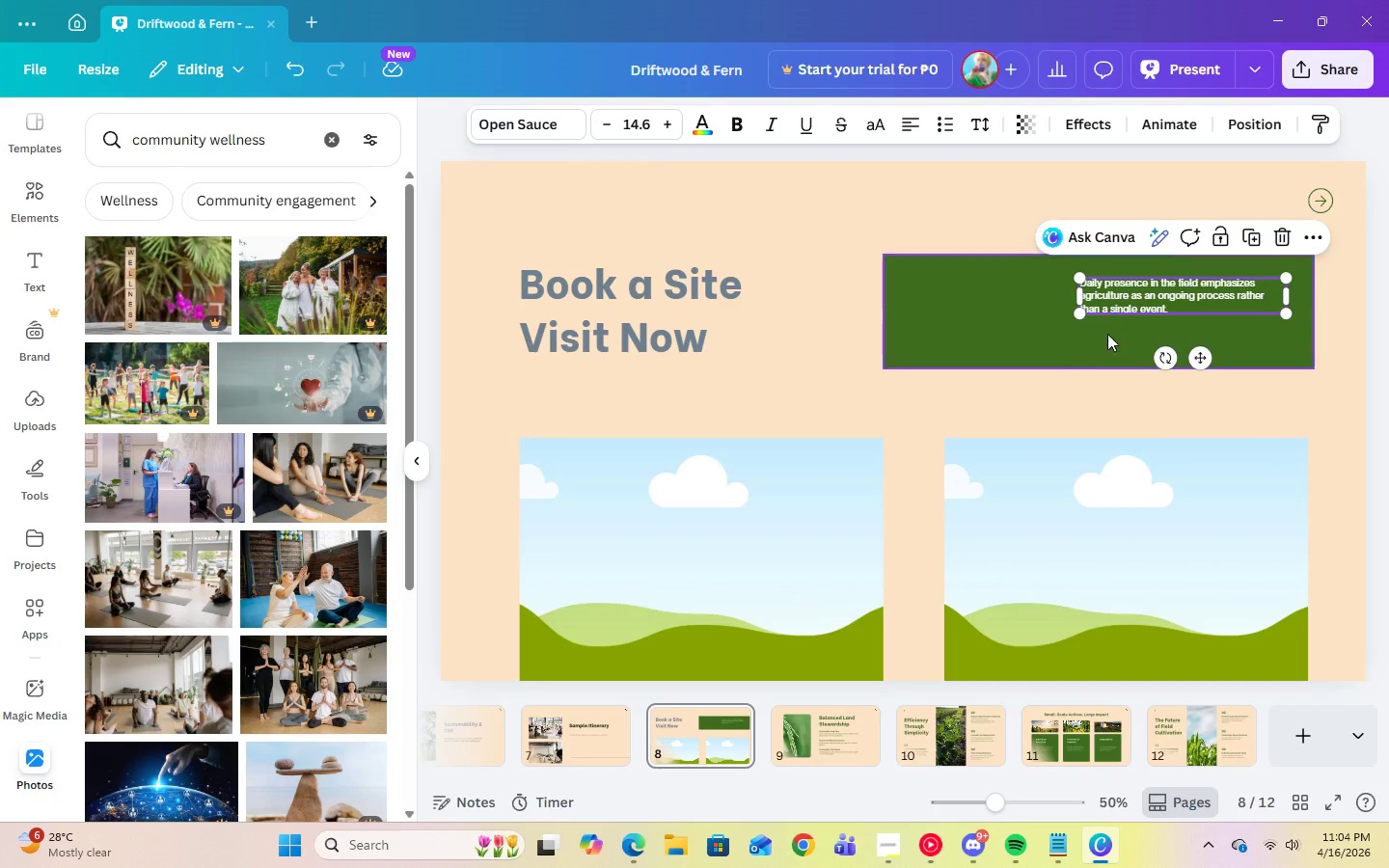 
left_click([1072, 349])
 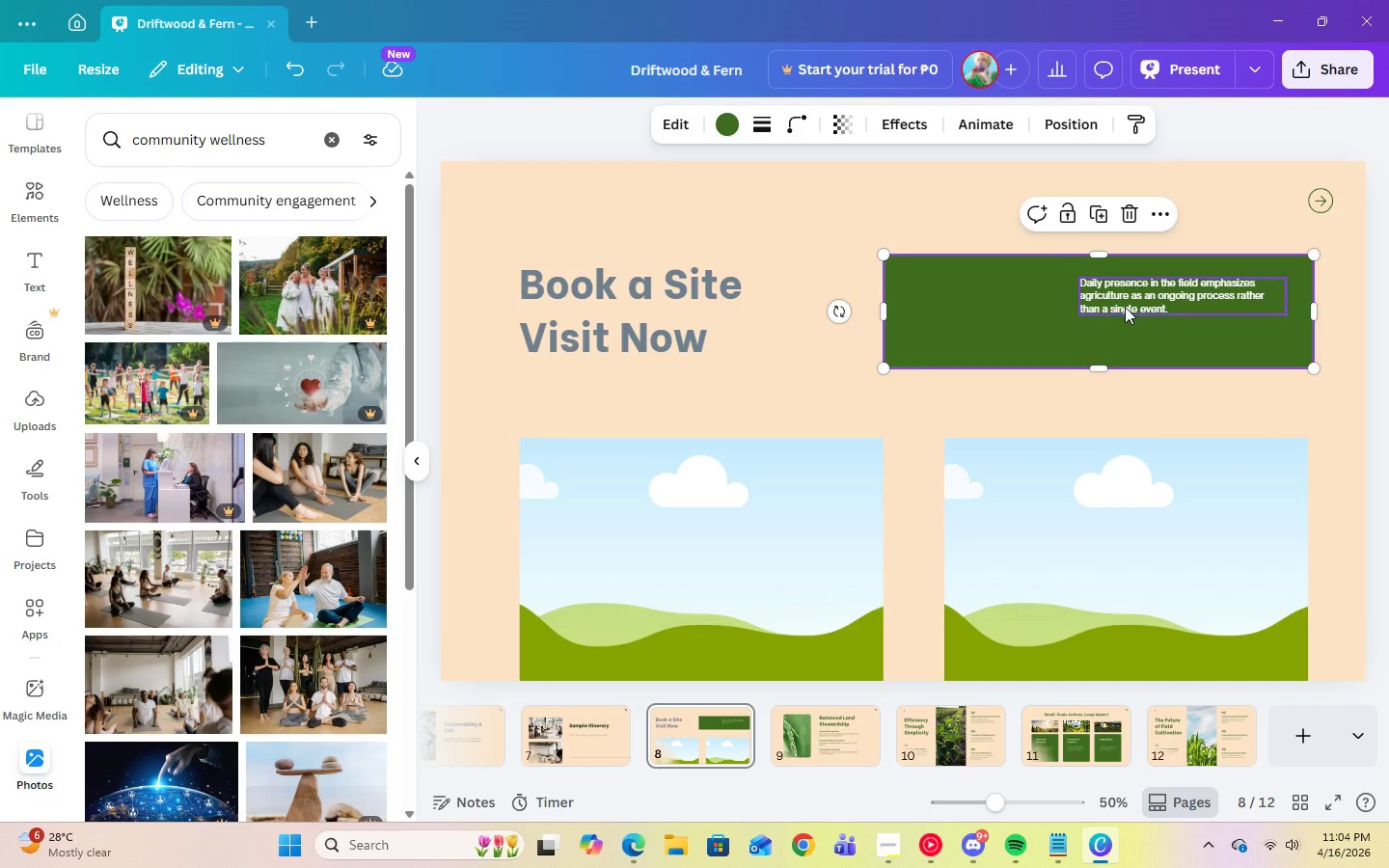 
left_click([1125, 302])
 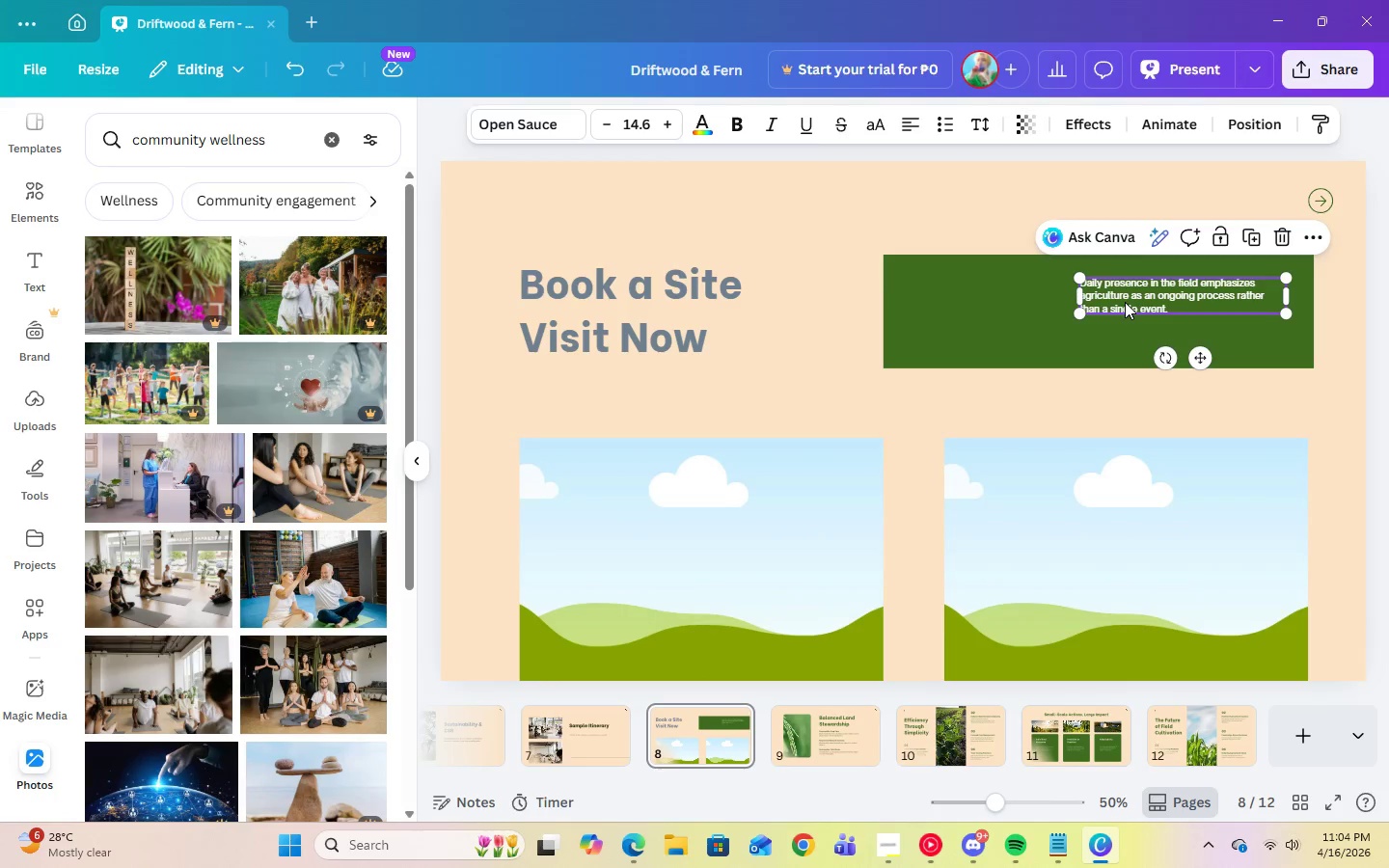 
left_click_drag(start_coordinate=[1125, 302], to_coordinate=[1125, 313])
 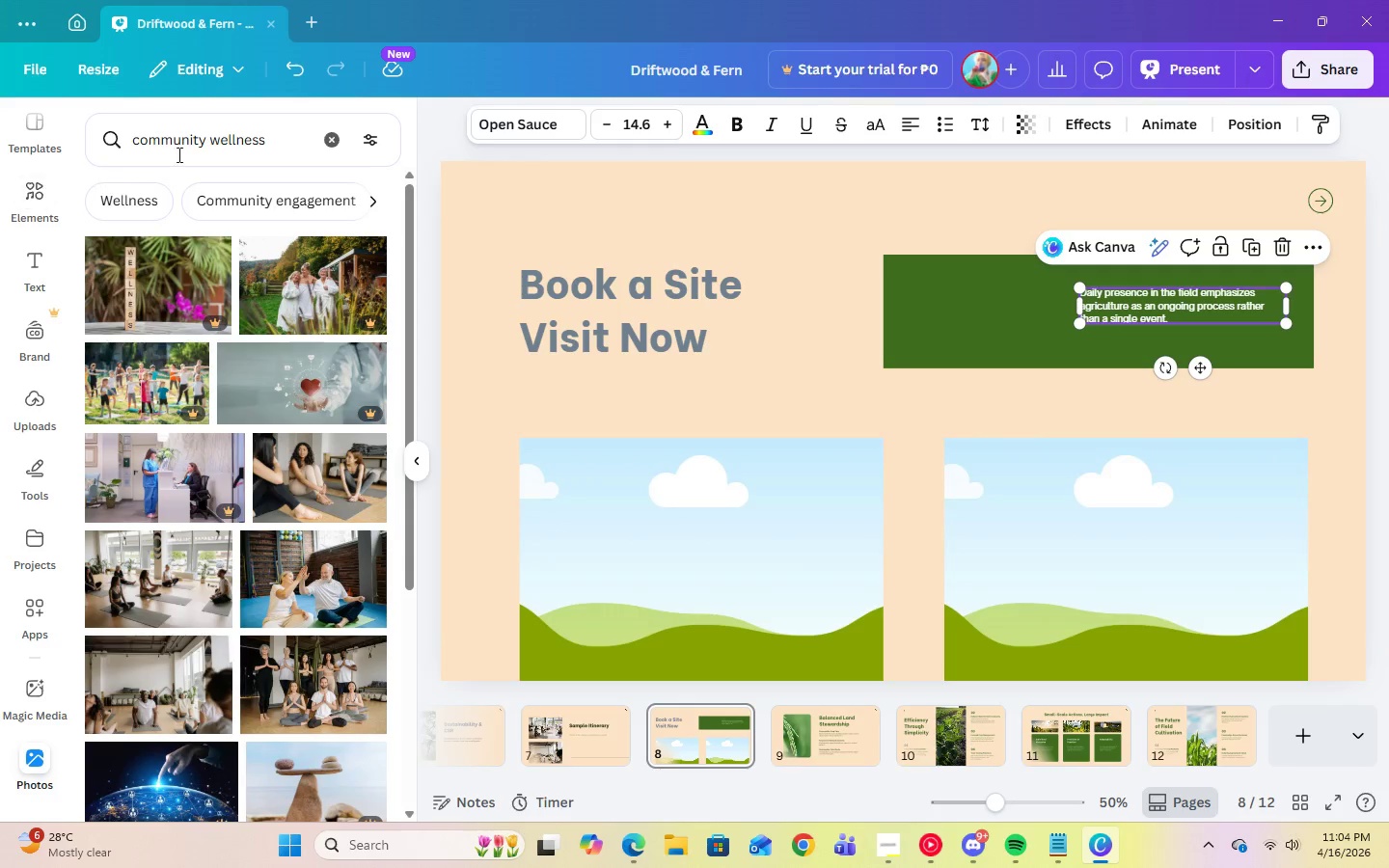 
left_click([330, 142])
 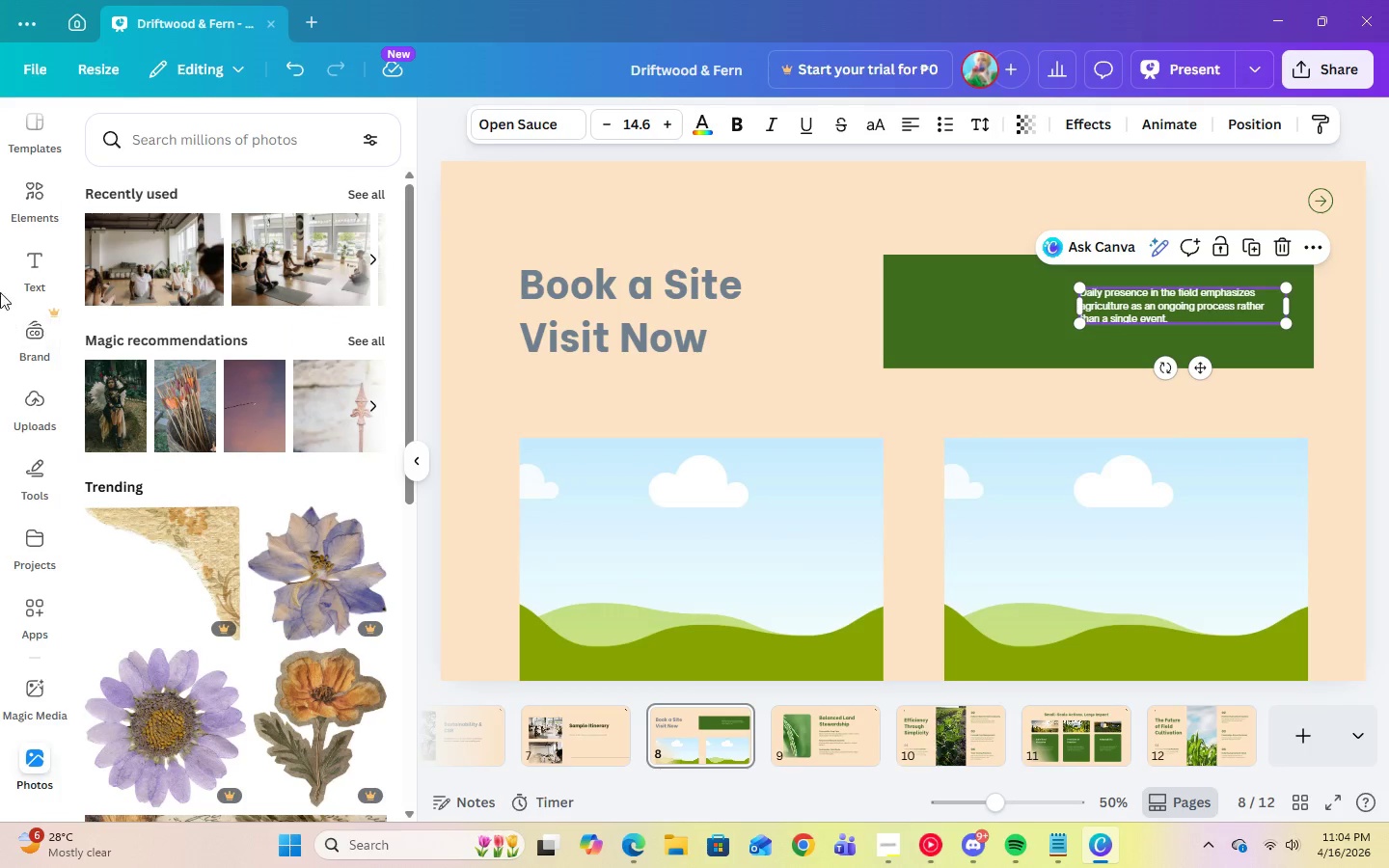 
left_click([36, 213])
 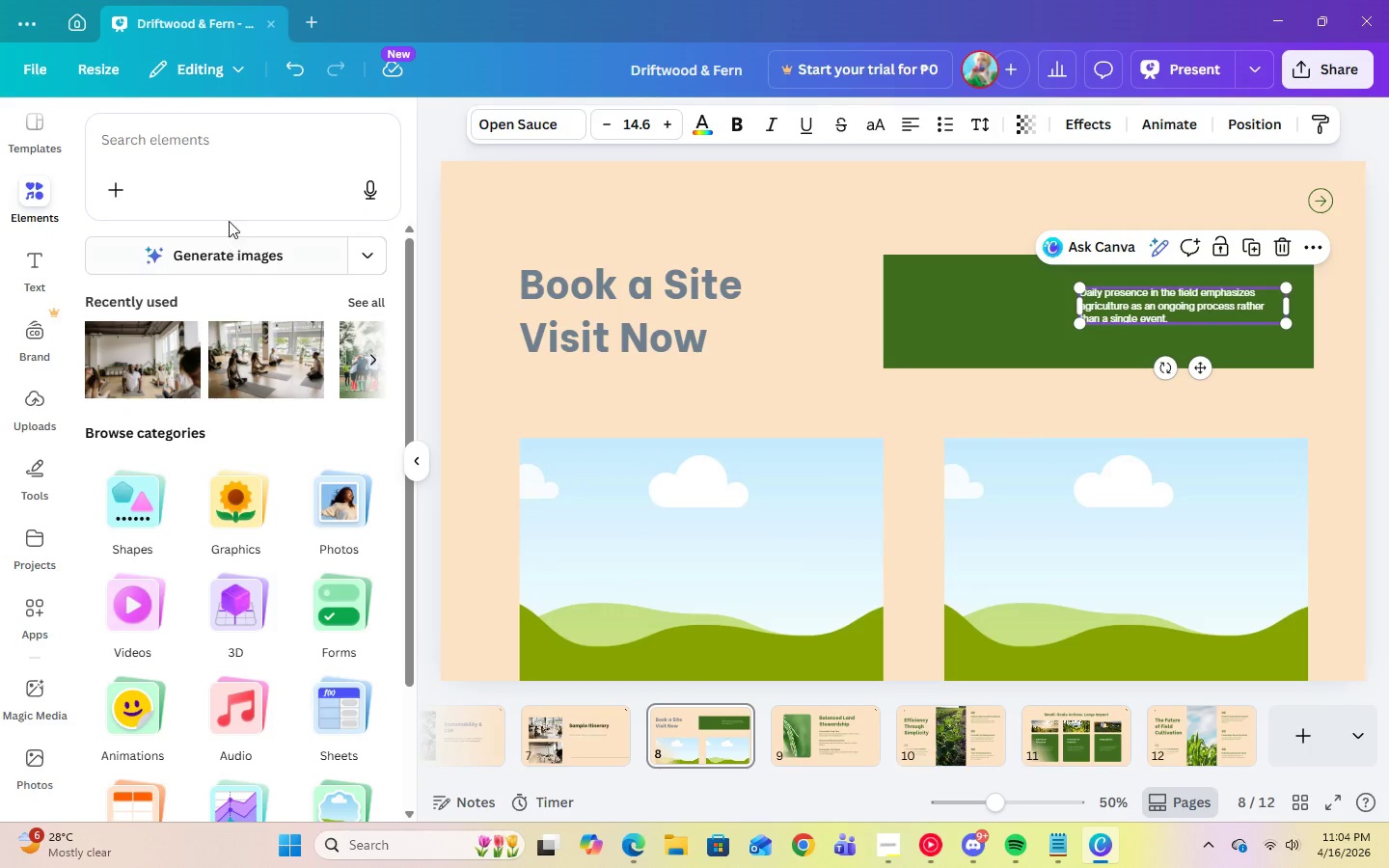 
left_click([232, 499])
 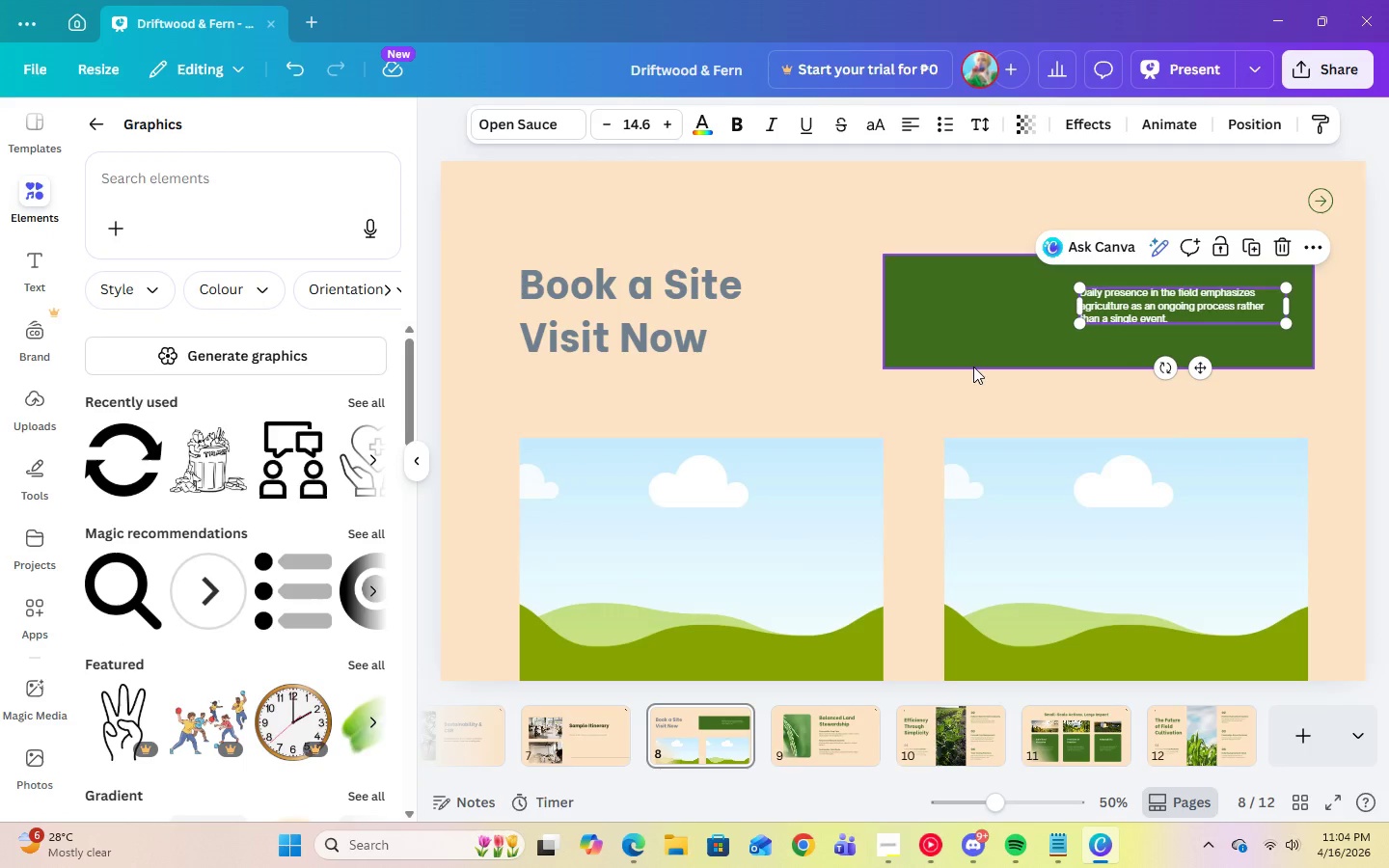 
left_click([821, 384])
 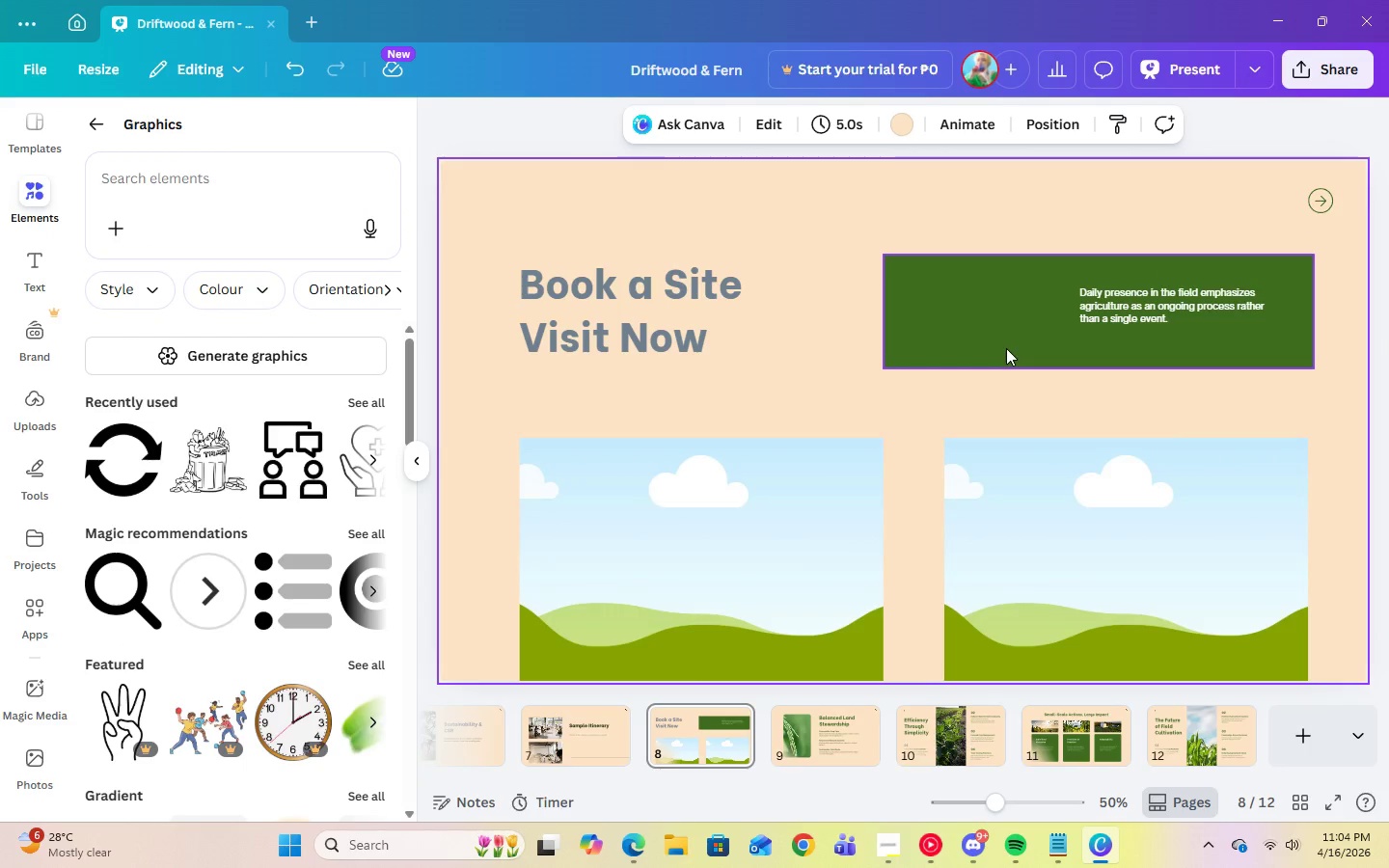 
left_click([1017, 347])
 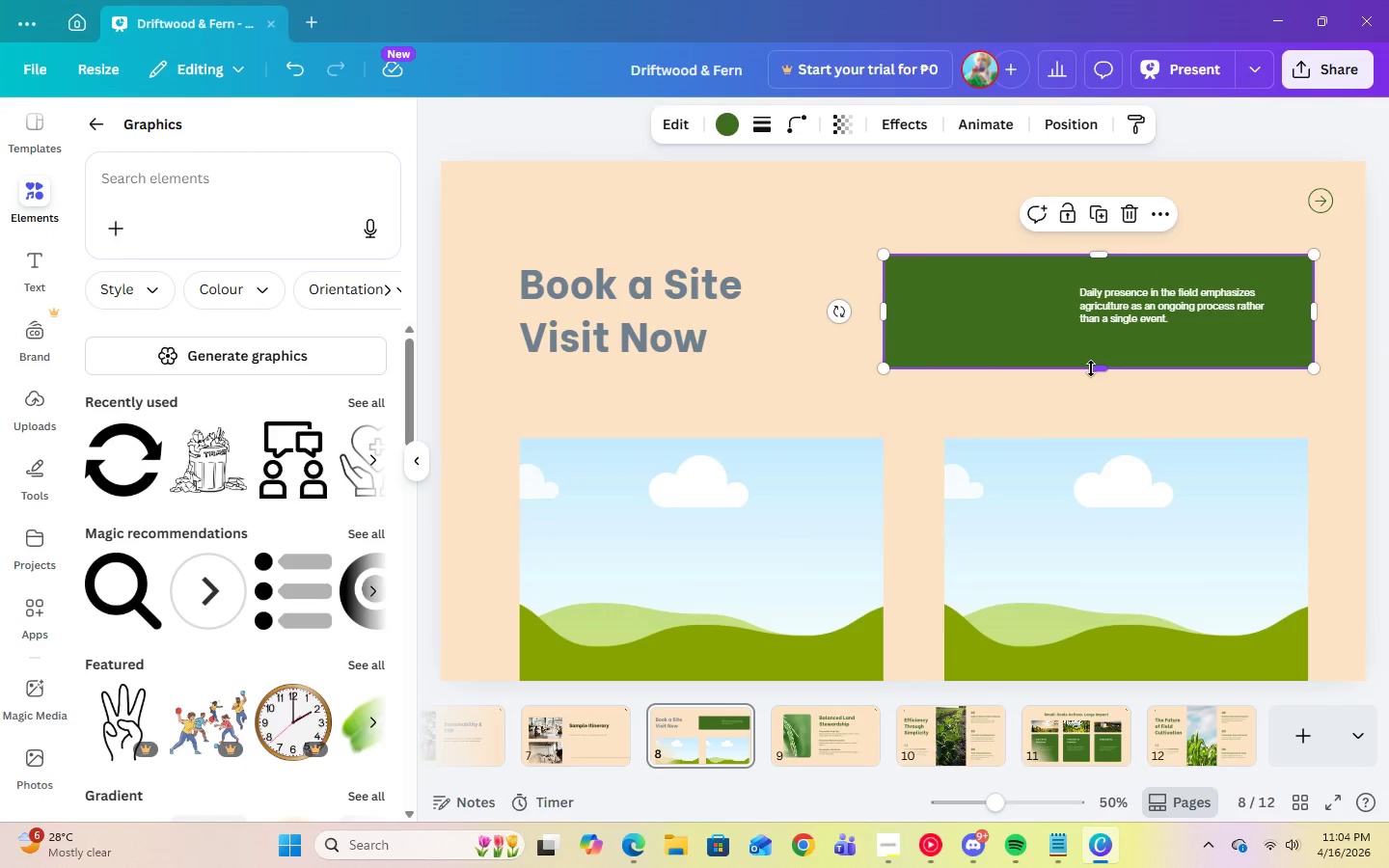 
left_click_drag(start_coordinate=[1091, 368], to_coordinate=[1095, 402])
 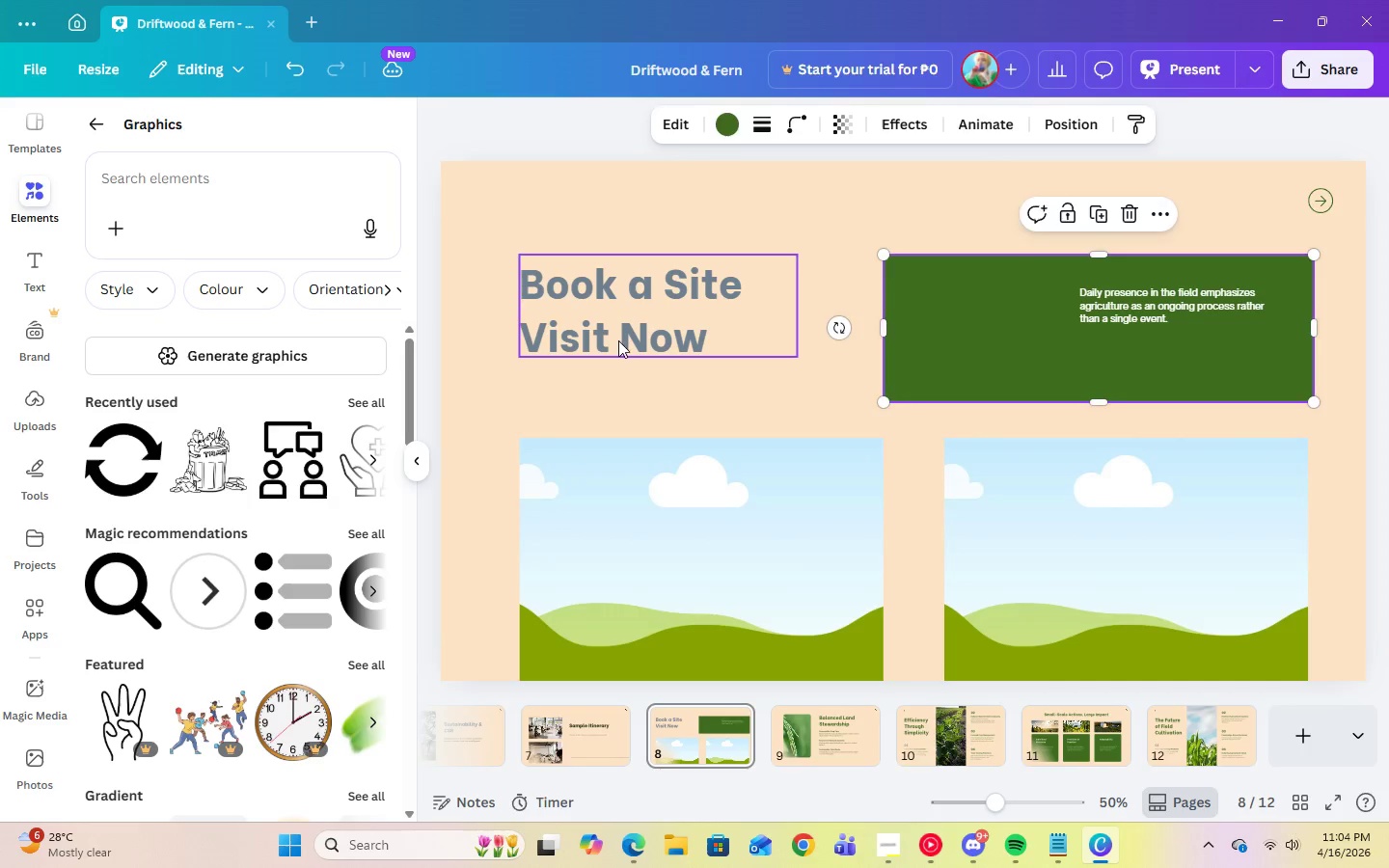 
left_click([610, 337])
 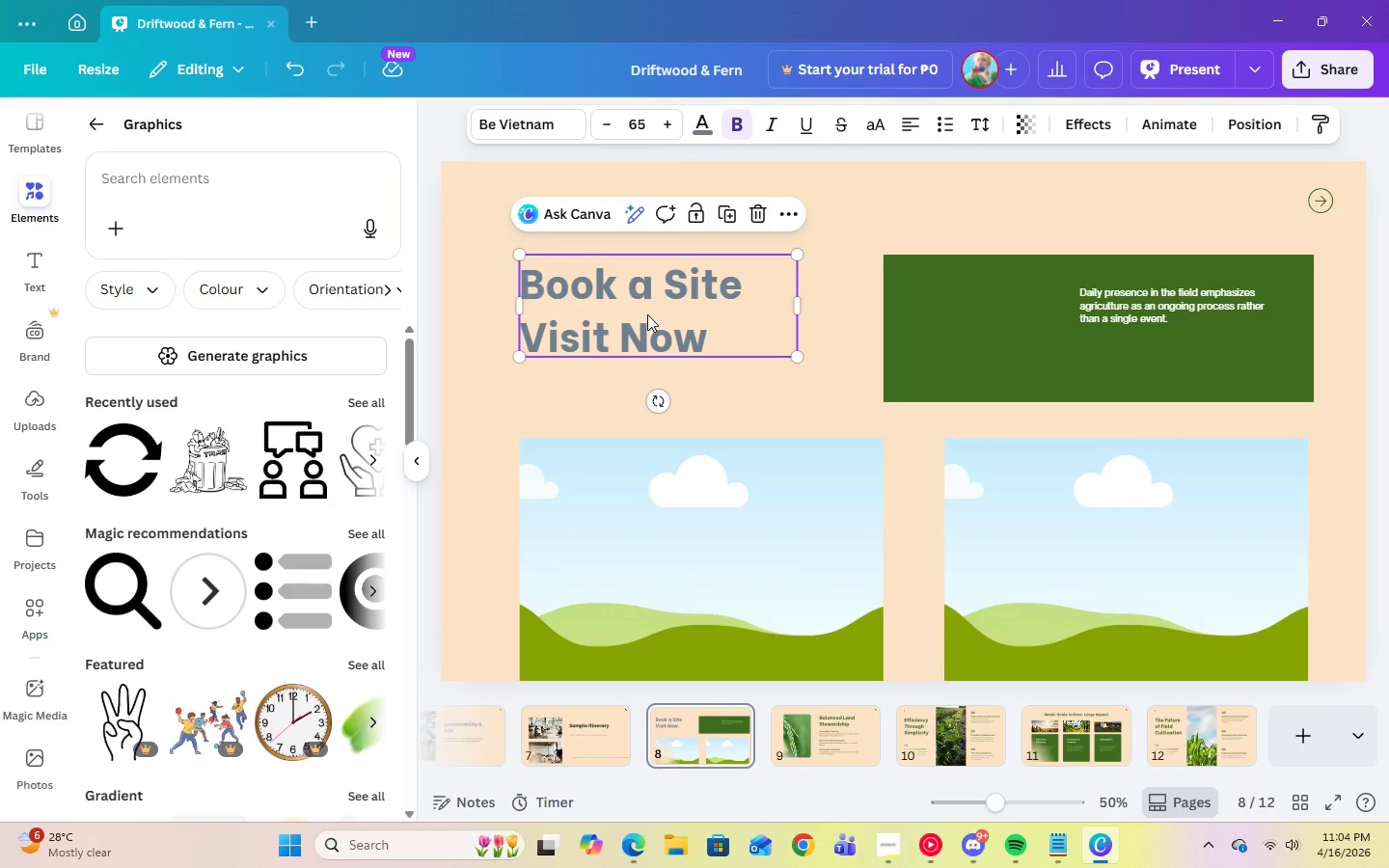 
left_click_drag(start_coordinate=[647, 314], to_coordinate=[649, 329])
 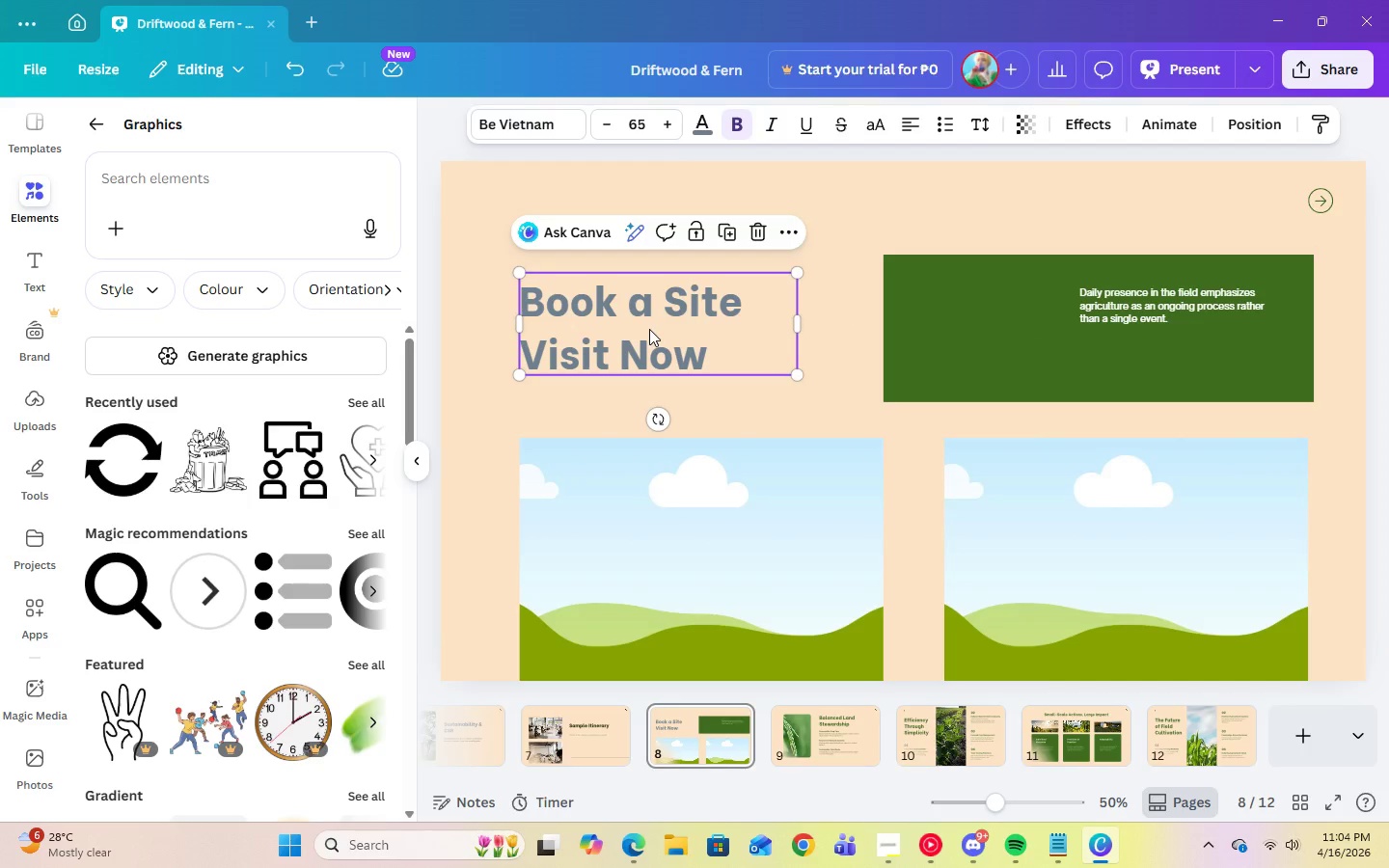 
left_click([649, 329])
 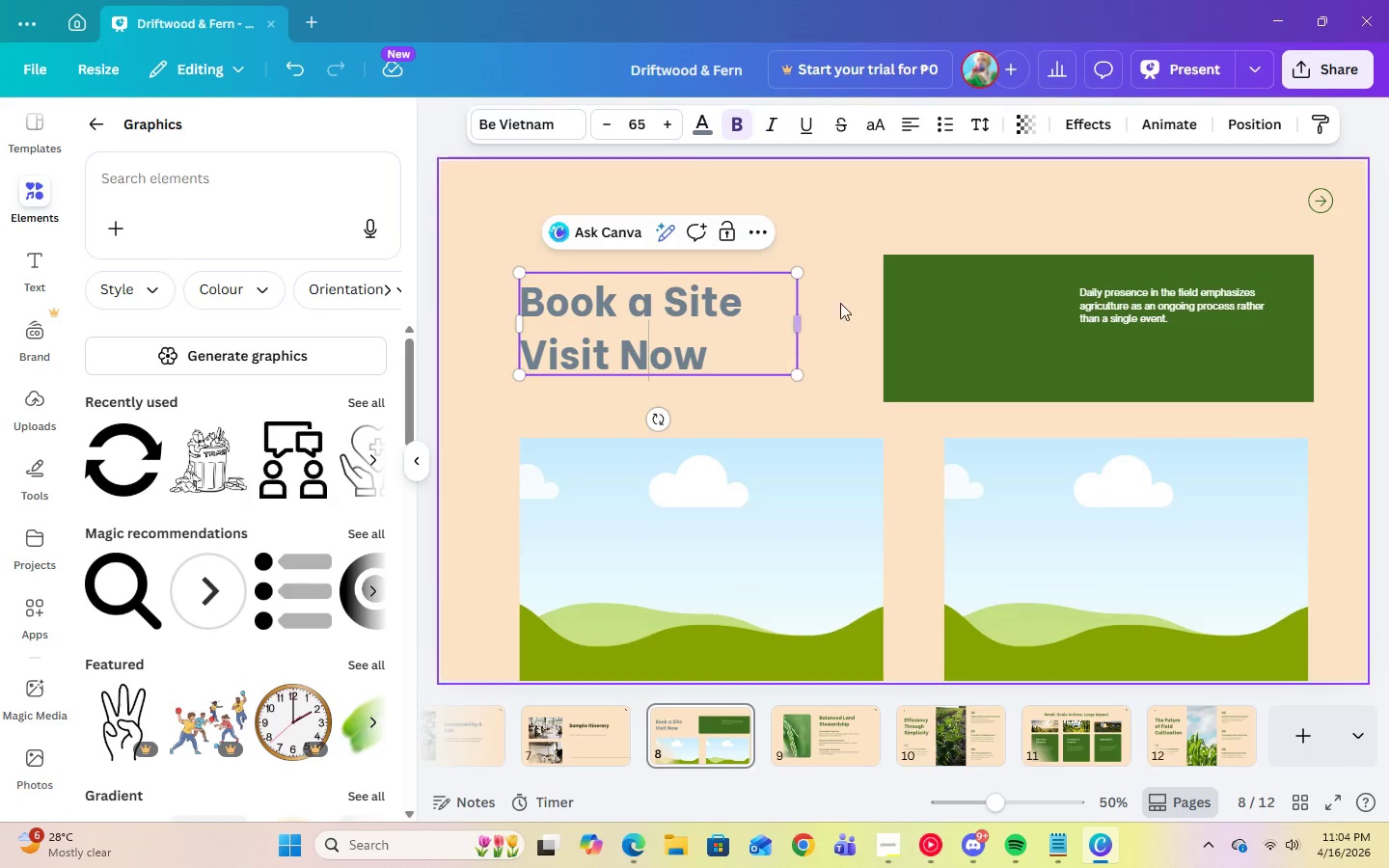 
left_click([848, 303])
 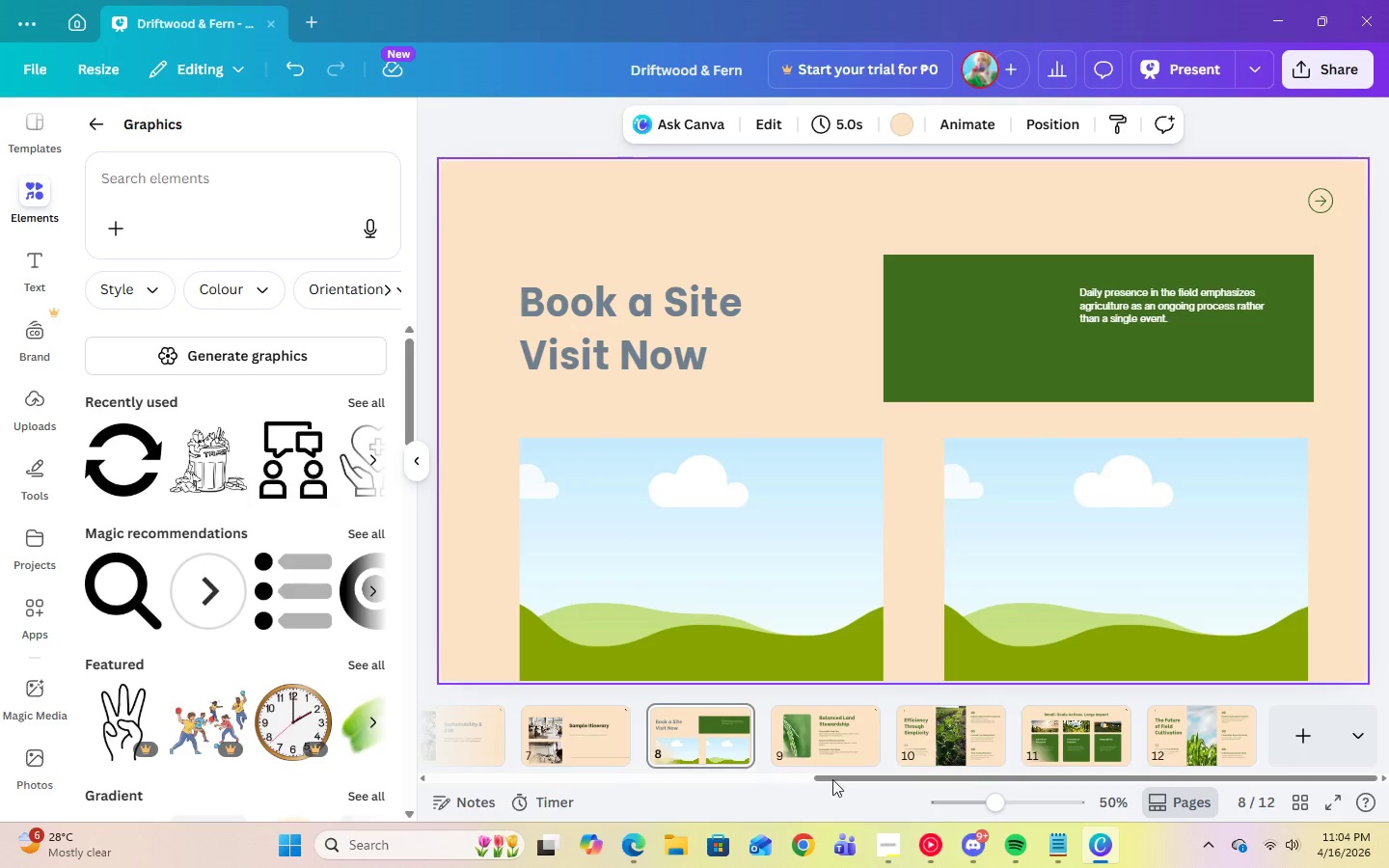 
left_click_drag(start_coordinate=[838, 779], to_coordinate=[422, 769])
 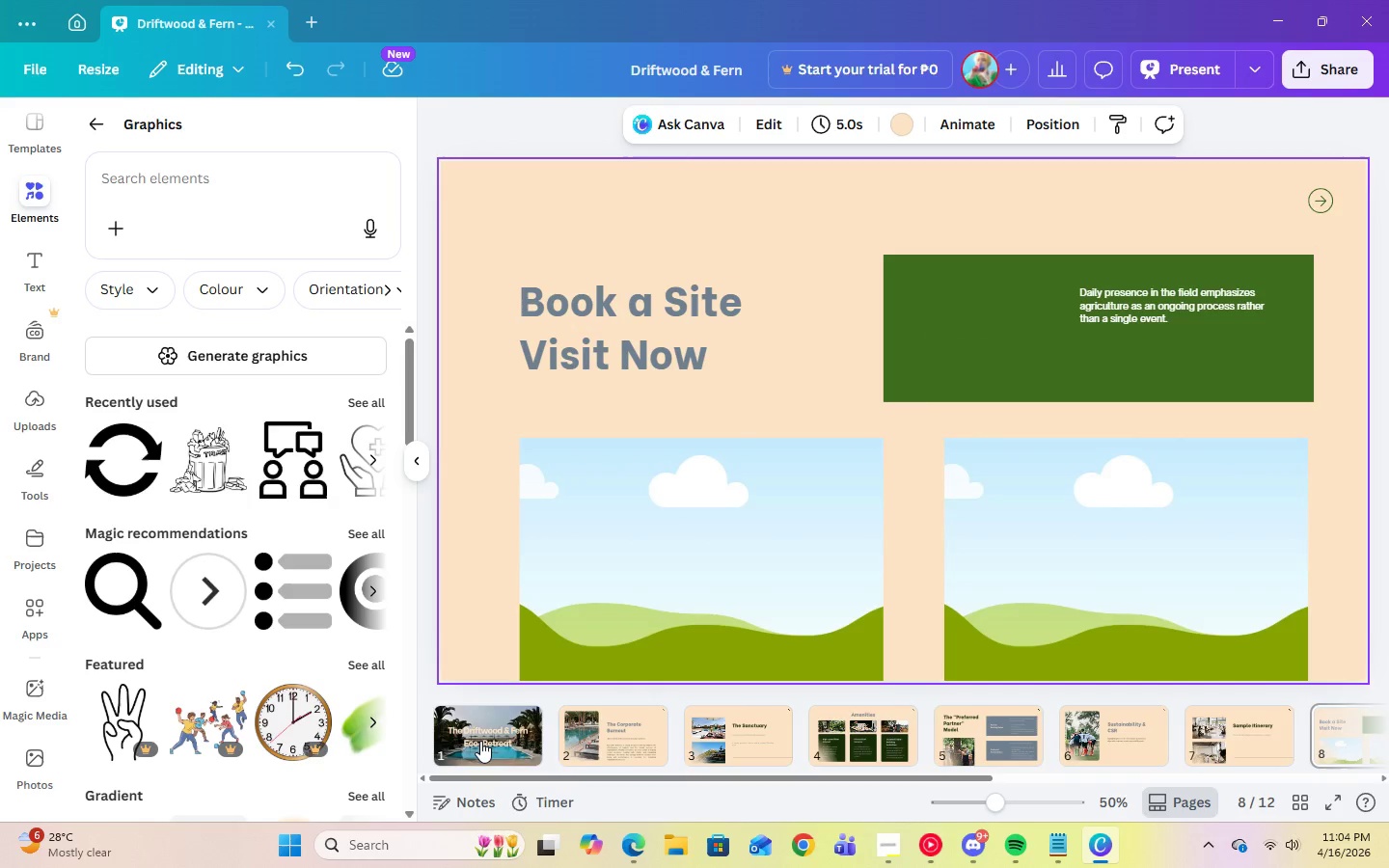 
left_click([480, 741])
 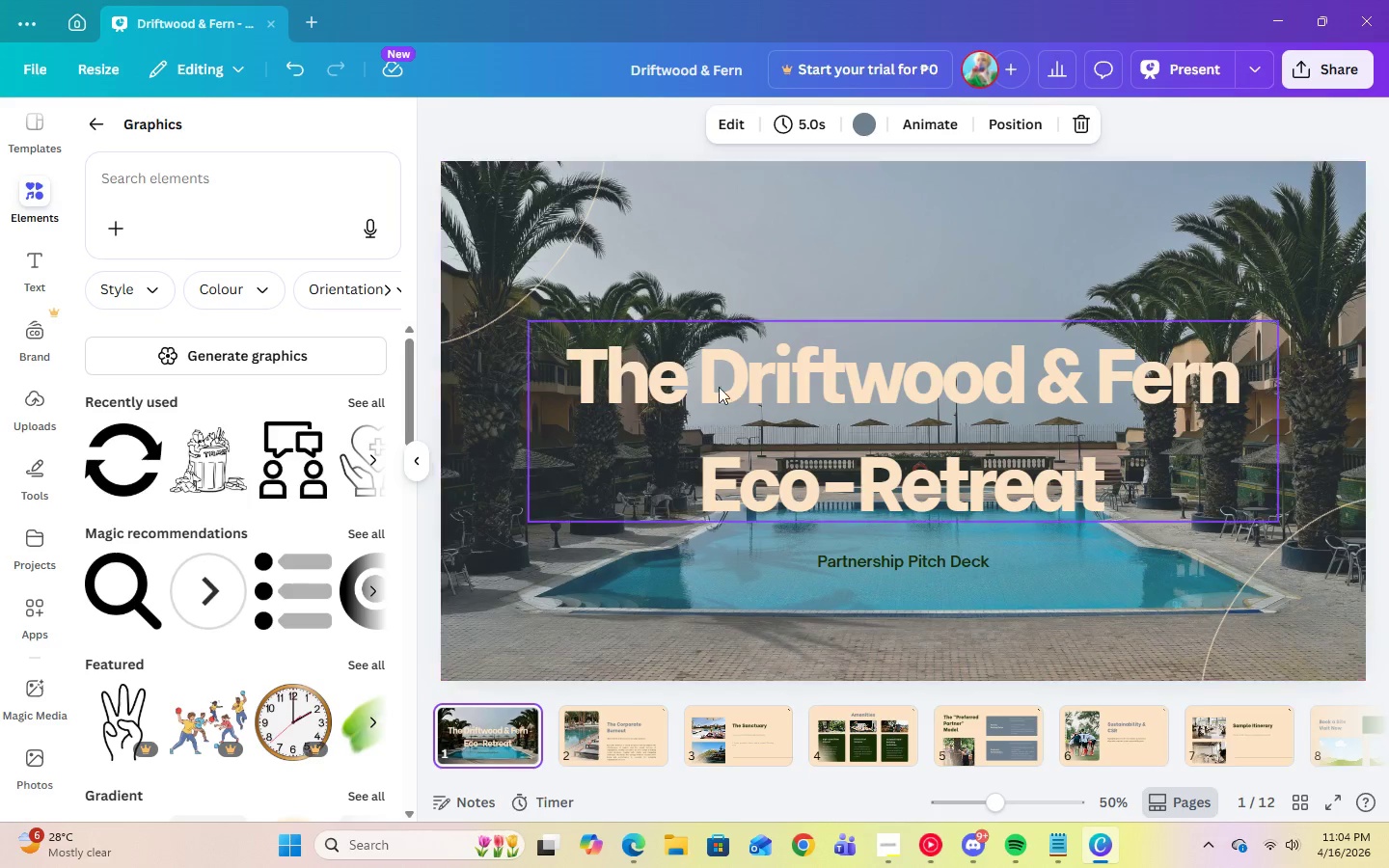 
left_click([732, 378])
 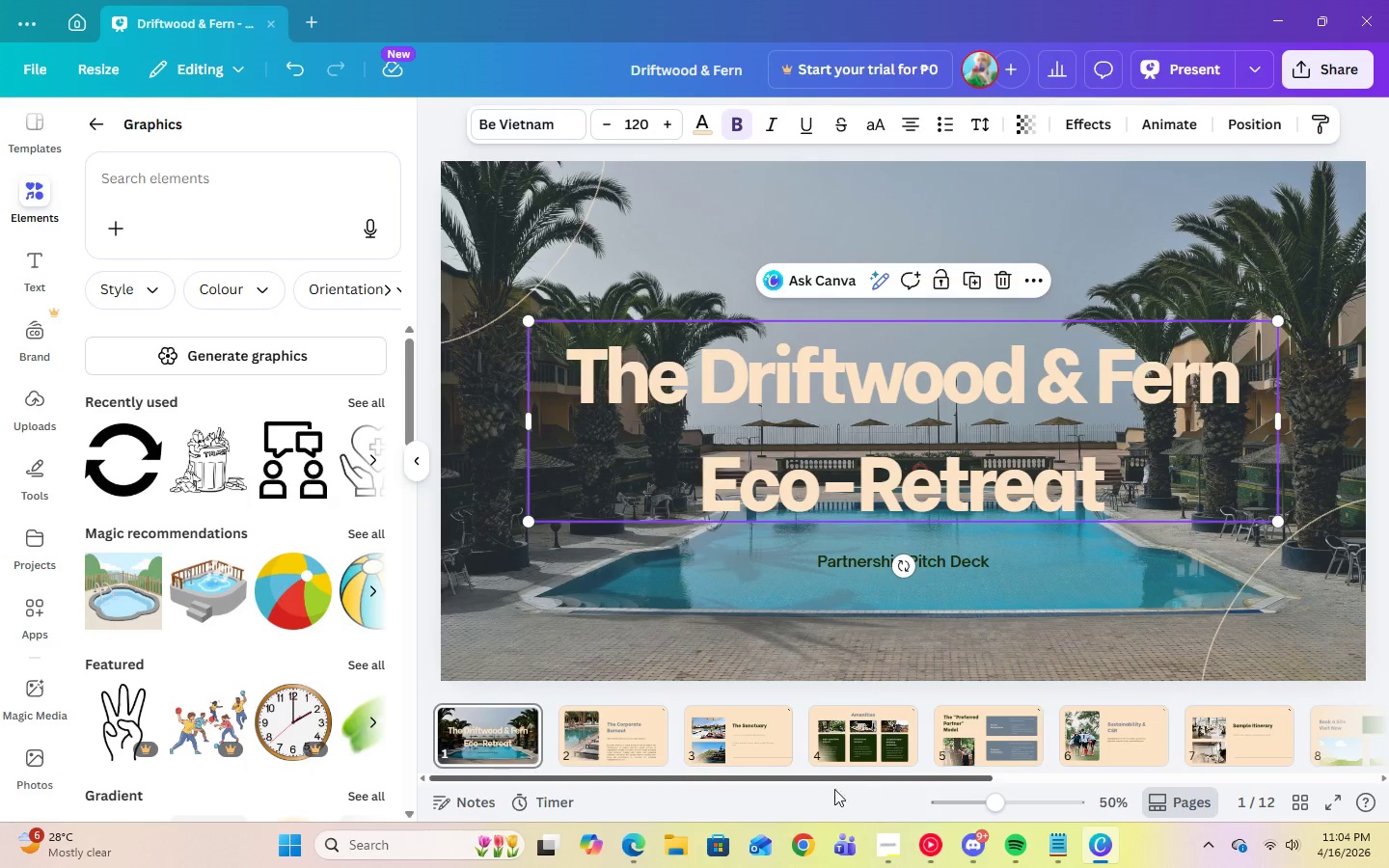 
left_click_drag(start_coordinate=[782, 773], to_coordinate=[1286, 764])
 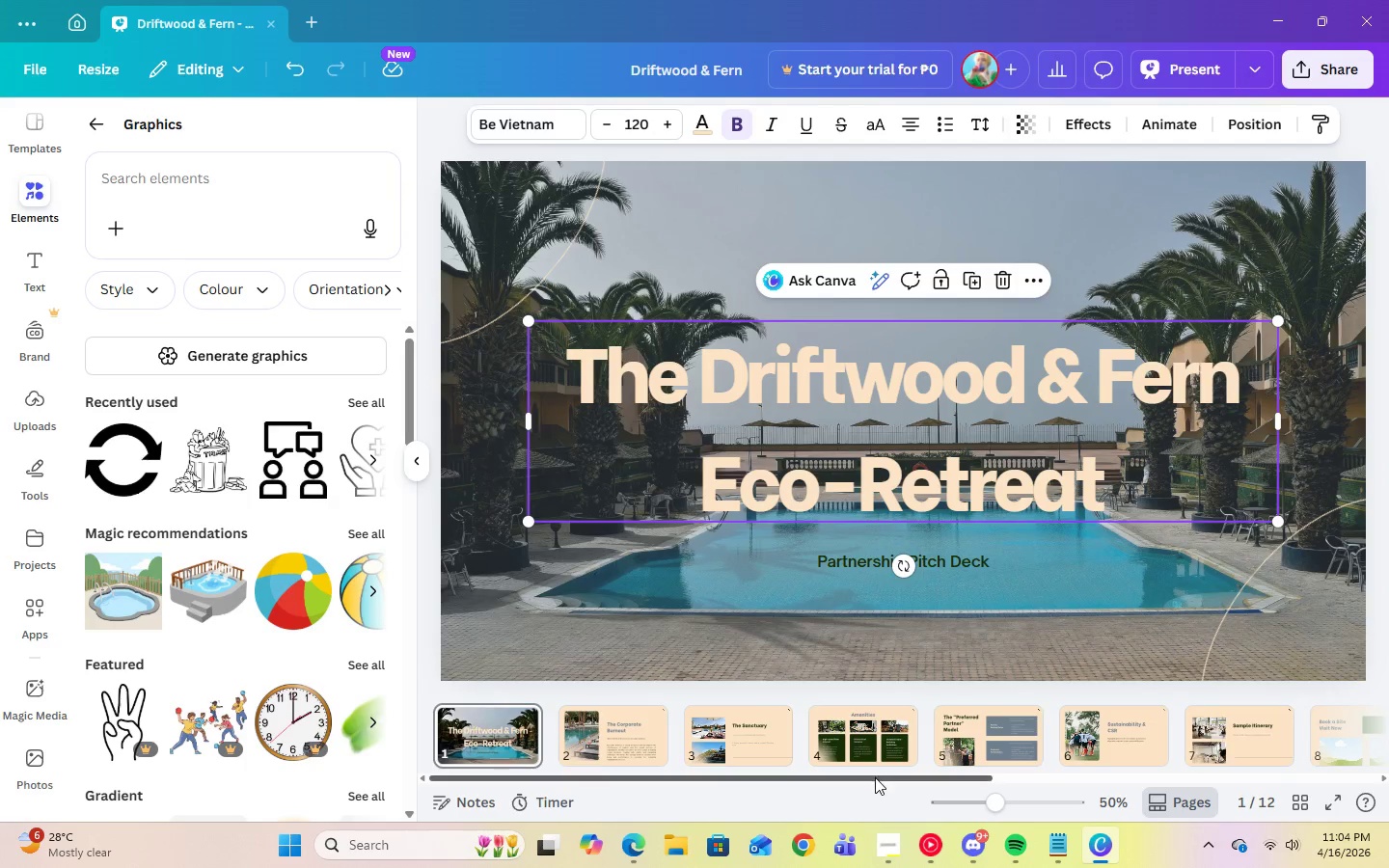 
left_click_drag(start_coordinate=[875, 777], to_coordinate=[1338, 764])
 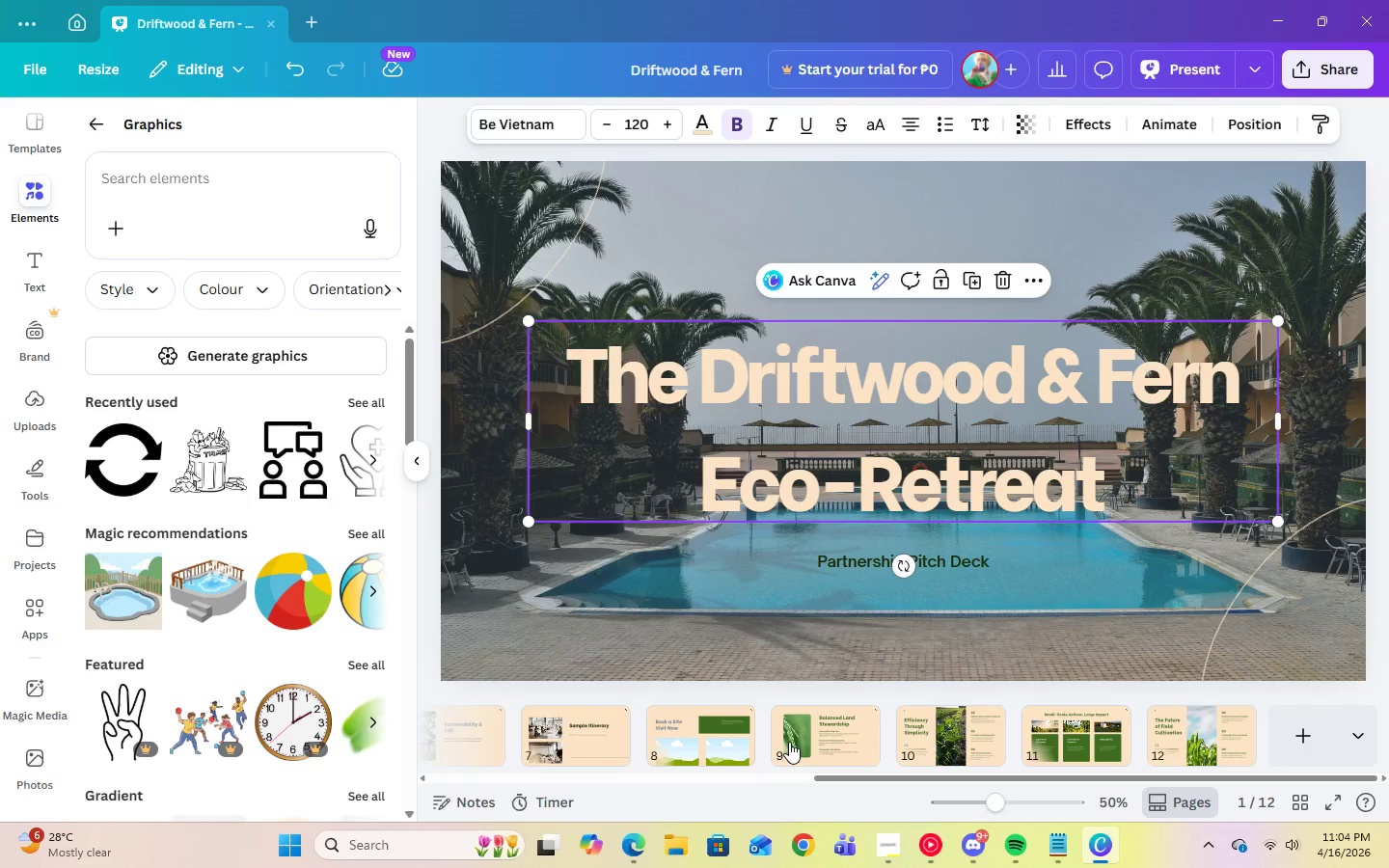 
left_click([702, 750])
 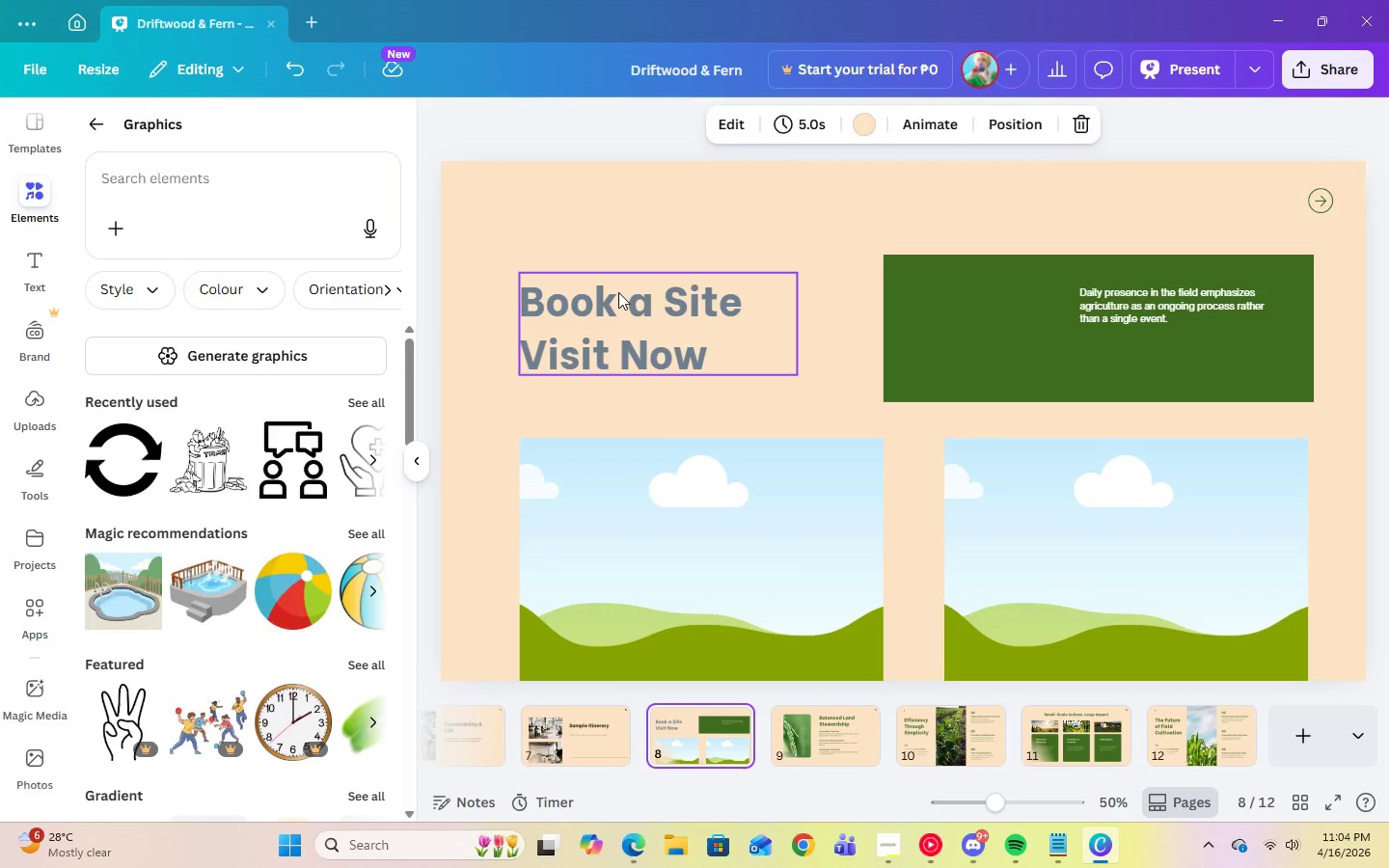 
left_click([618, 292])
 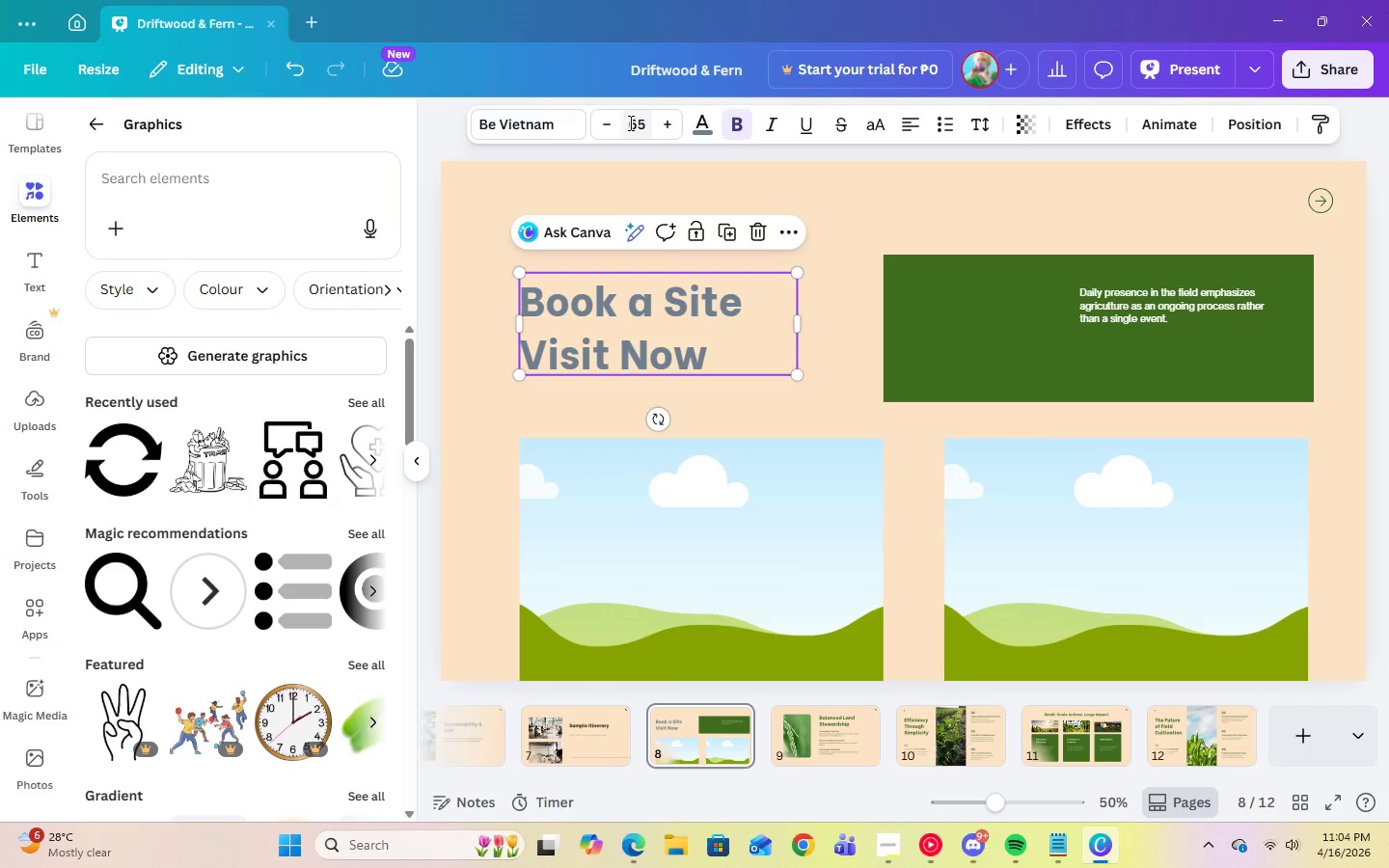 
left_click([632, 123])
 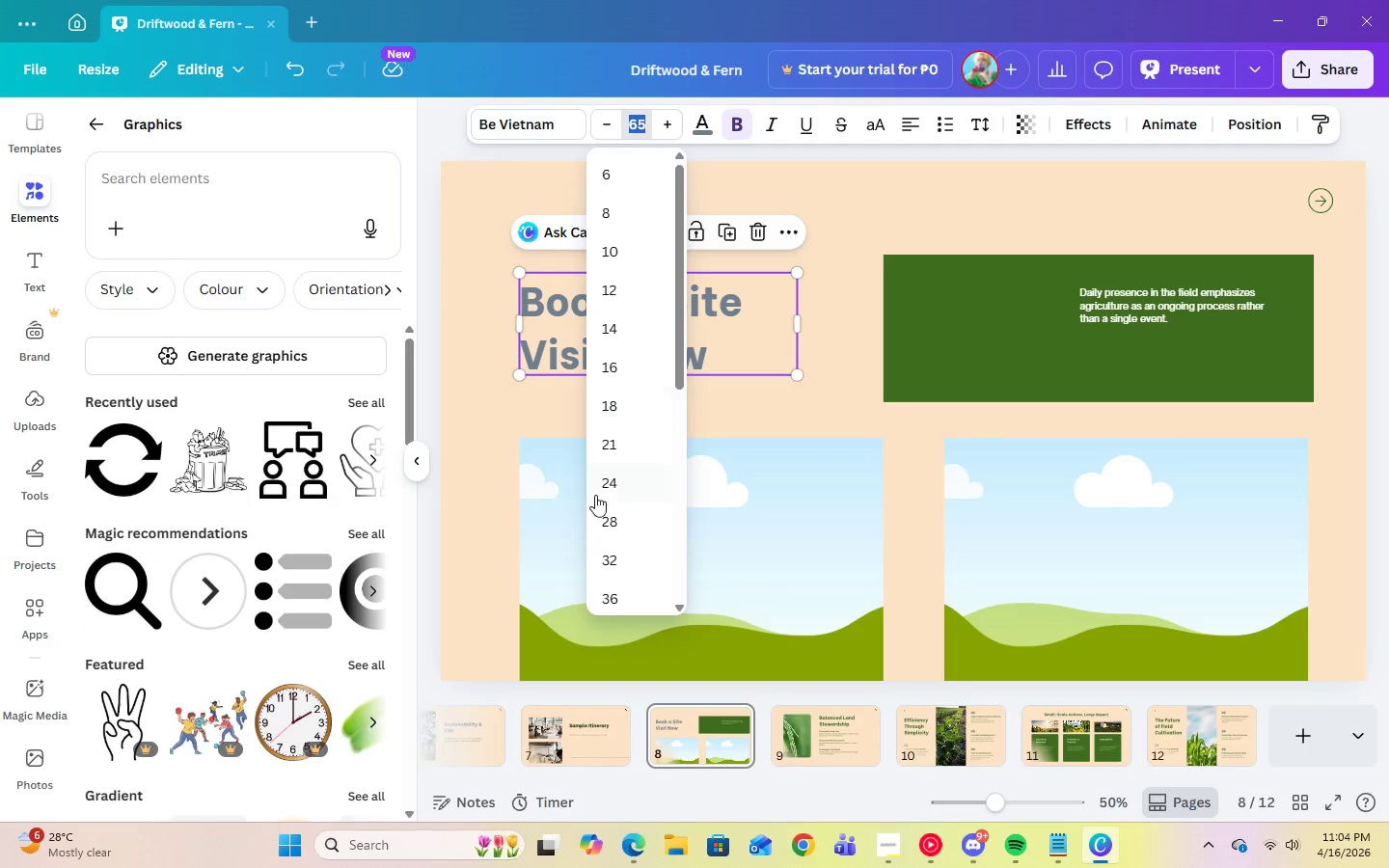 
scroll: coordinate [613, 497], scroll_direction: down, amount: 3.0
 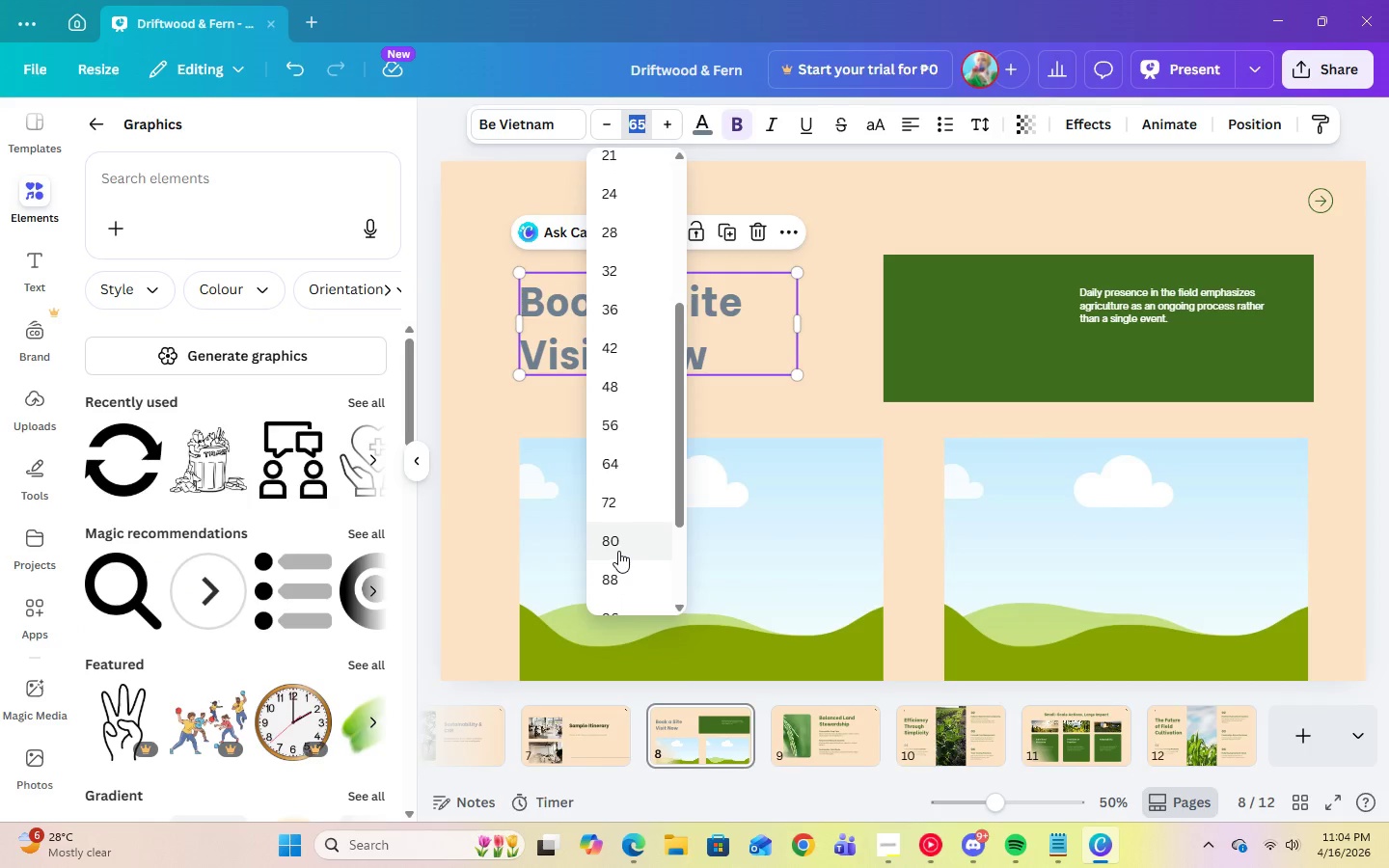 
left_click([618, 543])
 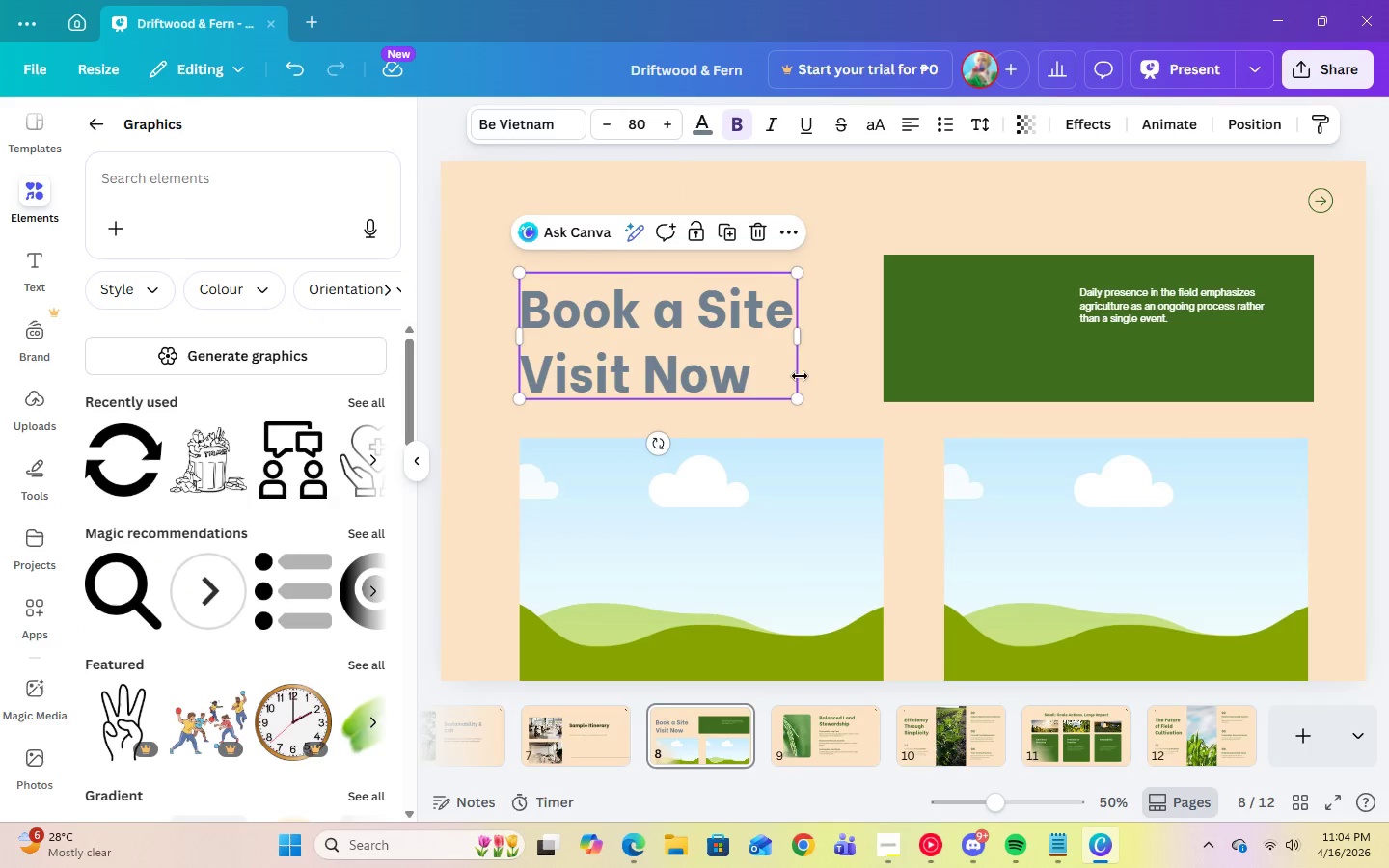 
left_click([824, 372])
 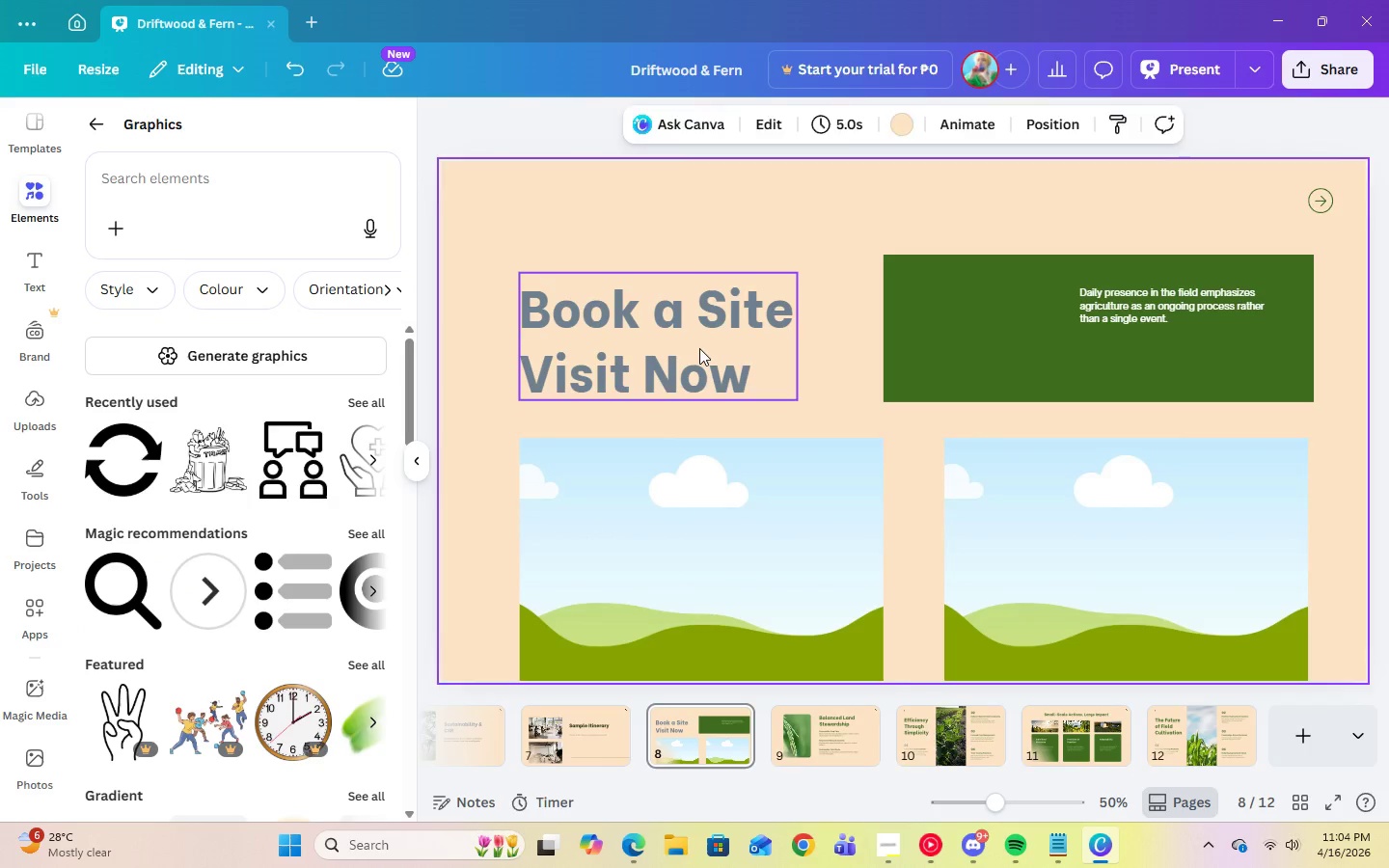 
left_click_drag(start_coordinate=[699, 348], to_coordinate=[699, 341])
 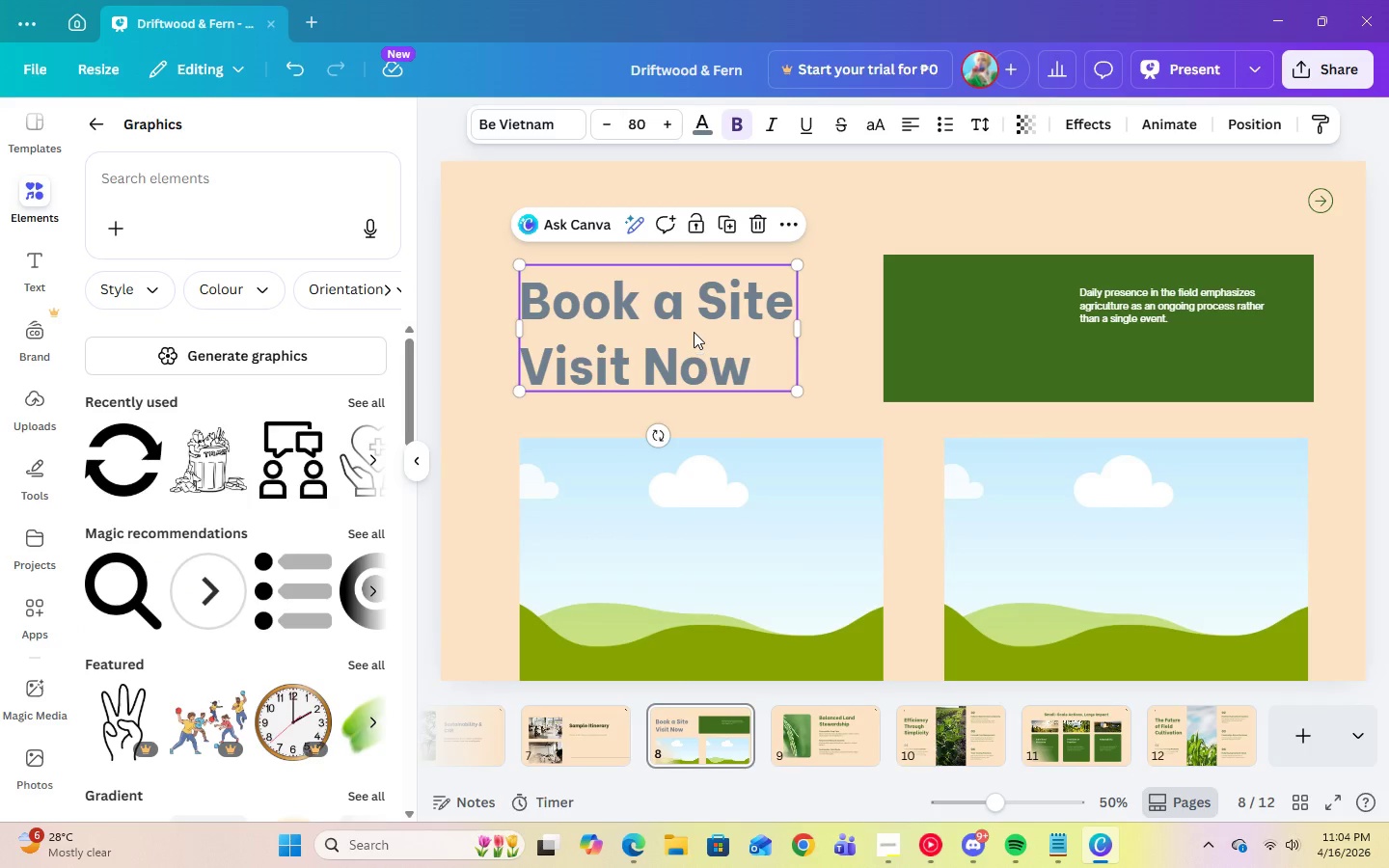 
left_click_drag(start_coordinate=[691, 332], to_coordinate=[693, 337])
 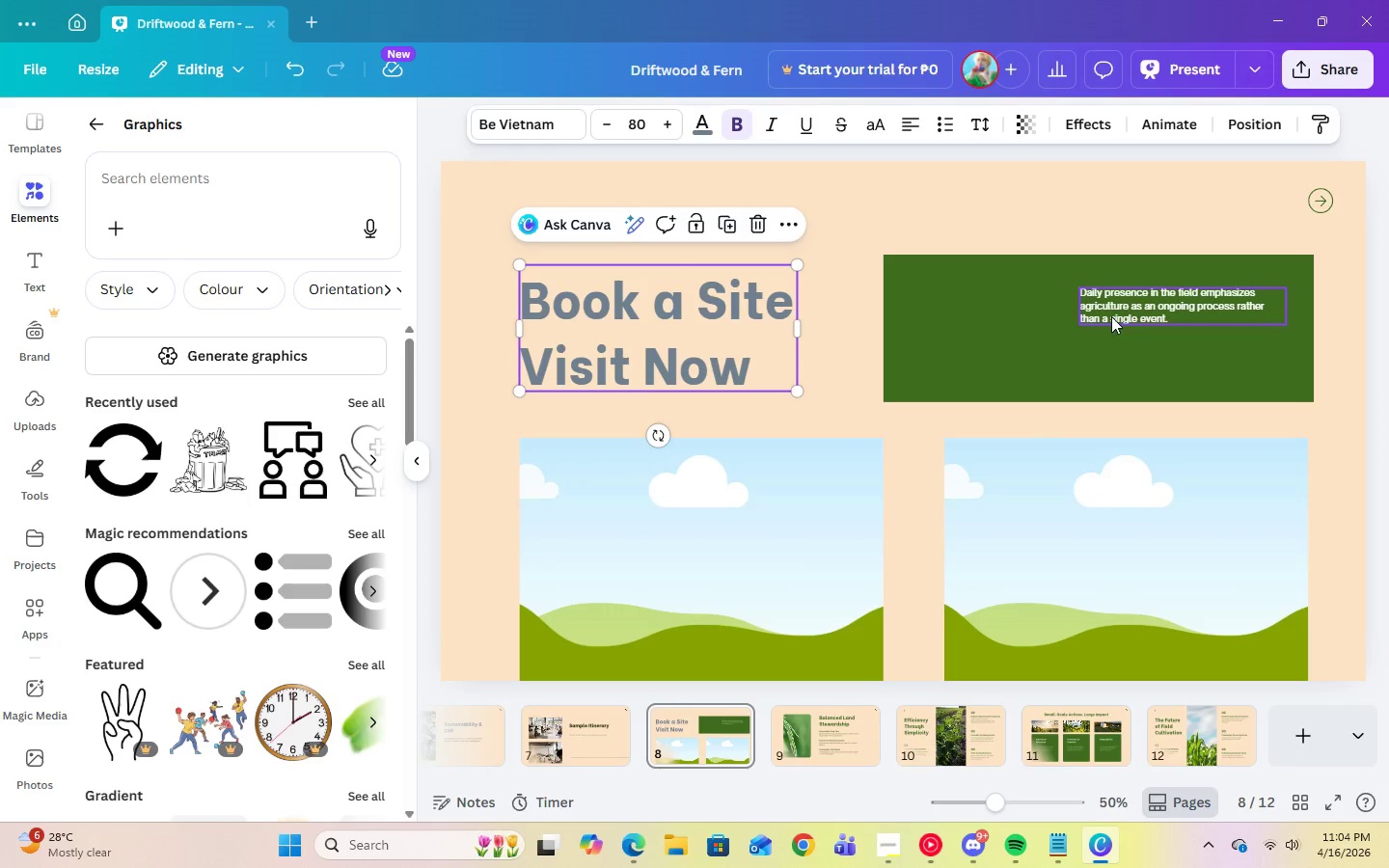 
left_click([965, 321])
 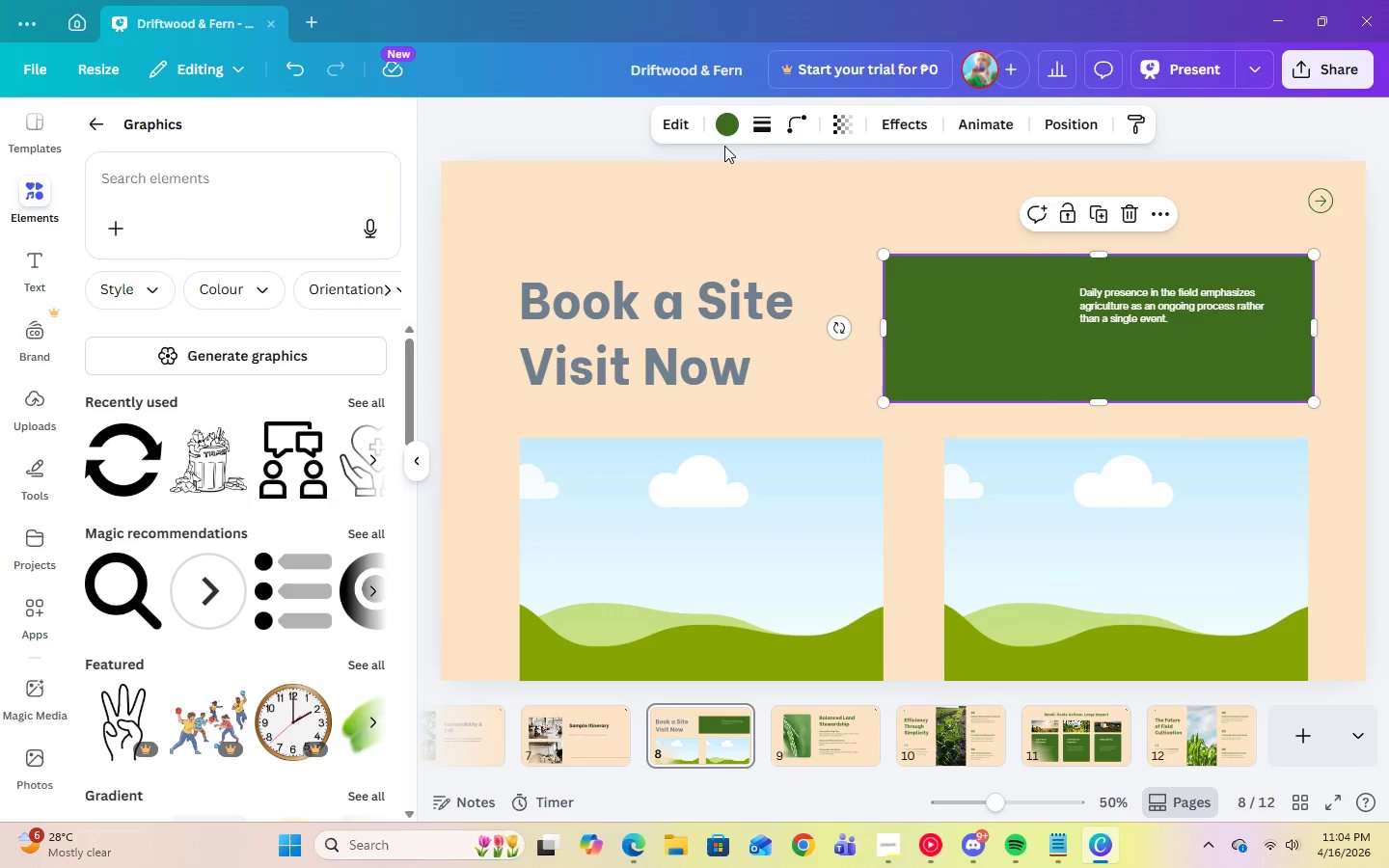 
left_click([723, 134])
 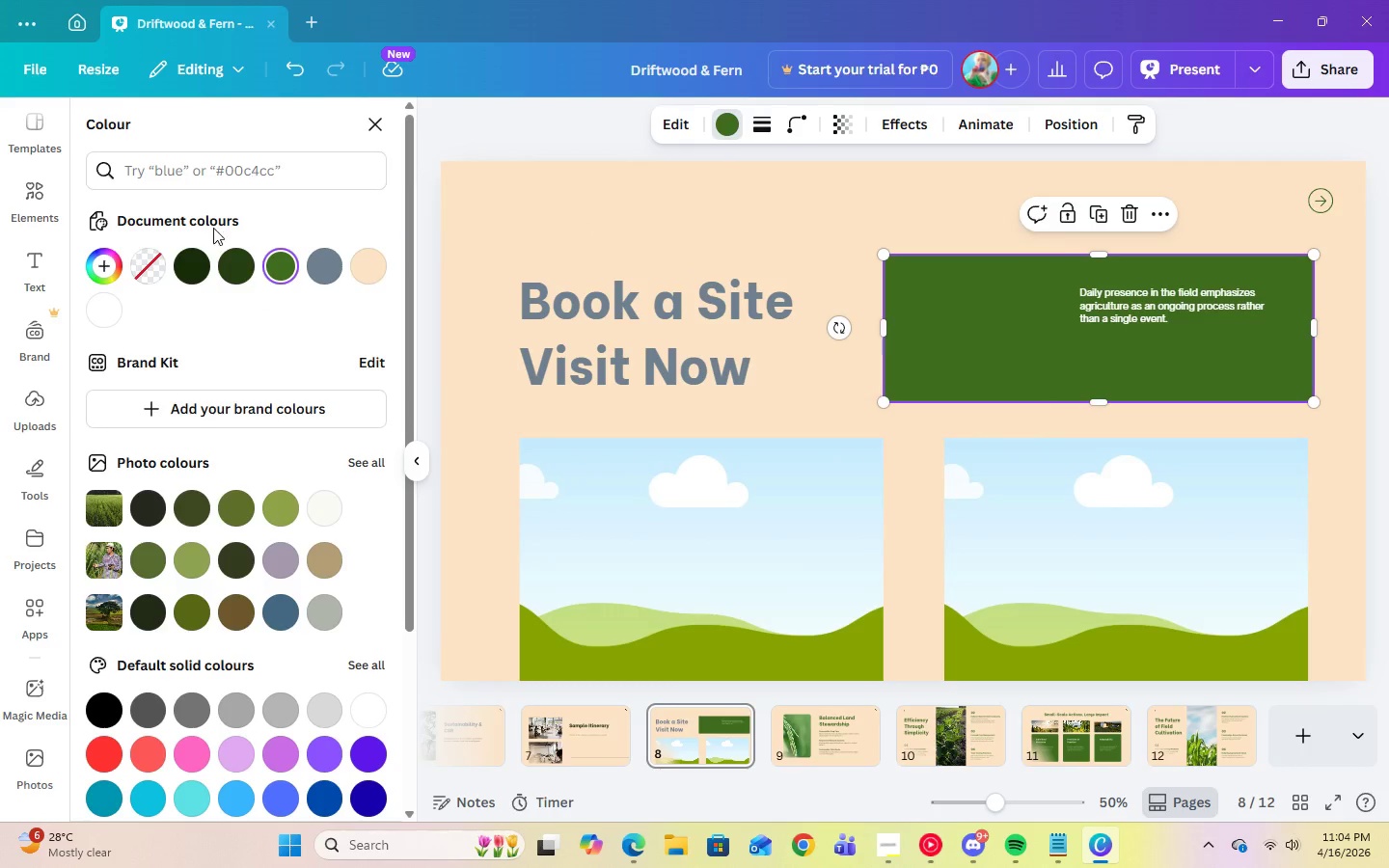 
mouse_move([223, 259])
 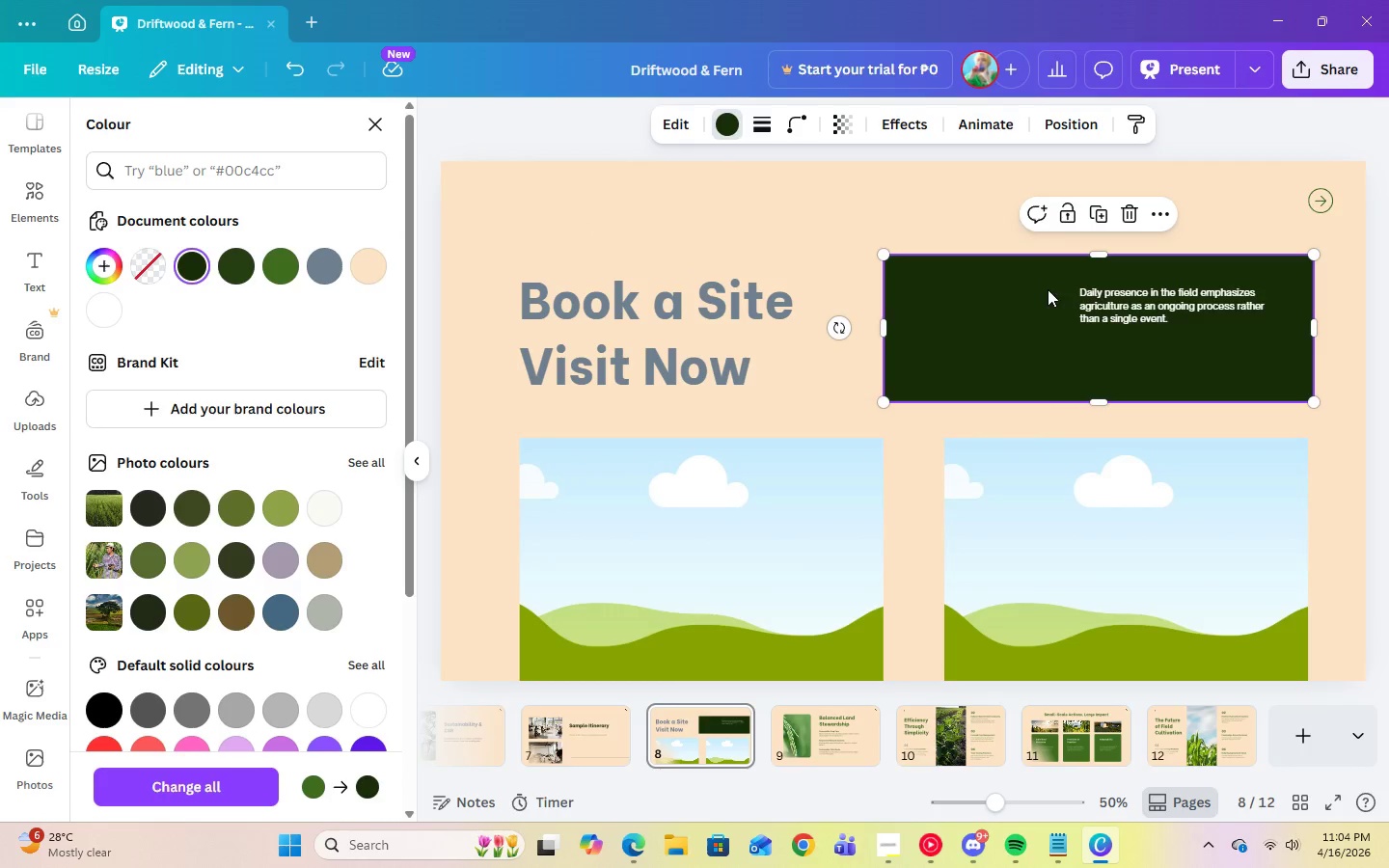 
left_click([1082, 295])
 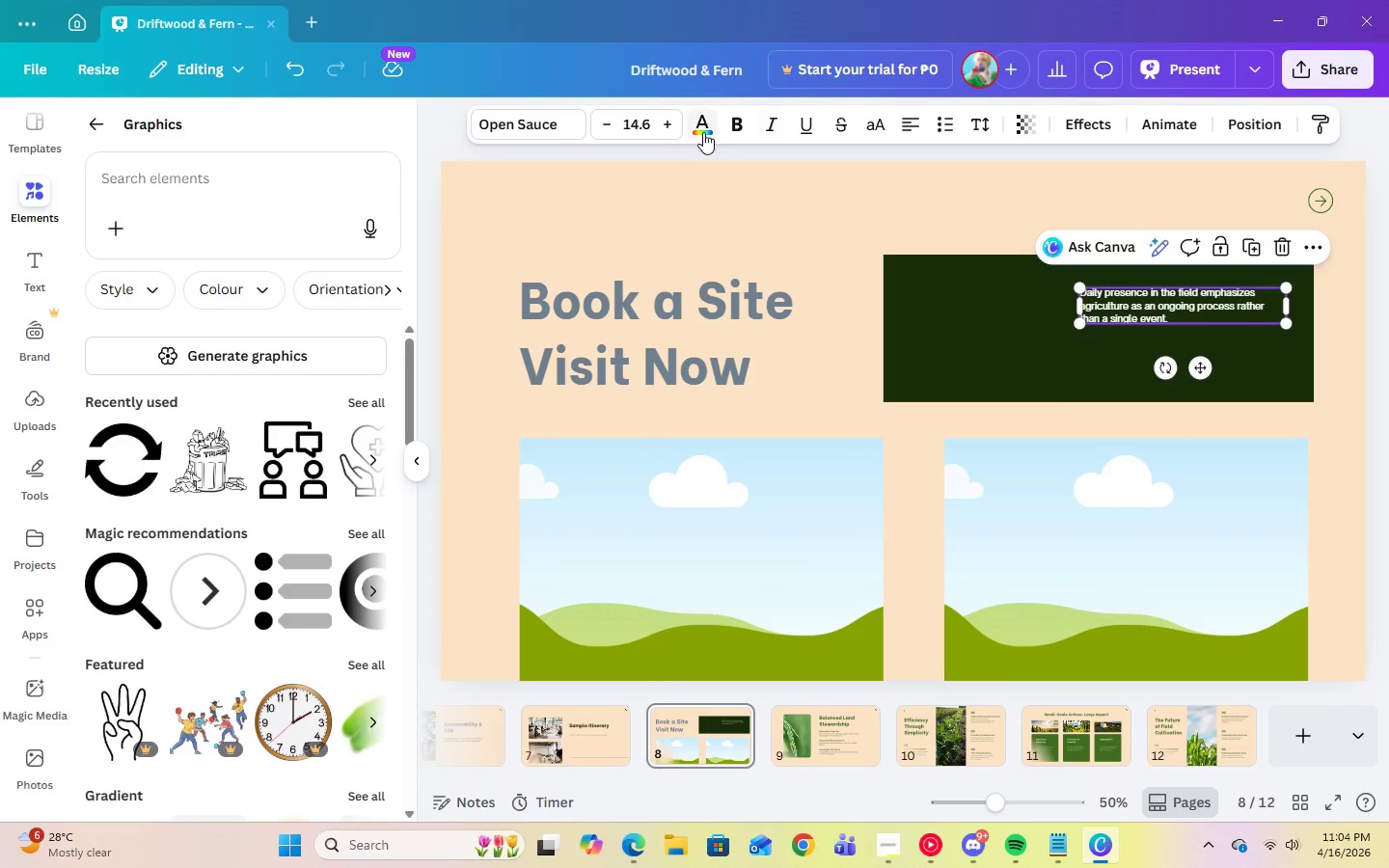 
left_click([703, 132])
 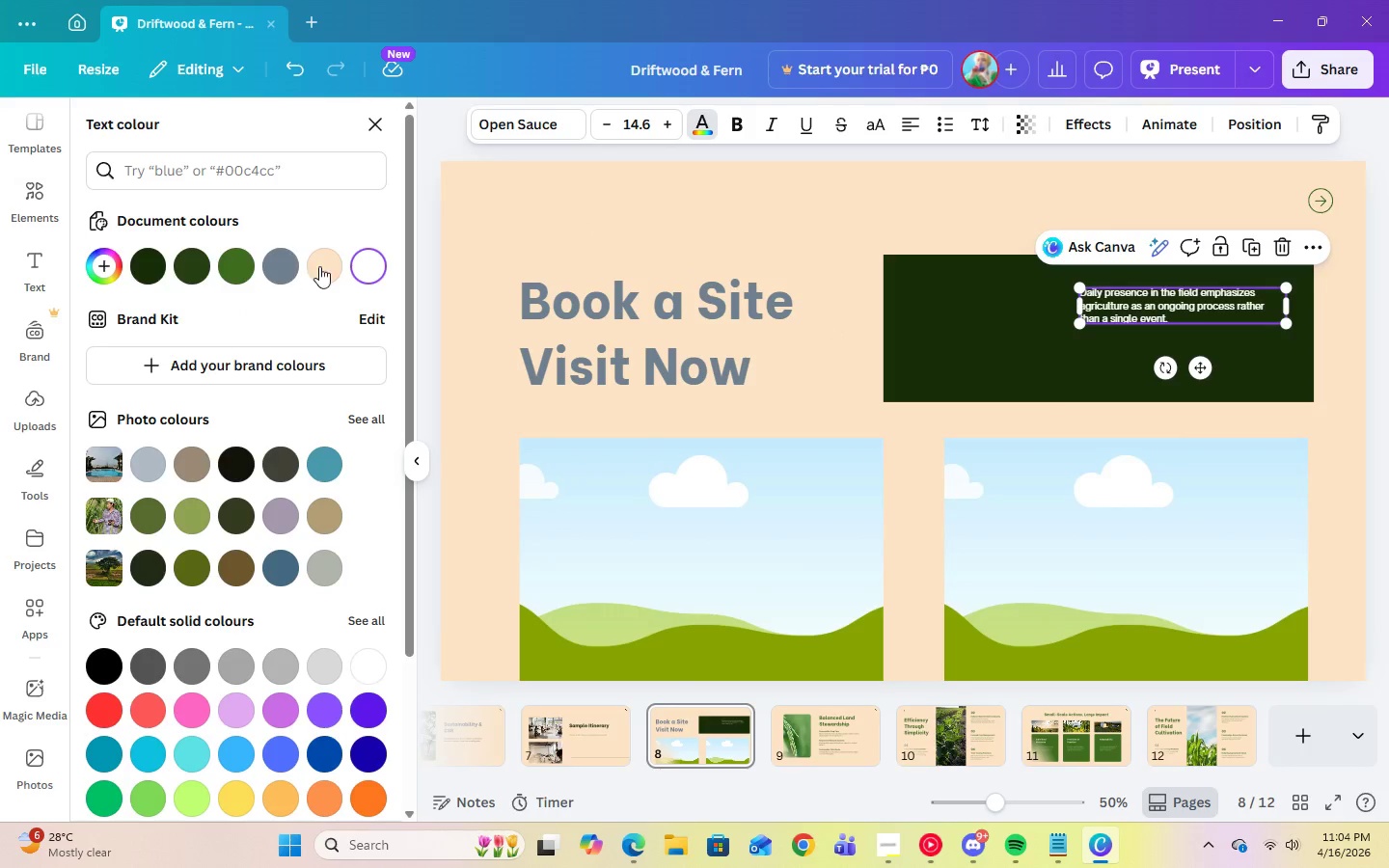 
left_click([340, 262])
 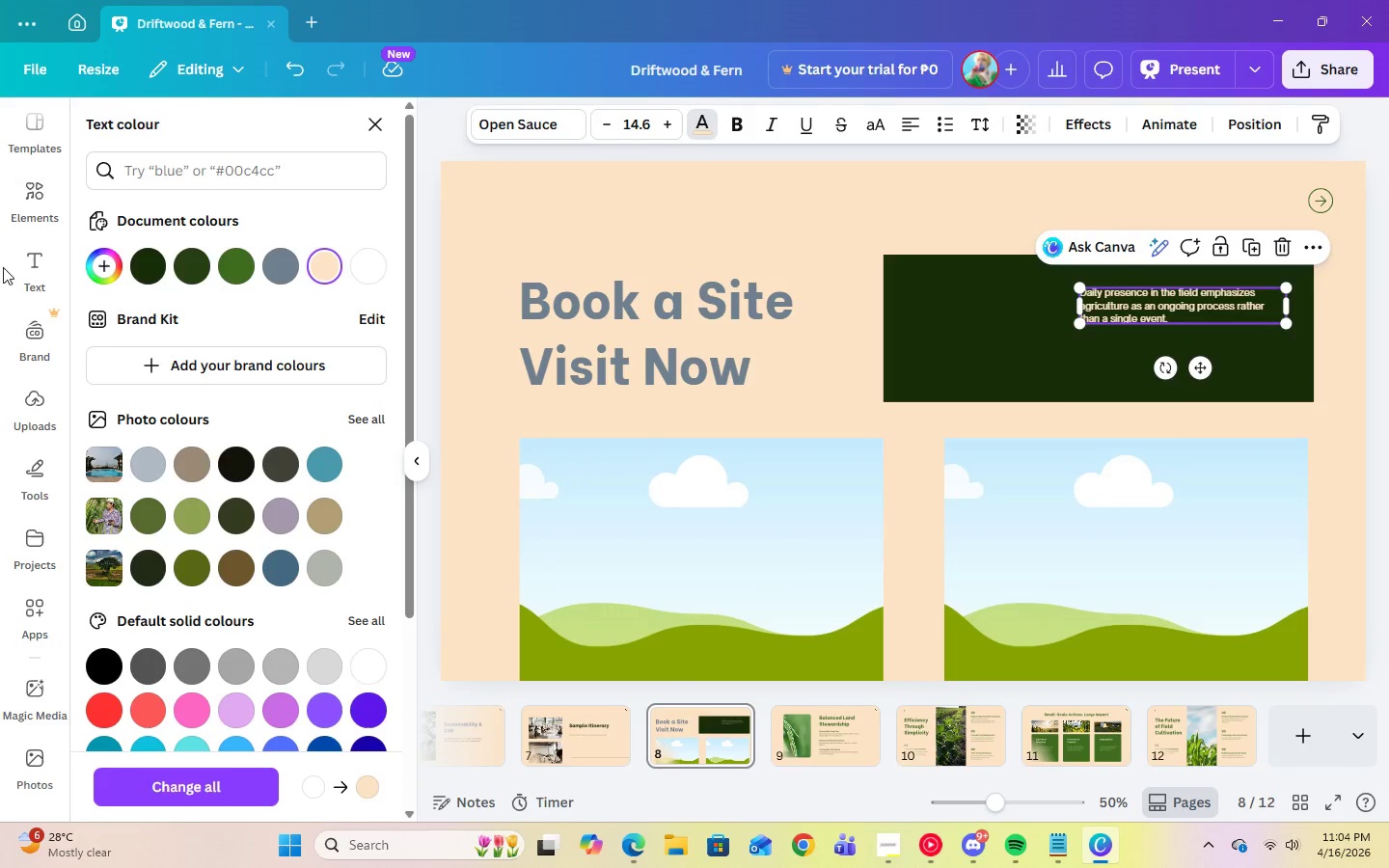 
left_click([46, 185])
 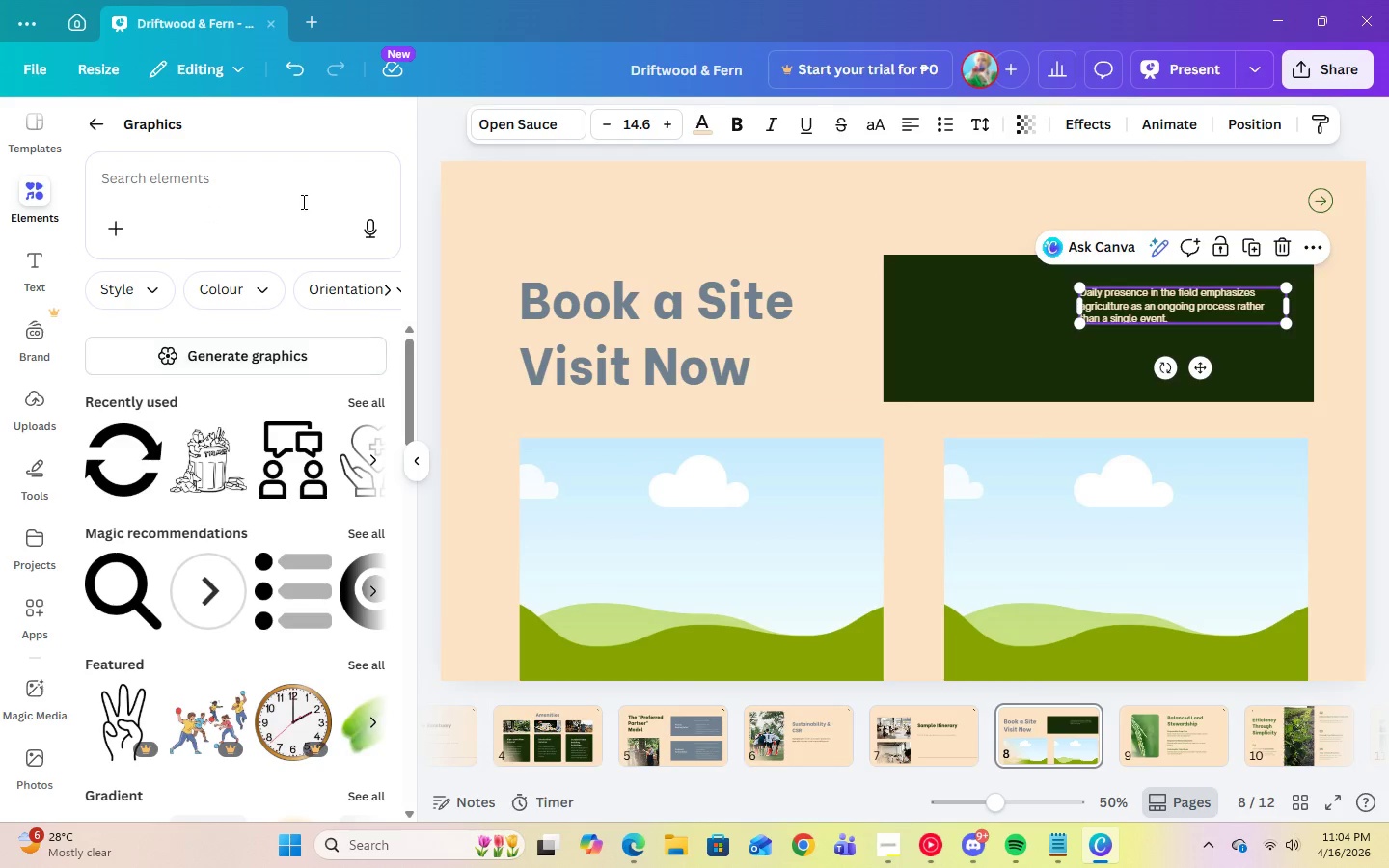 
left_click([266, 188])
 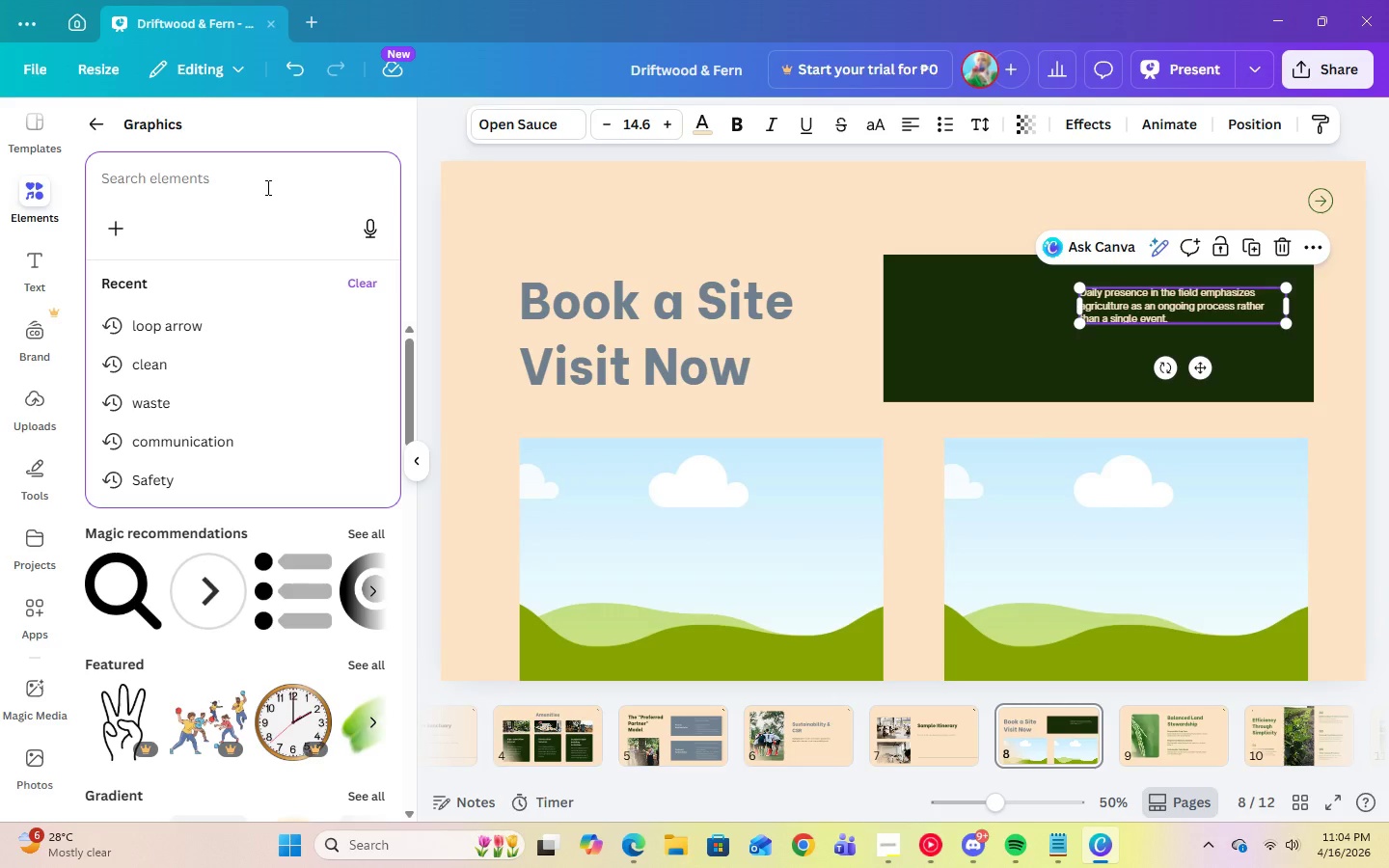 
type(web)
 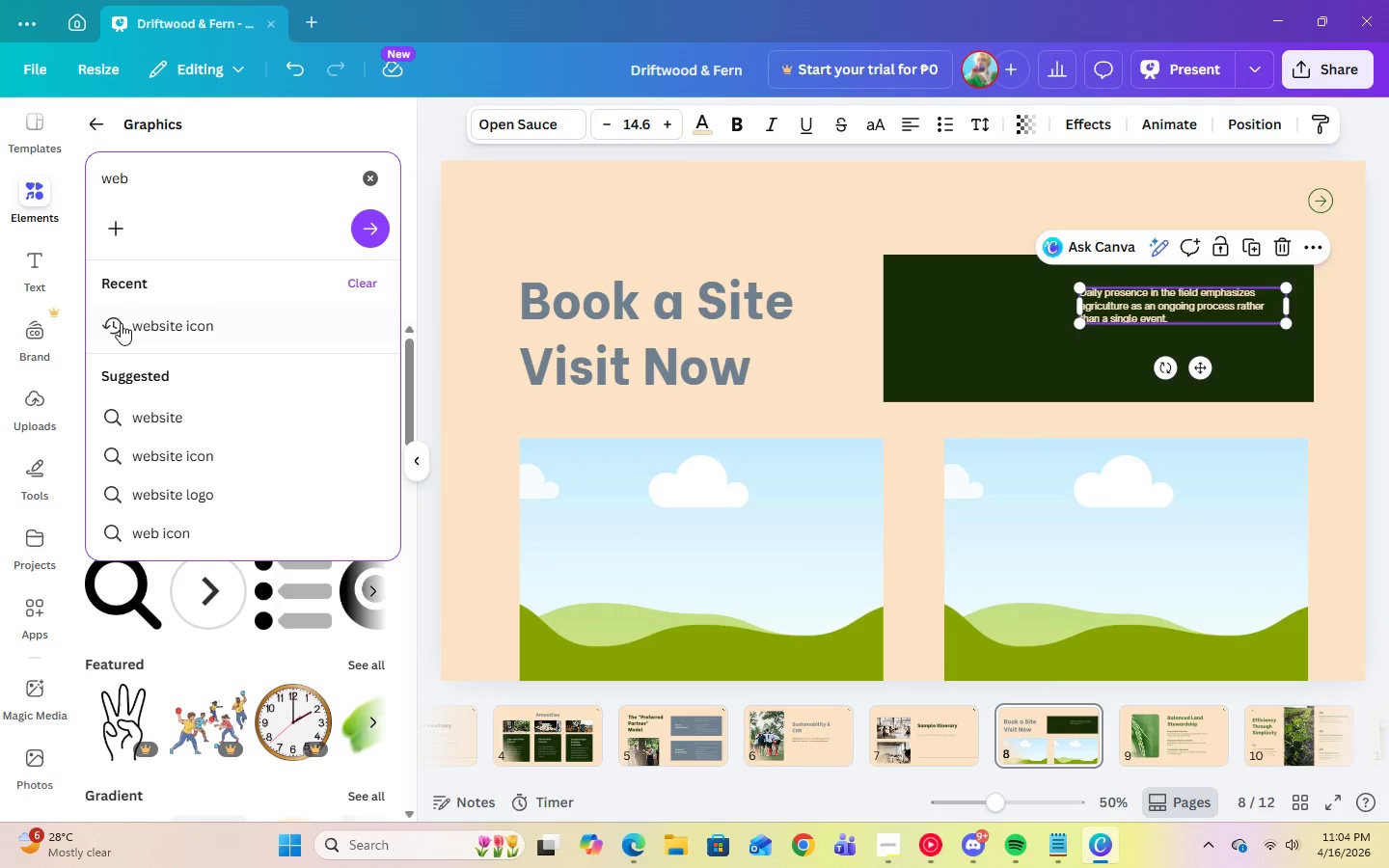 
left_click([153, 319])
 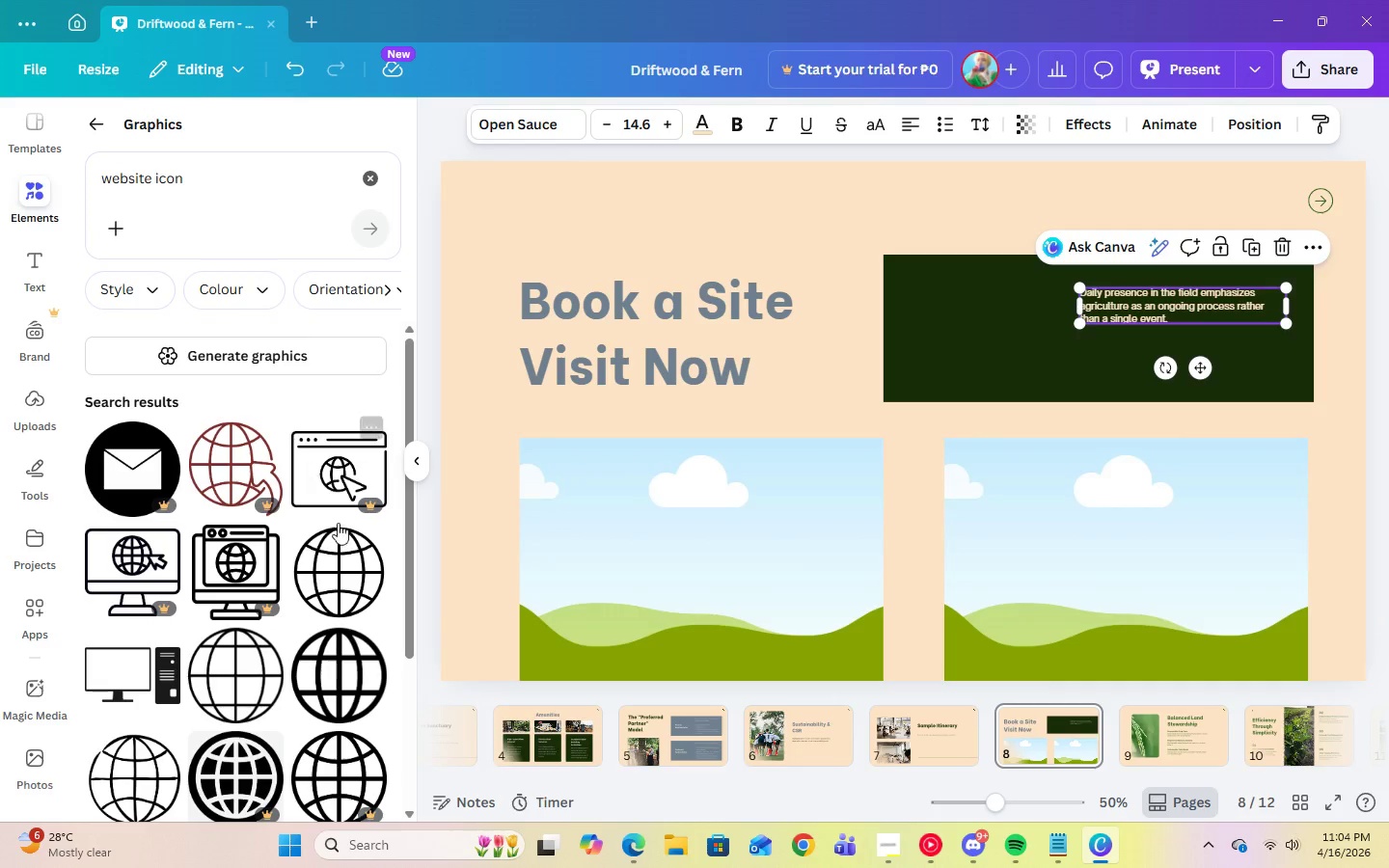 
left_click([347, 703])
 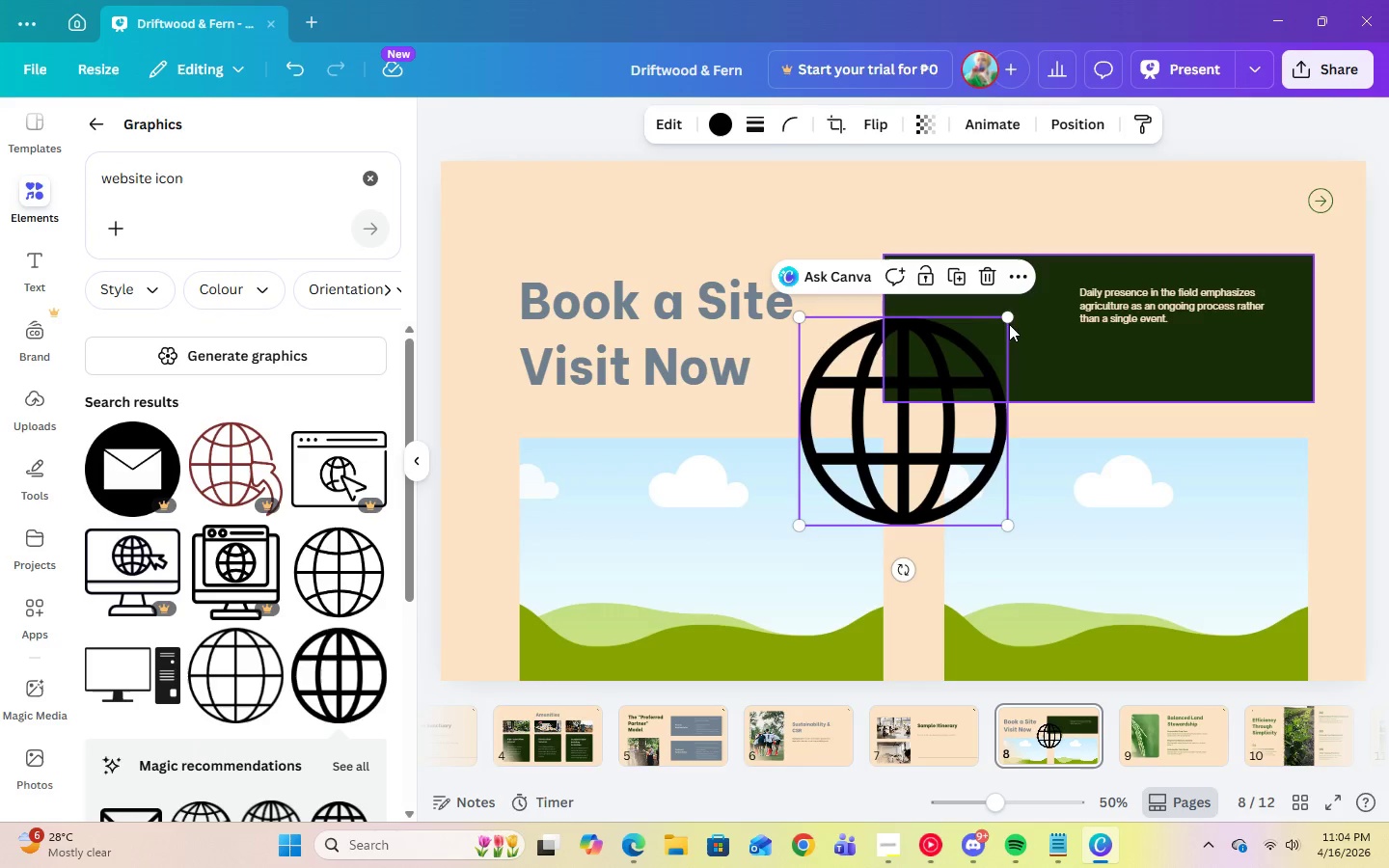 
left_click_drag(start_coordinate=[1008, 322], to_coordinate=[820, 502])
 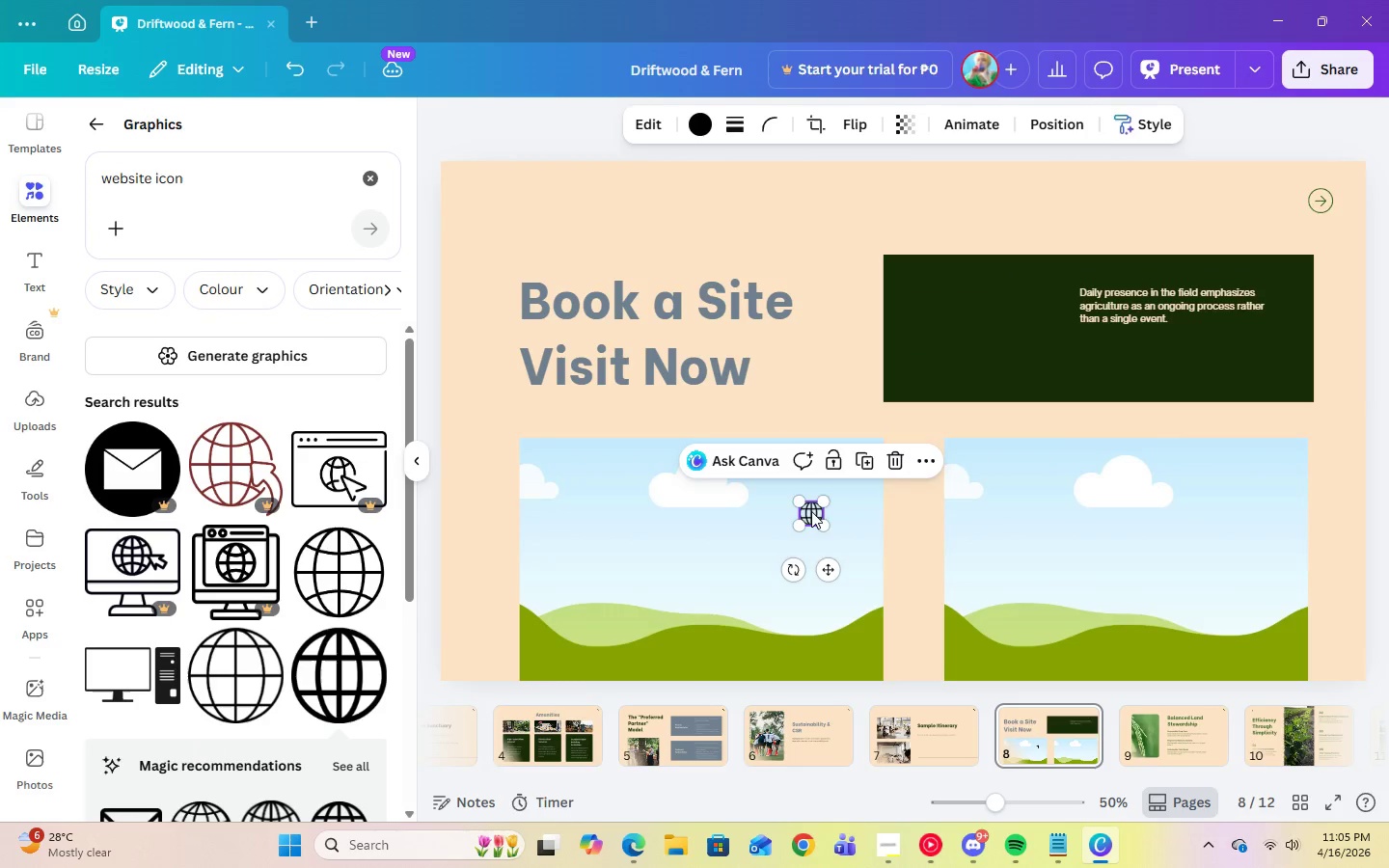 
left_click_drag(start_coordinate=[811, 511], to_coordinate=[934, 284])
 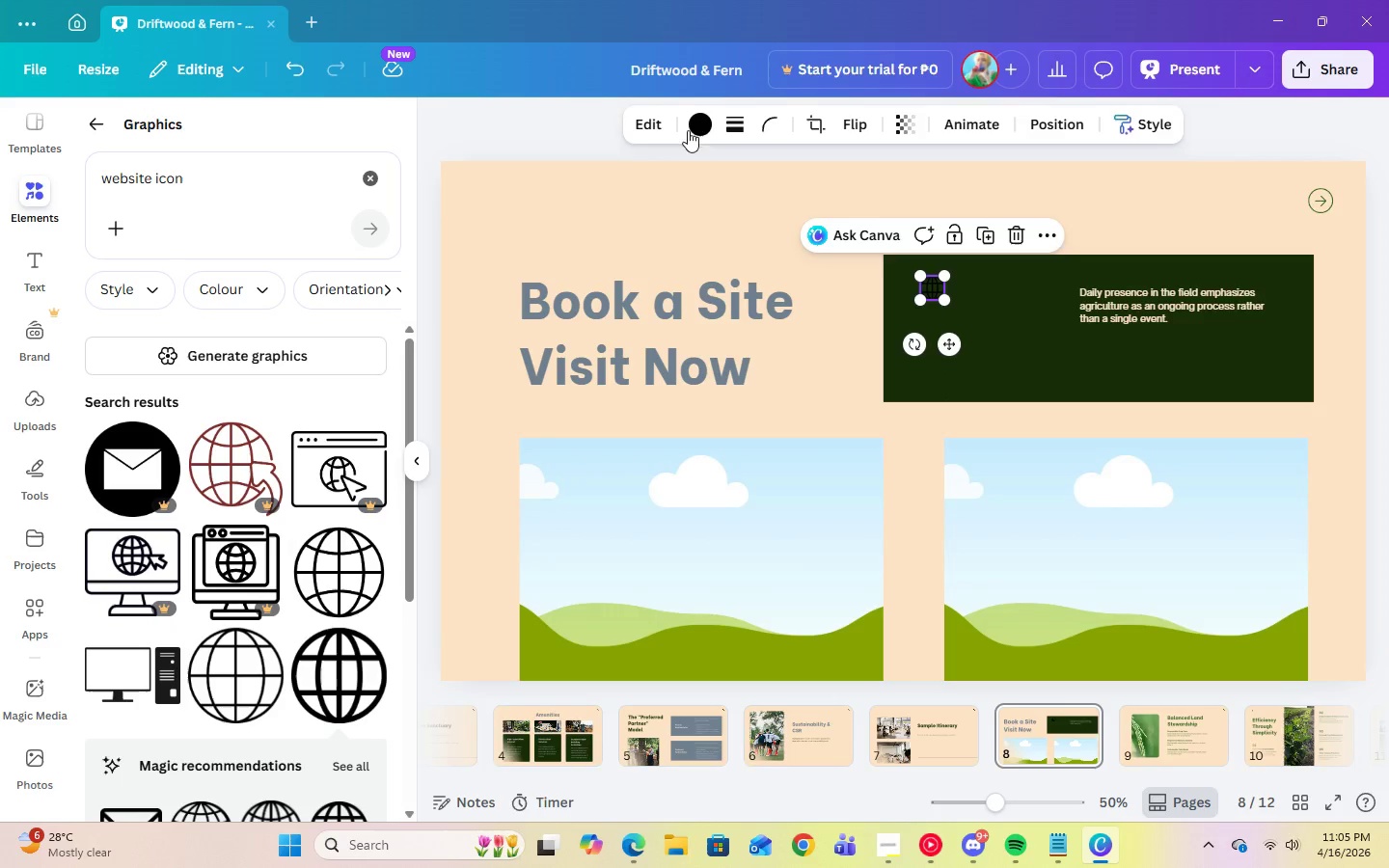 
left_click([705, 129])
 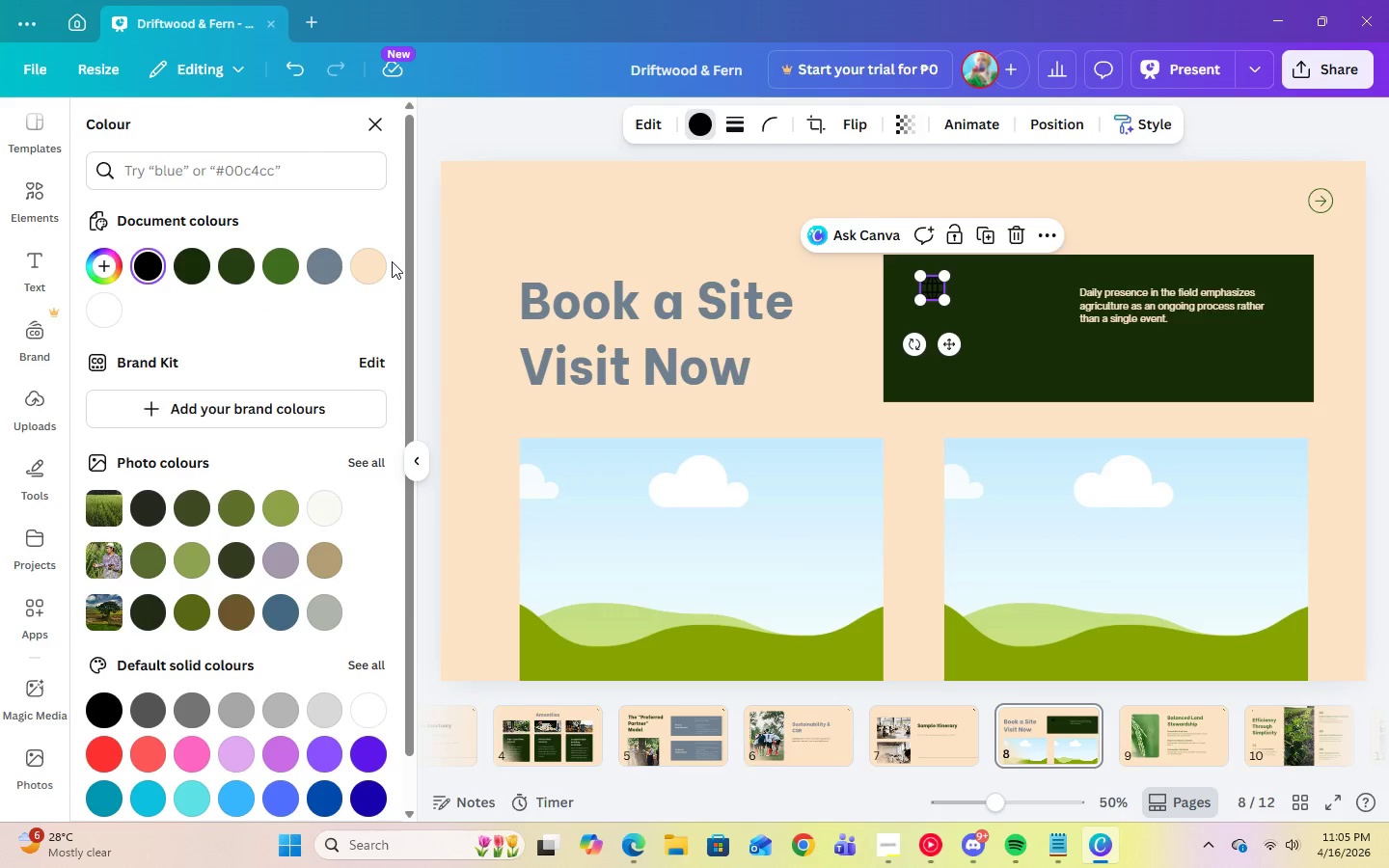 
left_click([378, 260])
 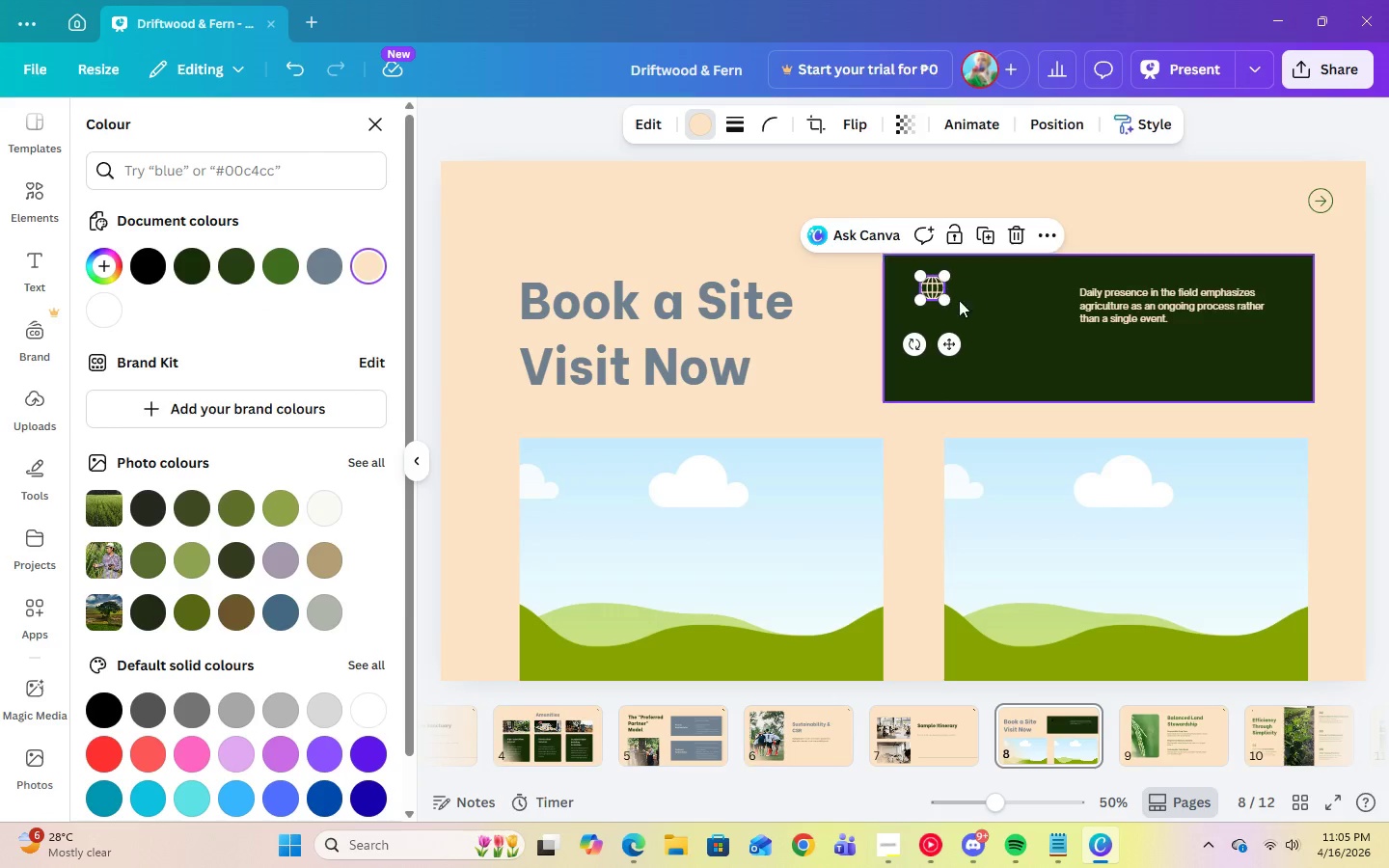 
left_click([979, 306])
 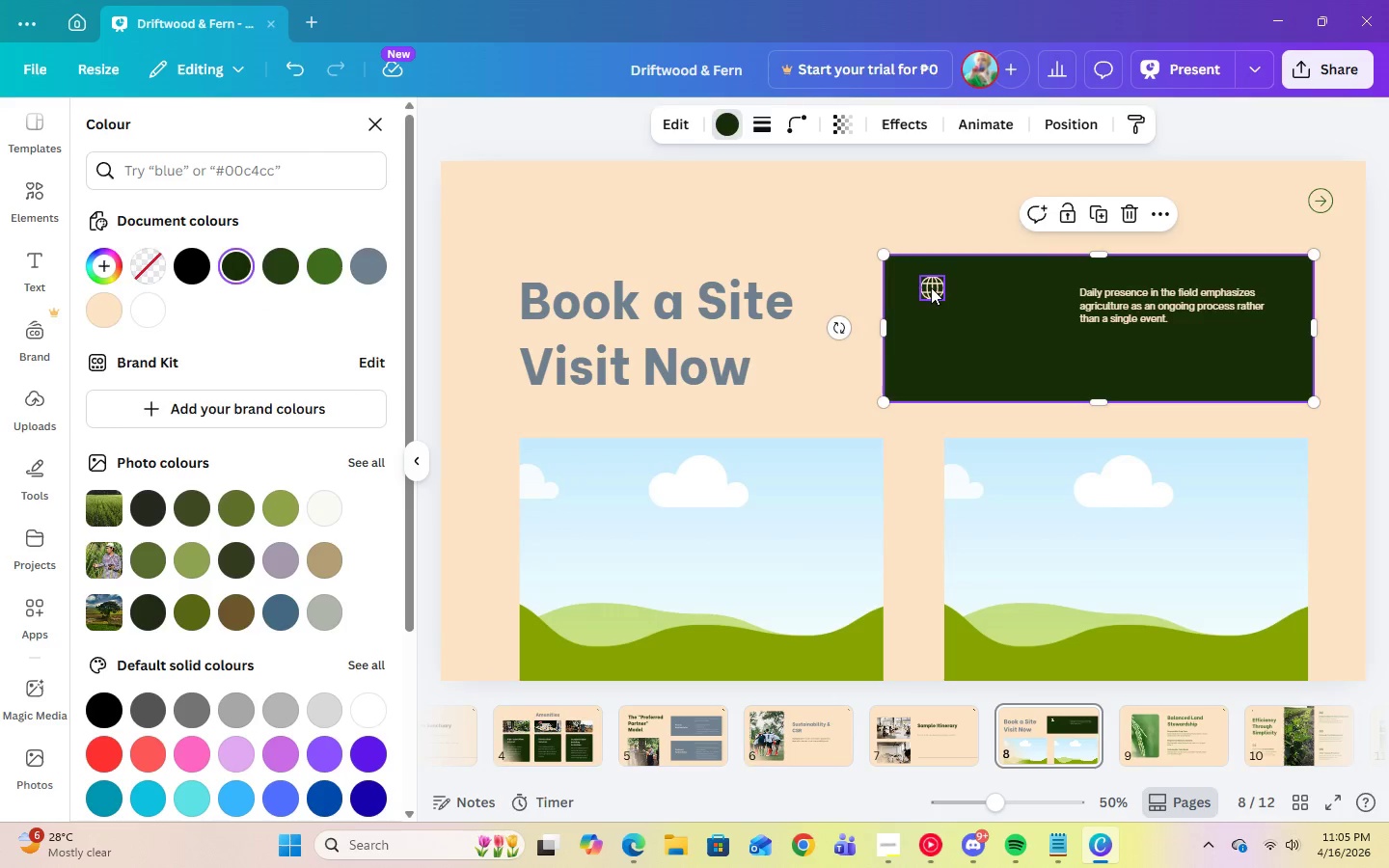 
left_click([931, 287])
 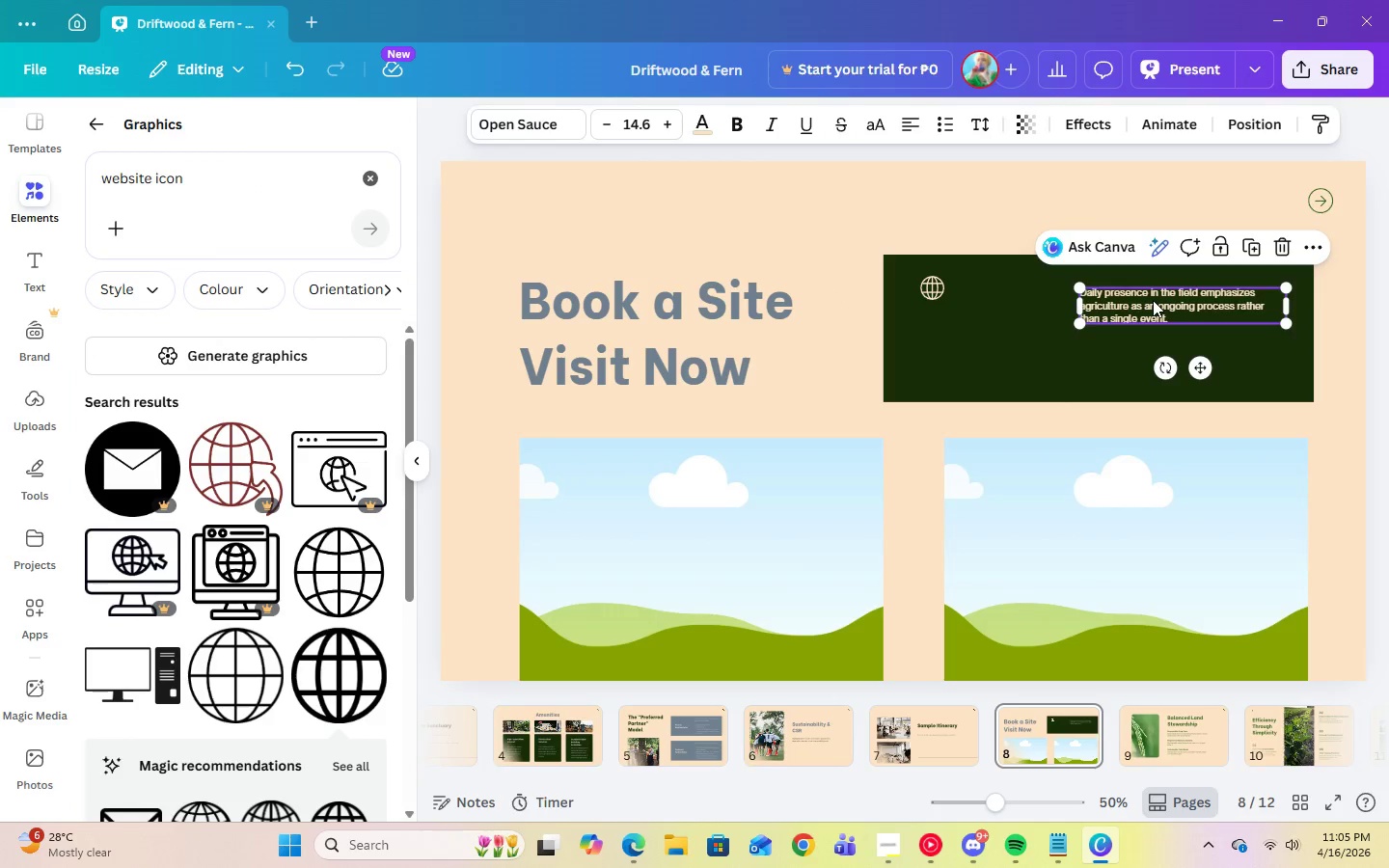 
double_click([1153, 300])
 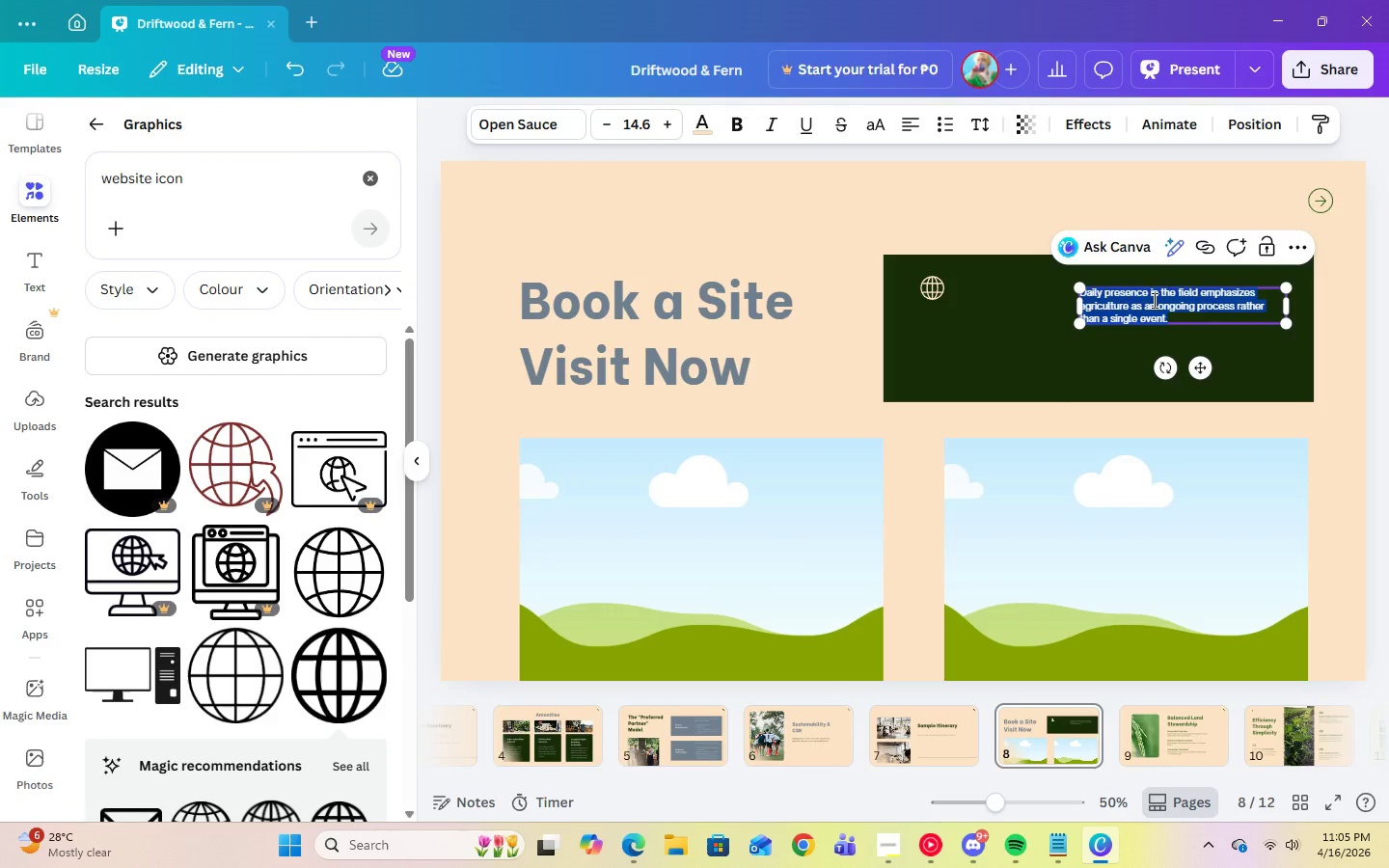 
type(www.driftwoodandfern.com)
 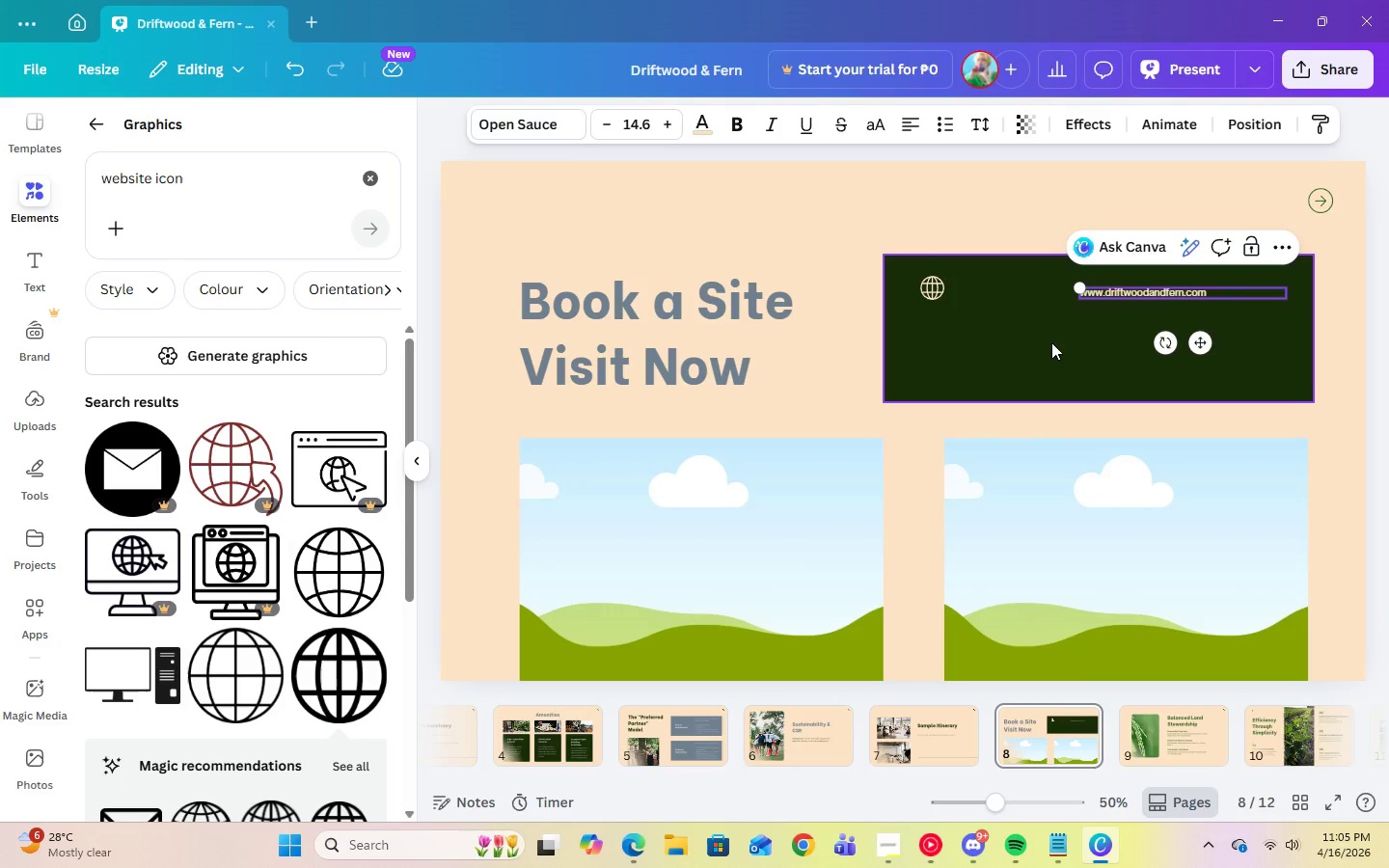 
left_click([1041, 346])
 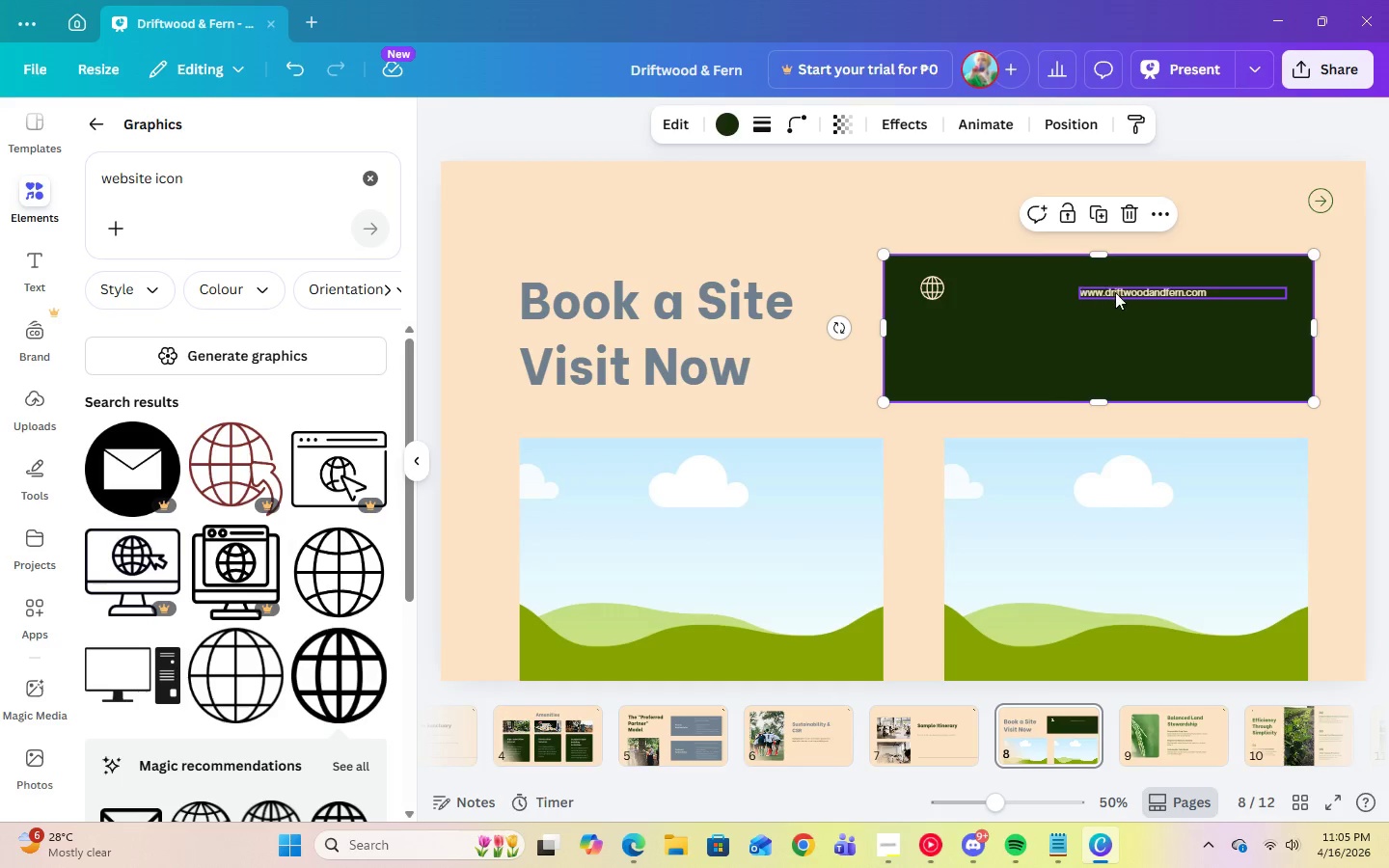 
left_click([1117, 294])
 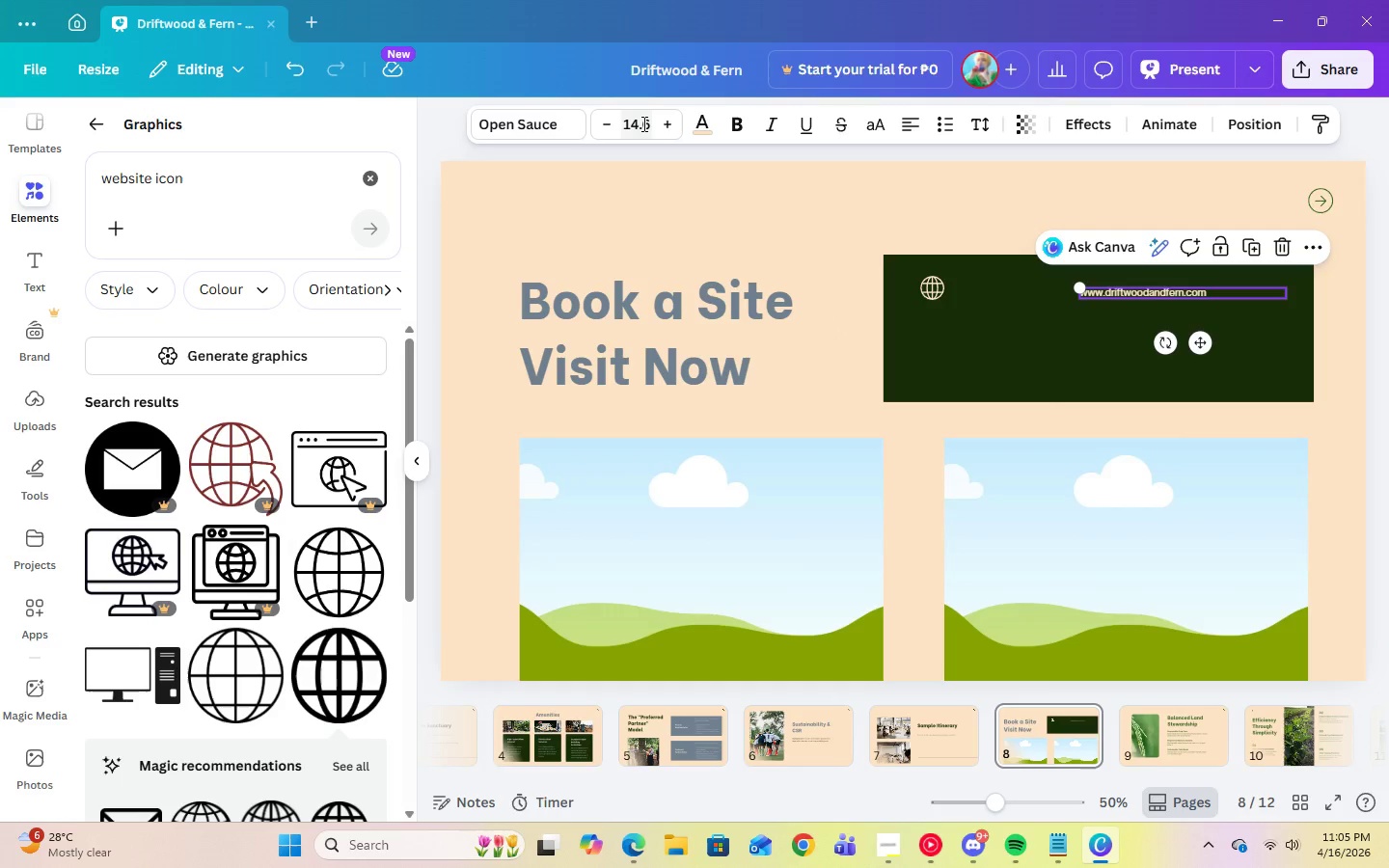 
left_click([642, 123])
 